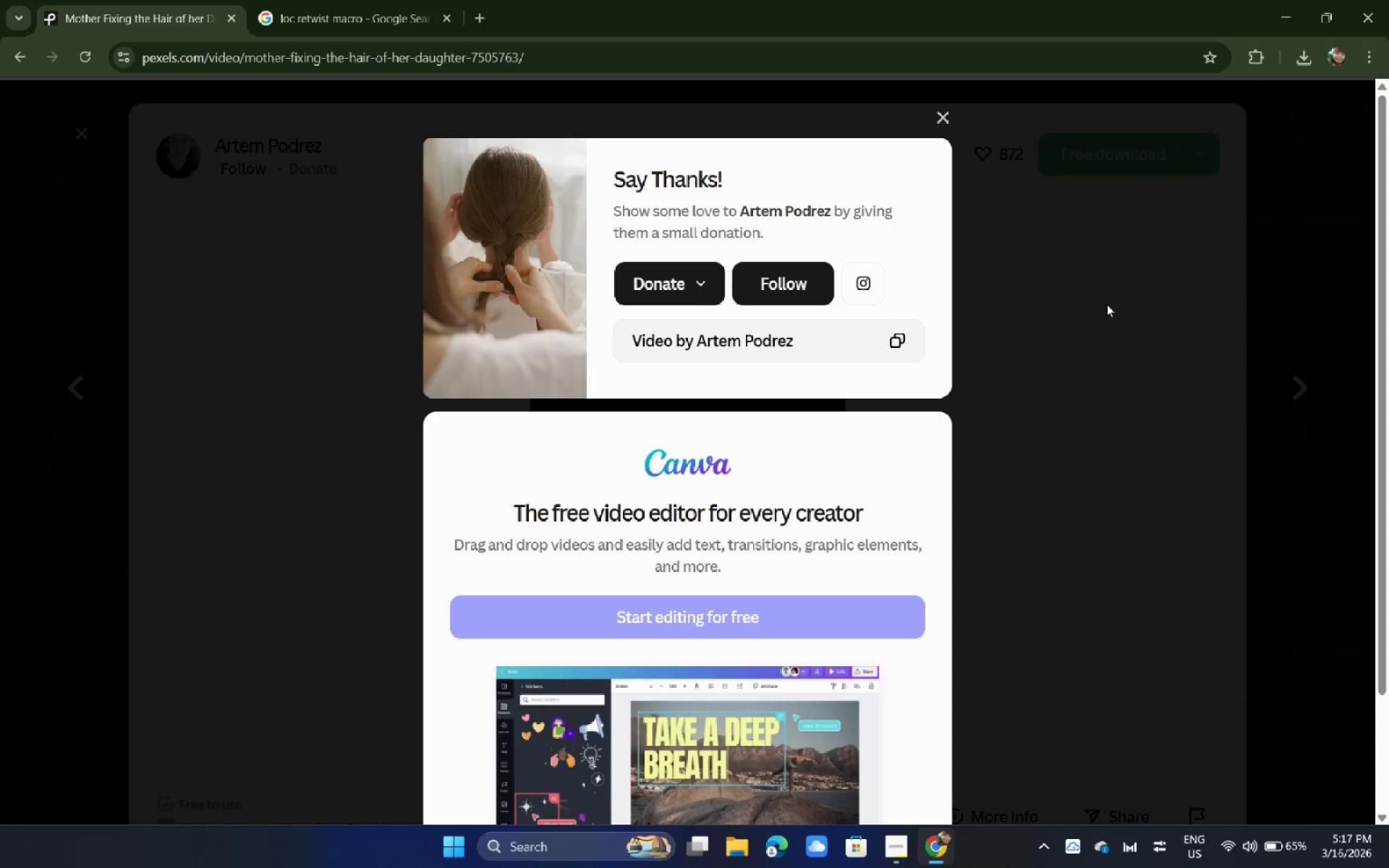 
left_click([1106, 304])
 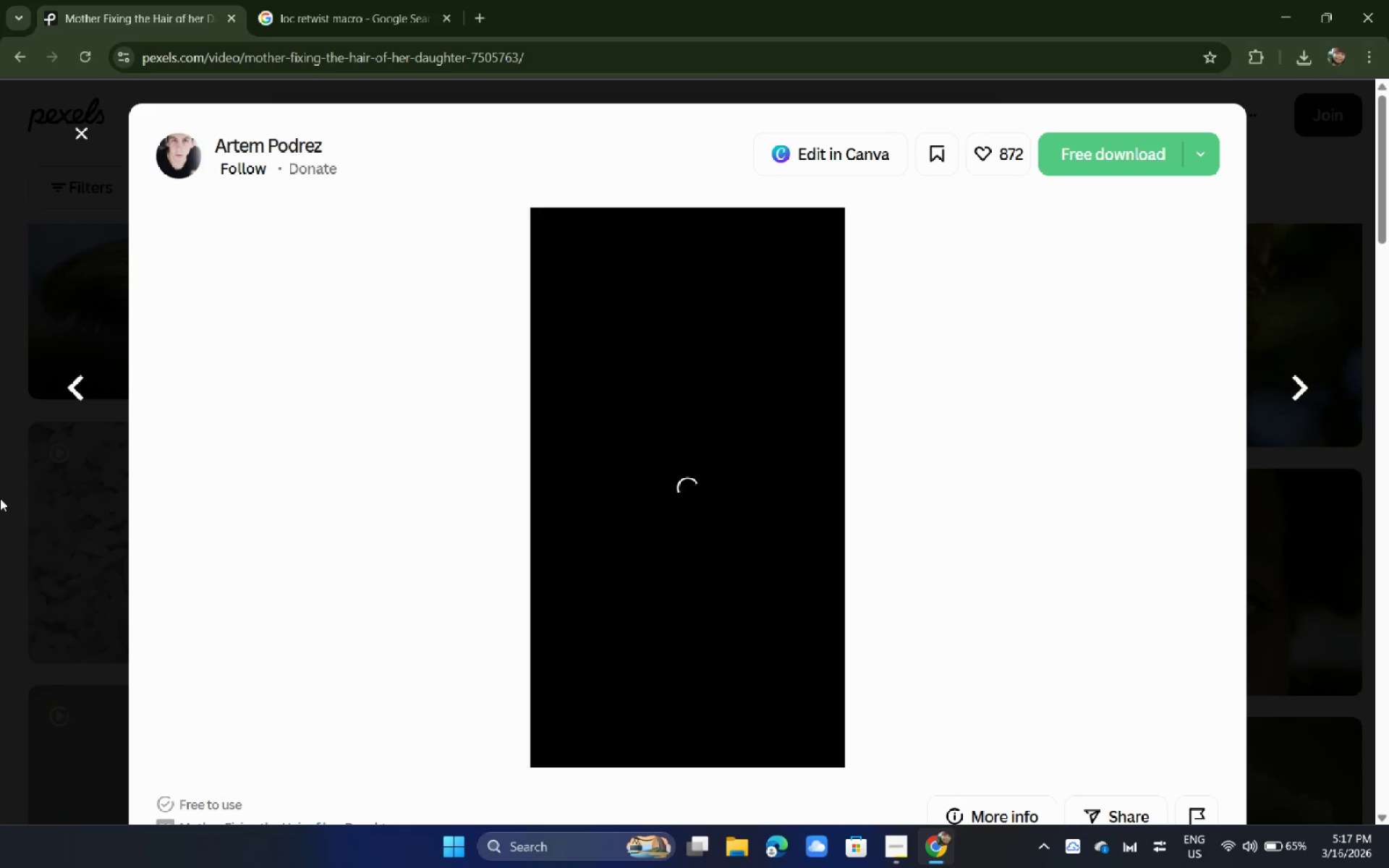 
left_click([0, 498])
 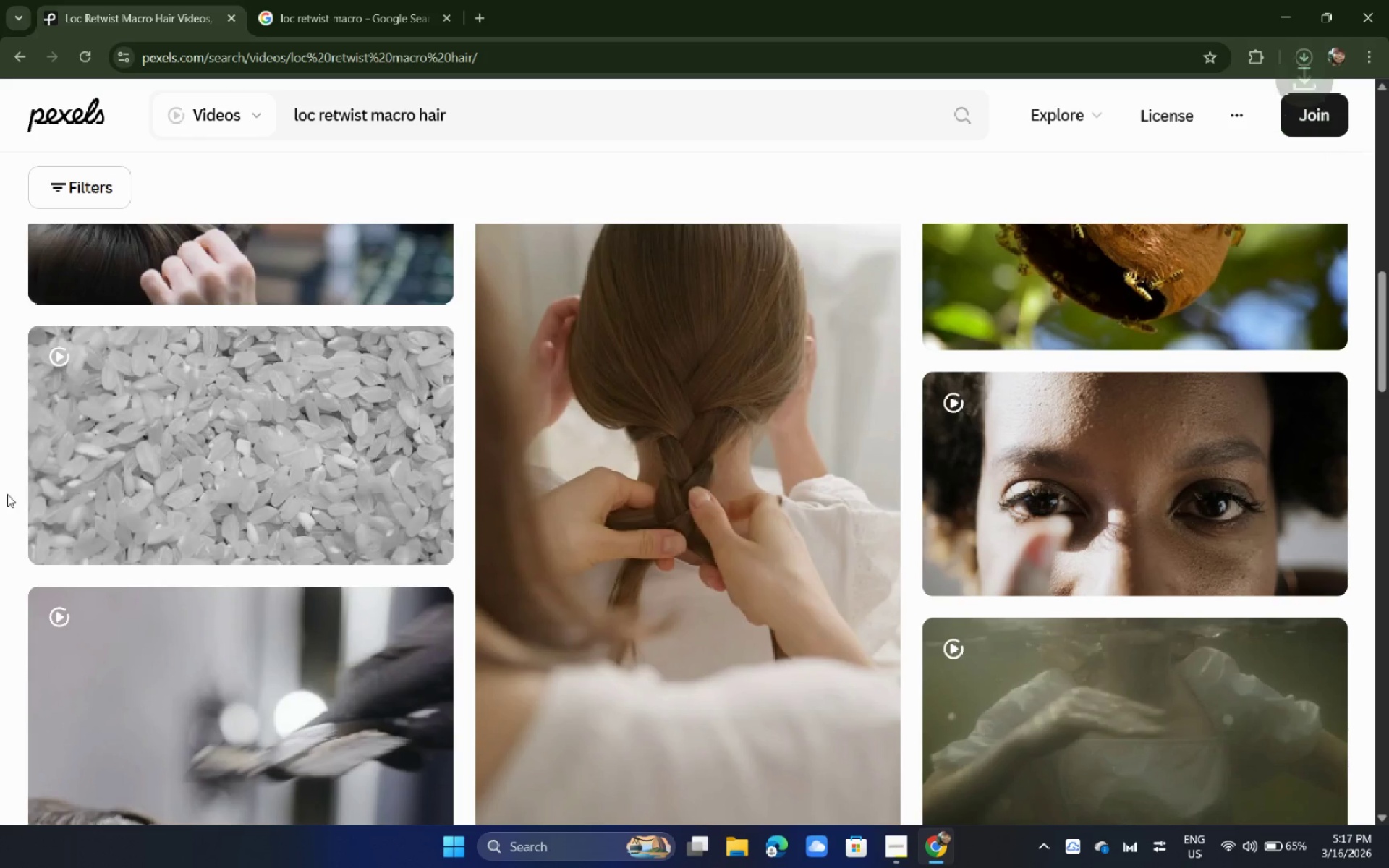 
left_click_drag(start_coordinate=[519, 119], to_coordinate=[167, 111])
 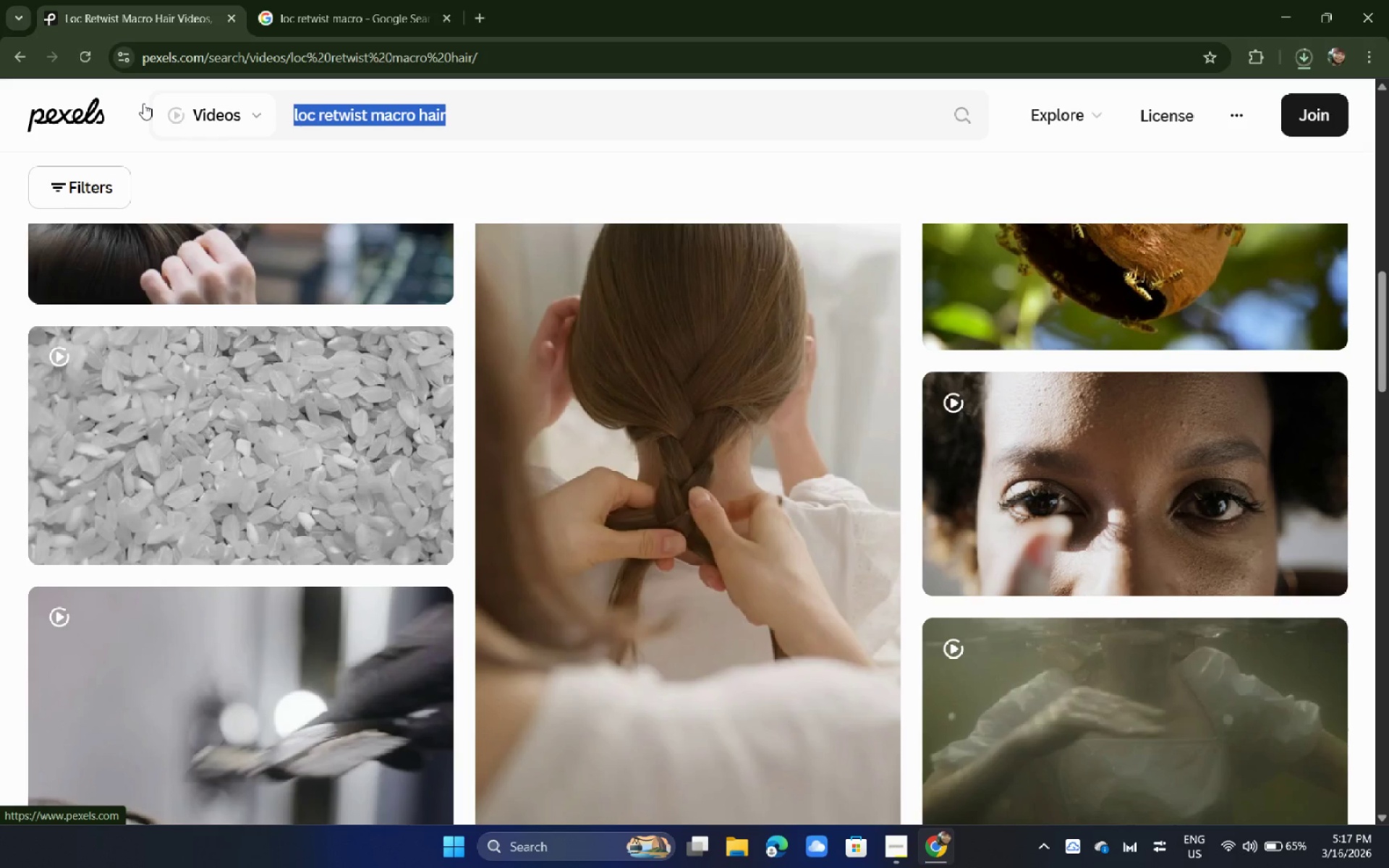 
type(tea cheers moment)
 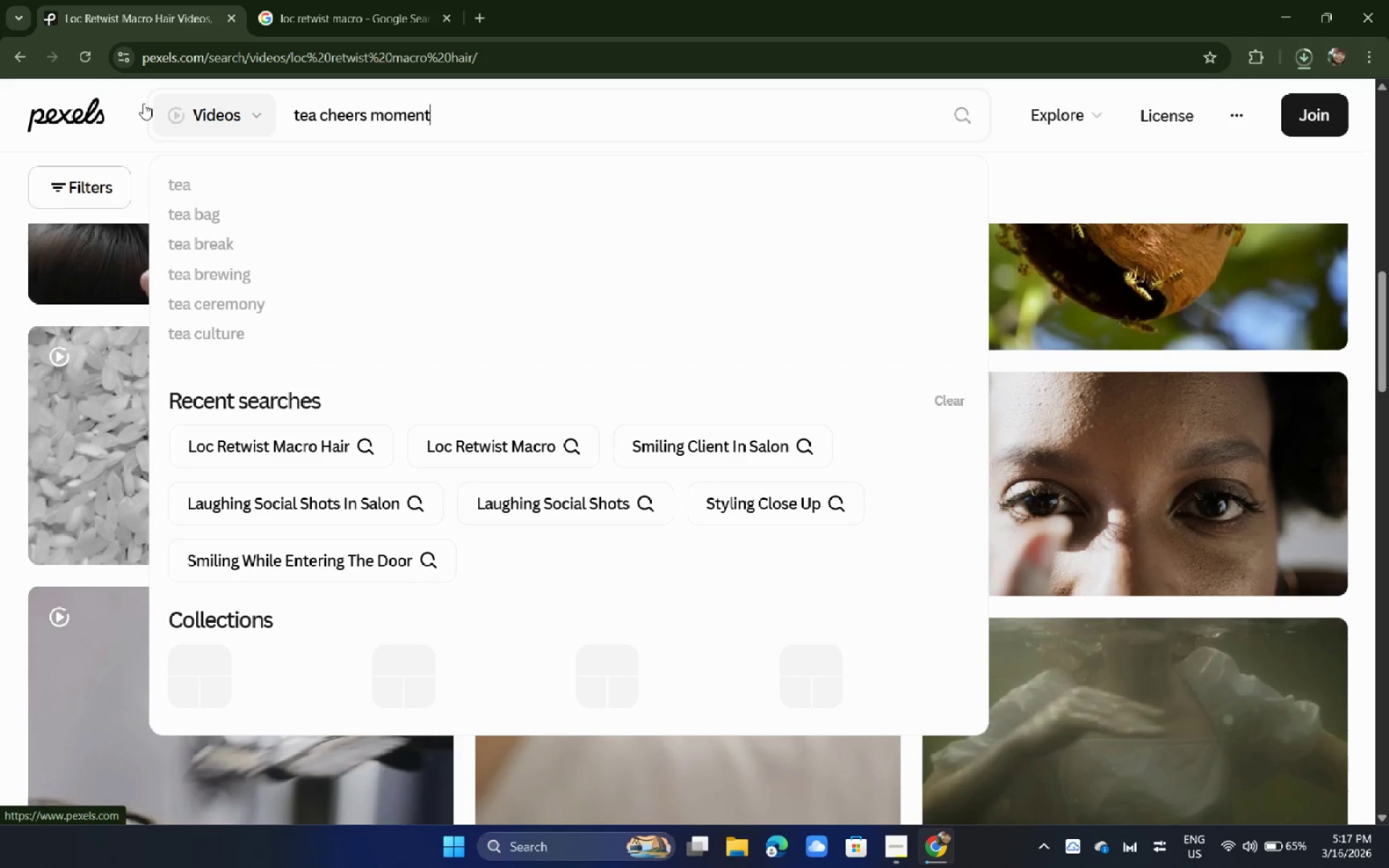 
key(Enter)
 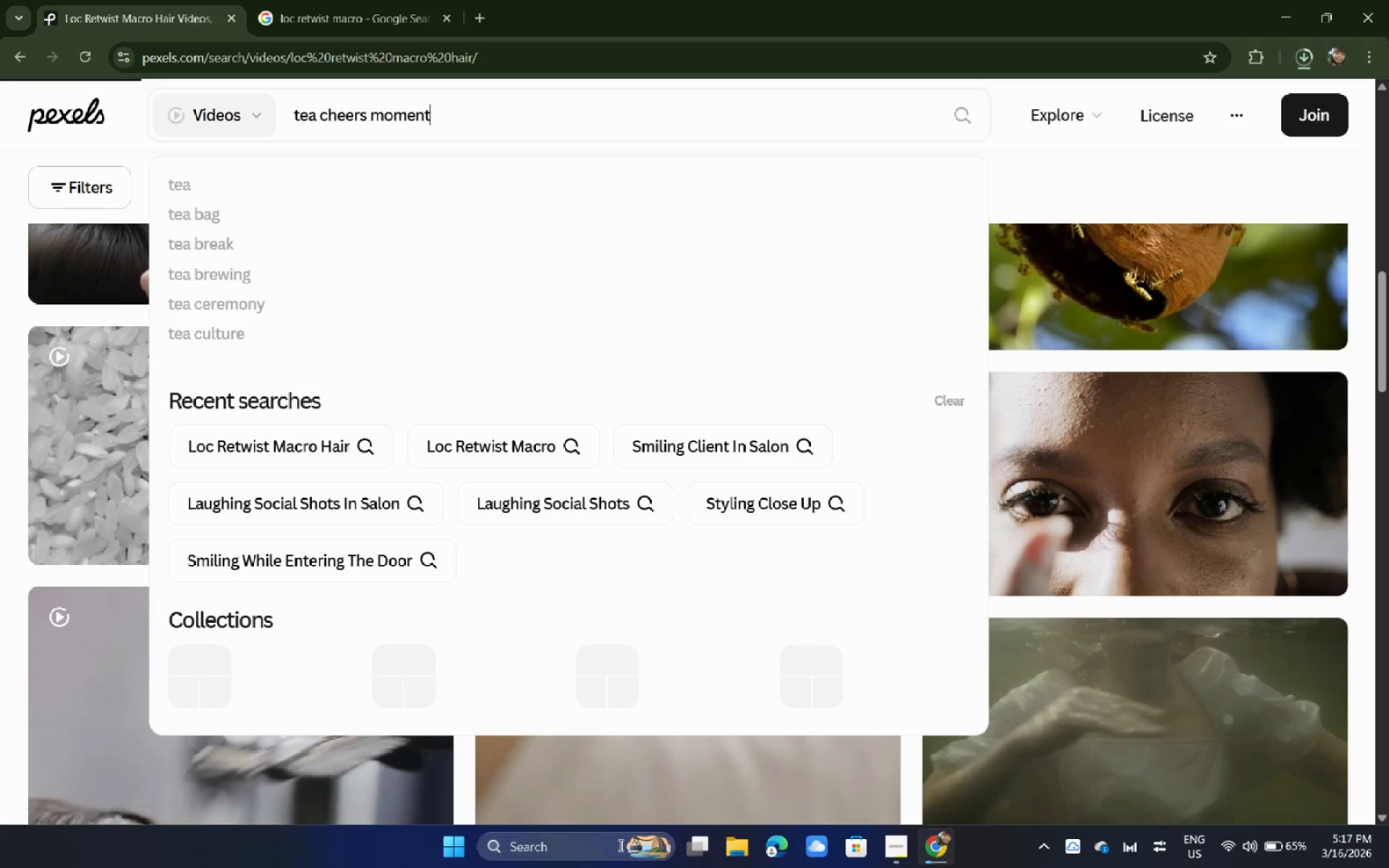 
left_click([612, 845])
 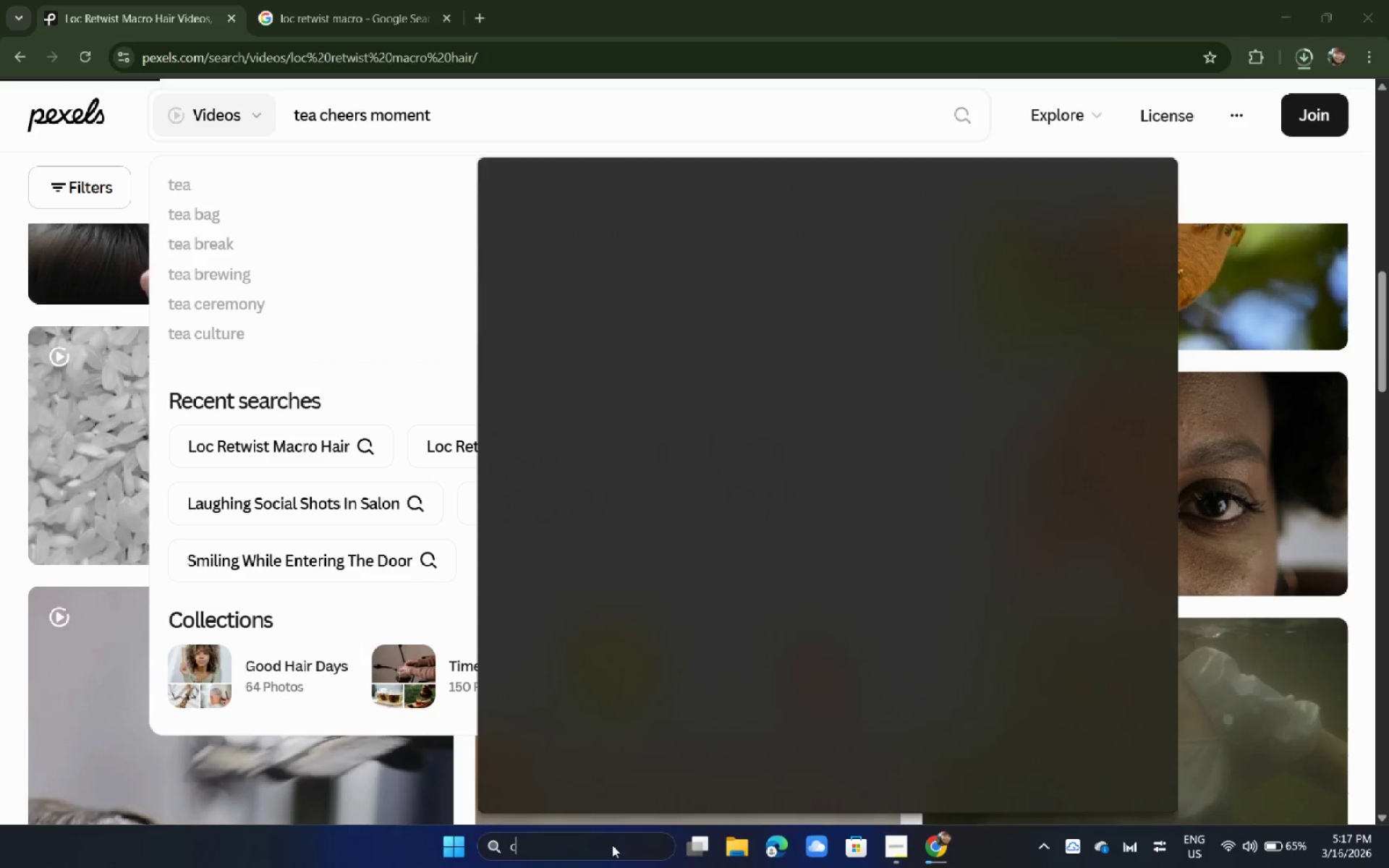 
type(chr)
 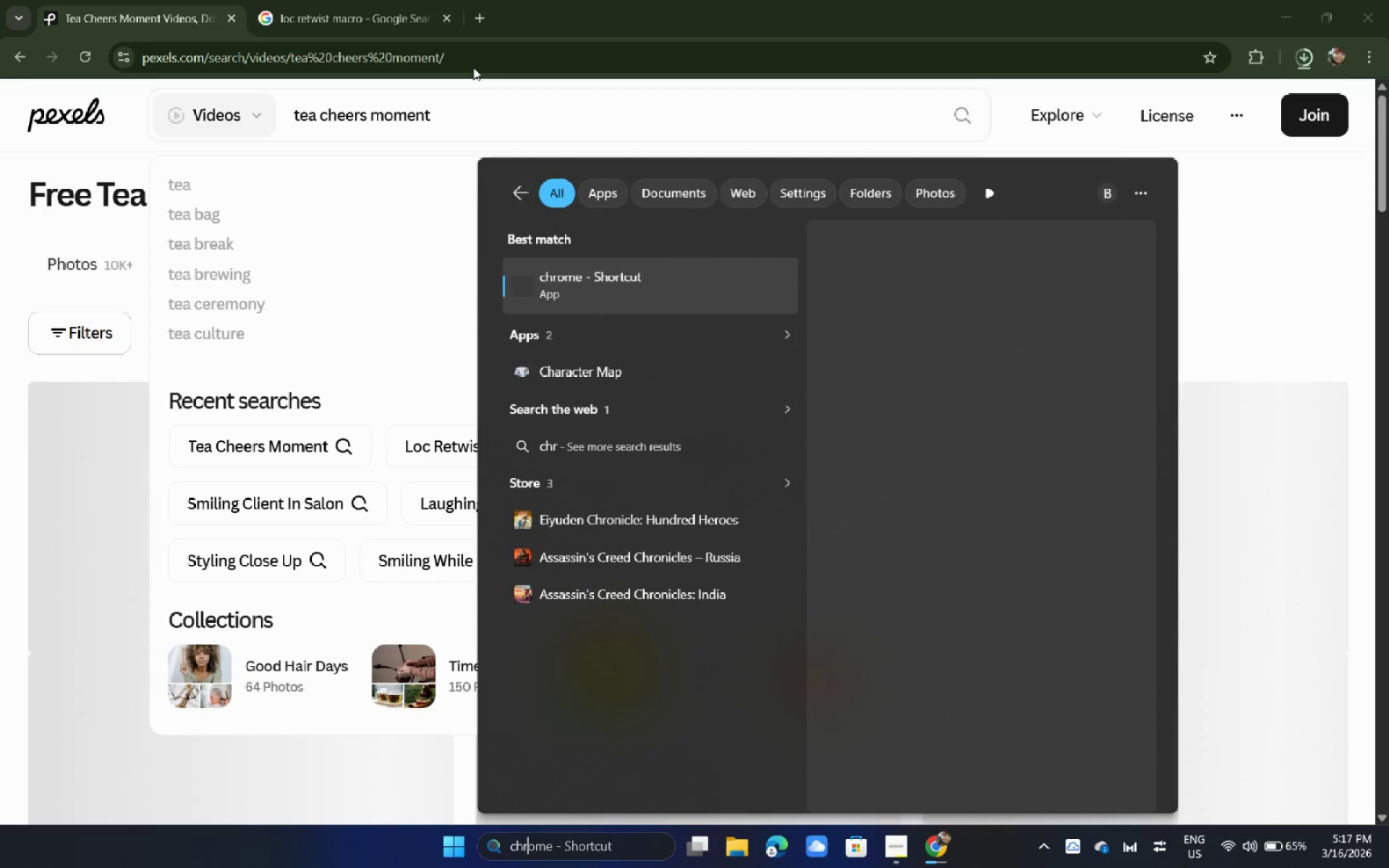 
left_click([606, 0])
 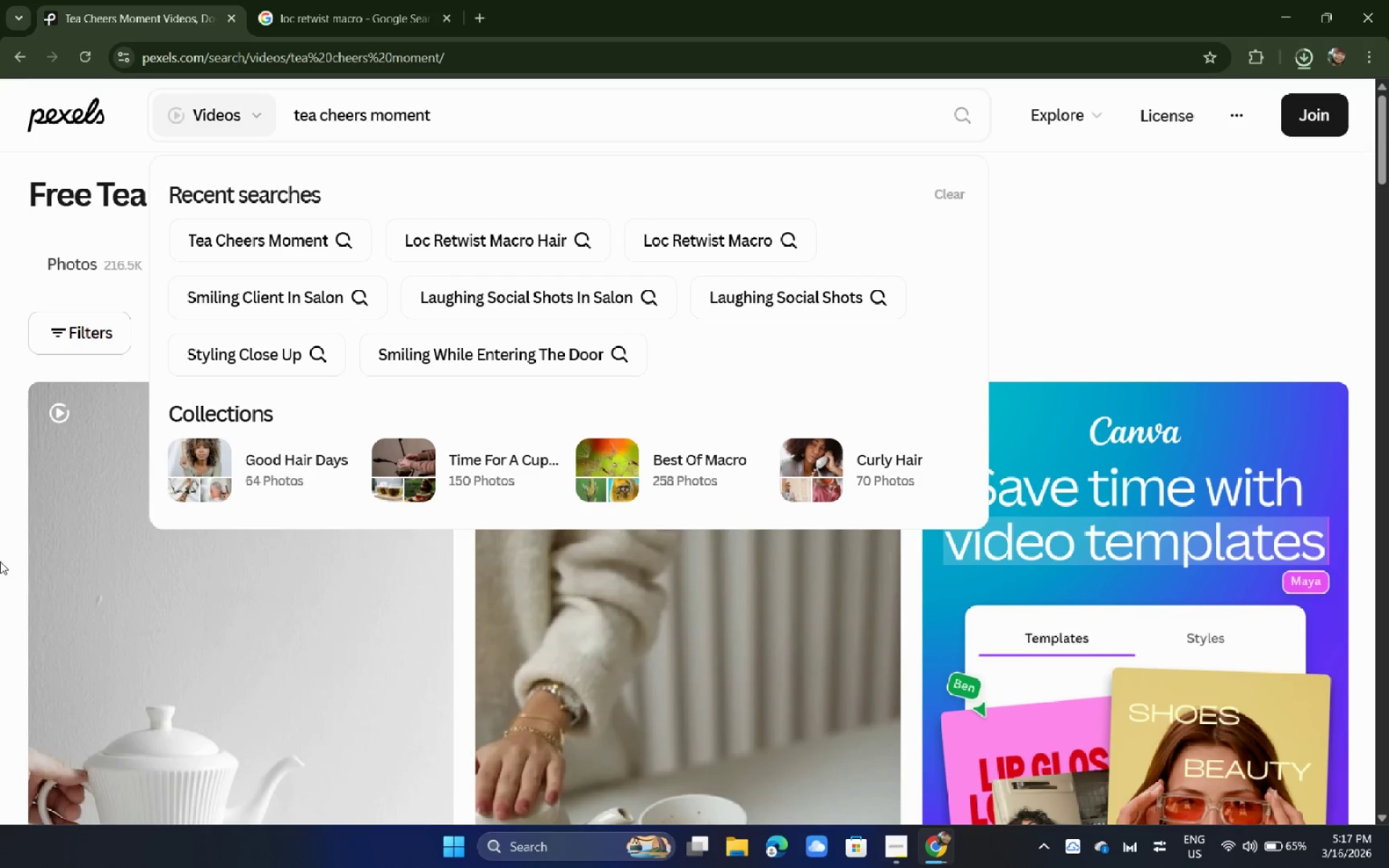 
left_click([0, 553])
 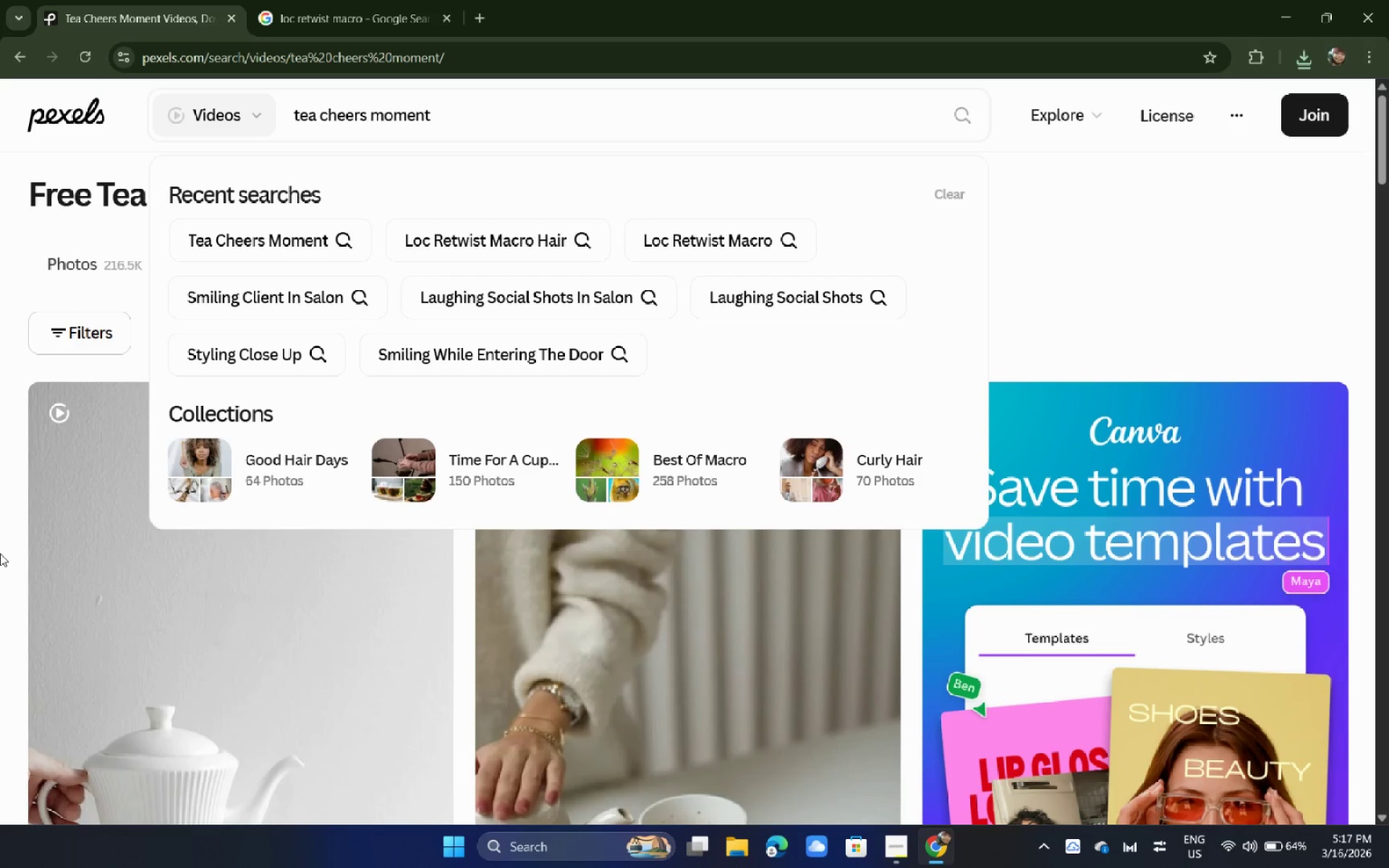 
wait(14.23)
 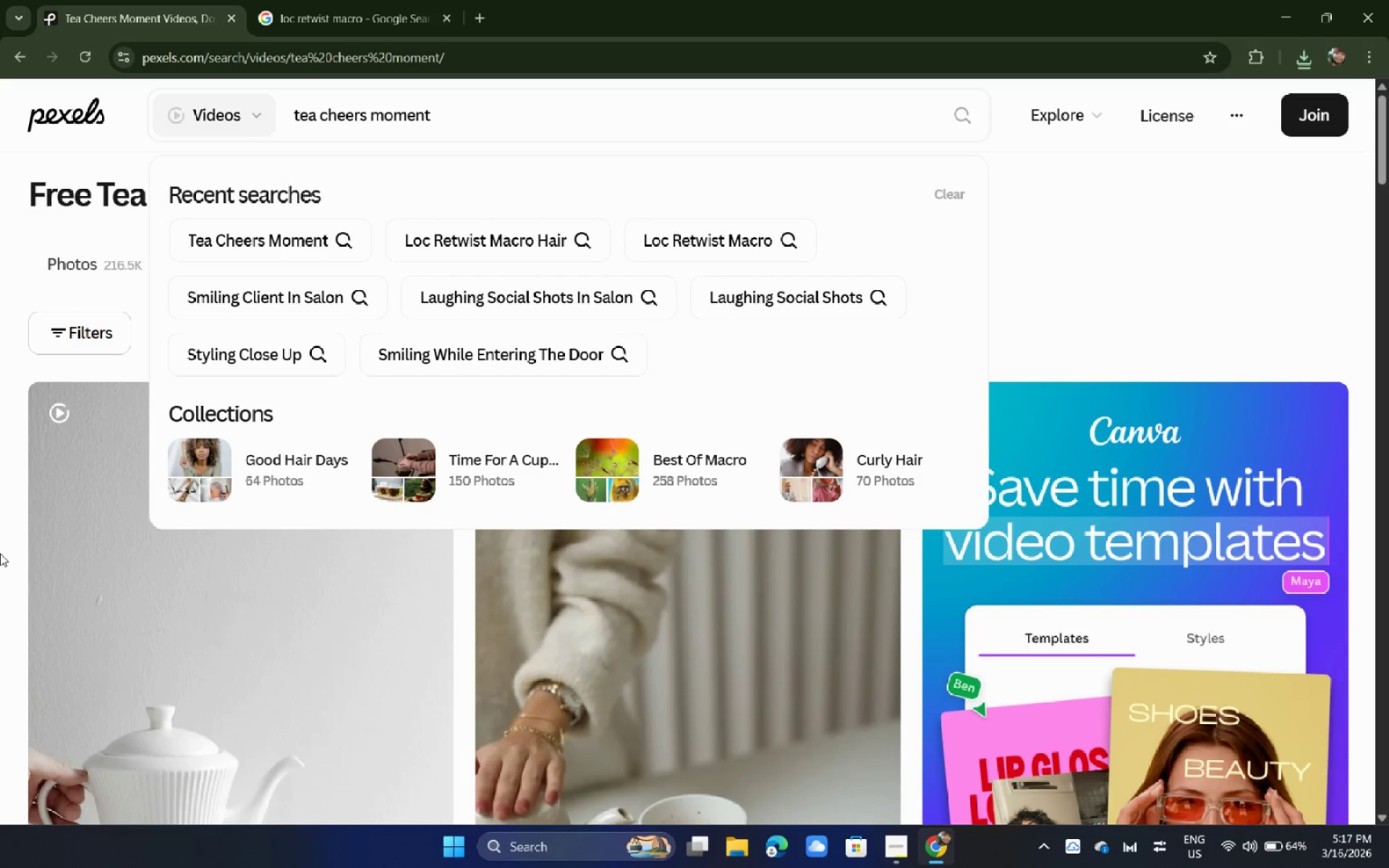 
left_click([0, 597])
 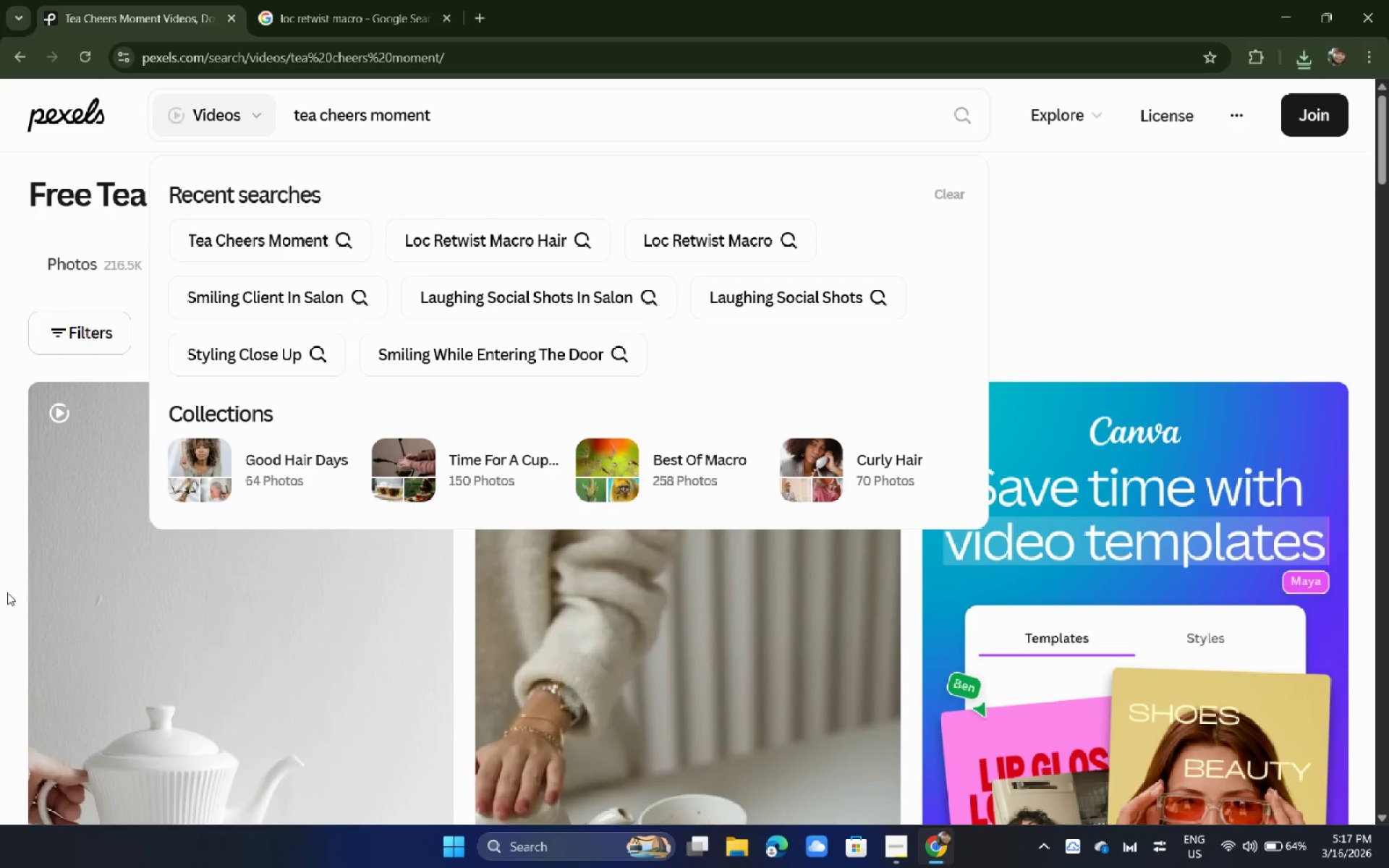 
scroll: coordinate [75, 580], scroll_direction: down, amount: 5.0
 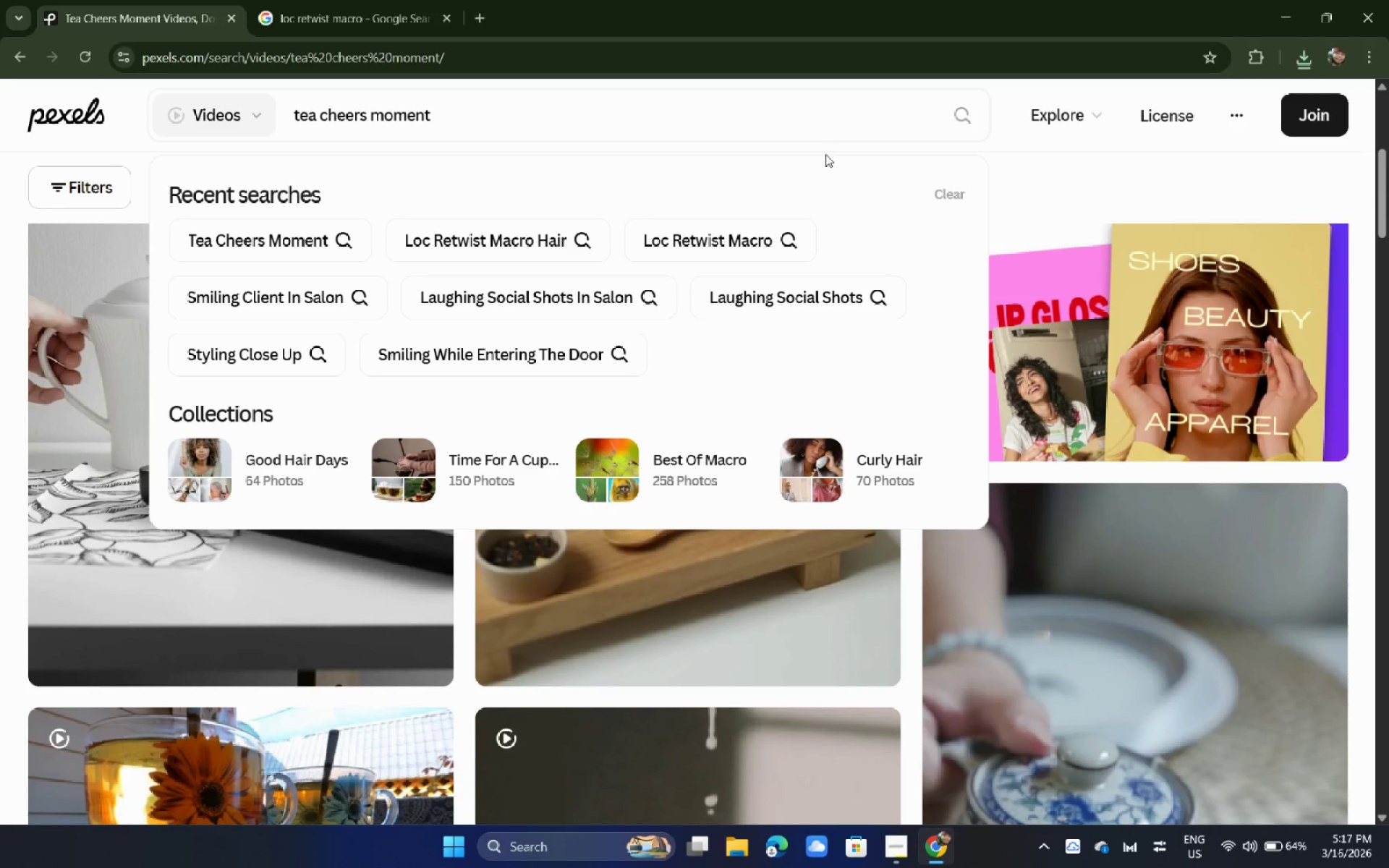 
left_click([943, 190])
 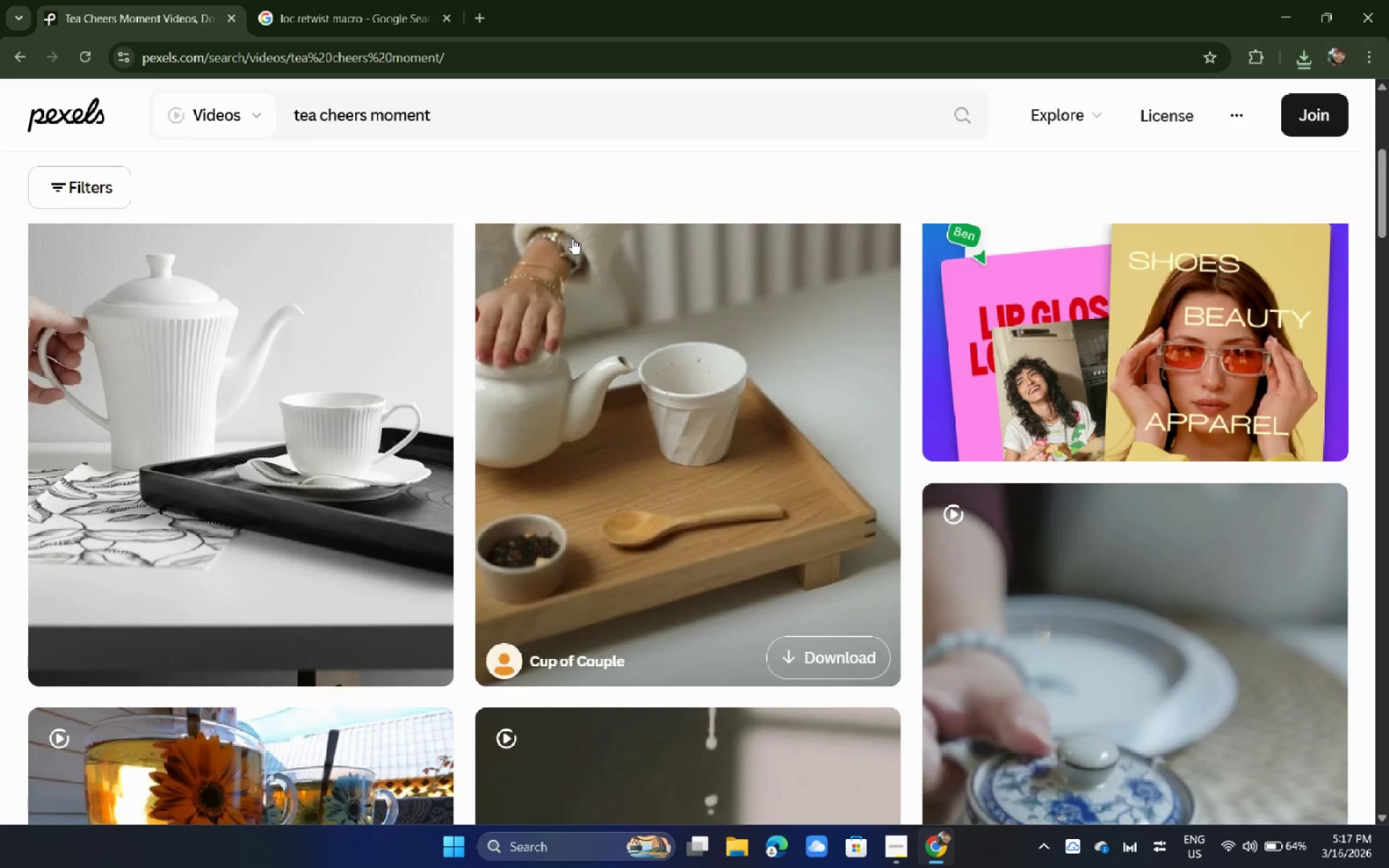 
scroll: coordinate [294, 417], scroll_direction: down, amount: 37.0
 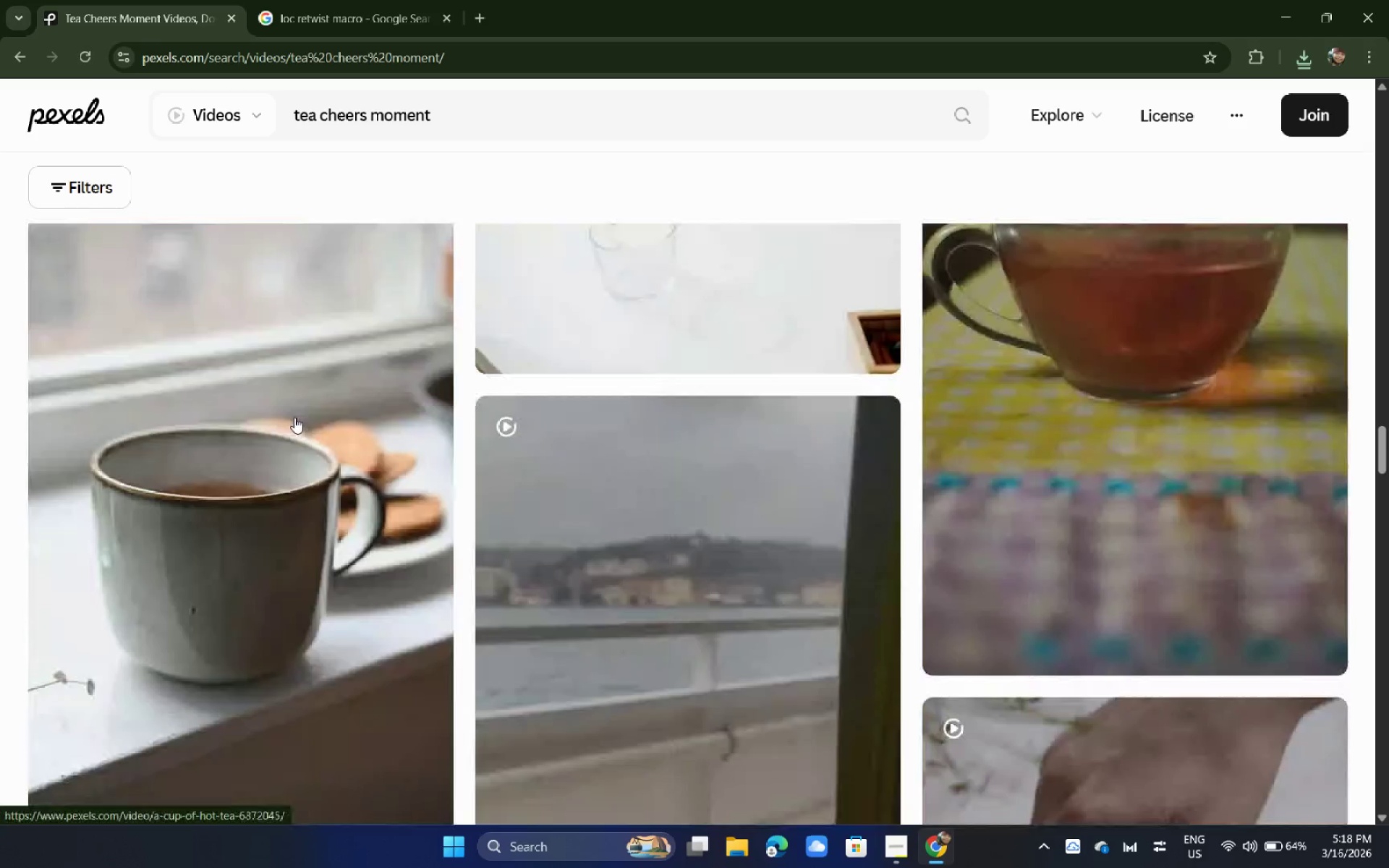 
scroll: coordinate [294, 417], scroll_direction: down, amount: 9.0
 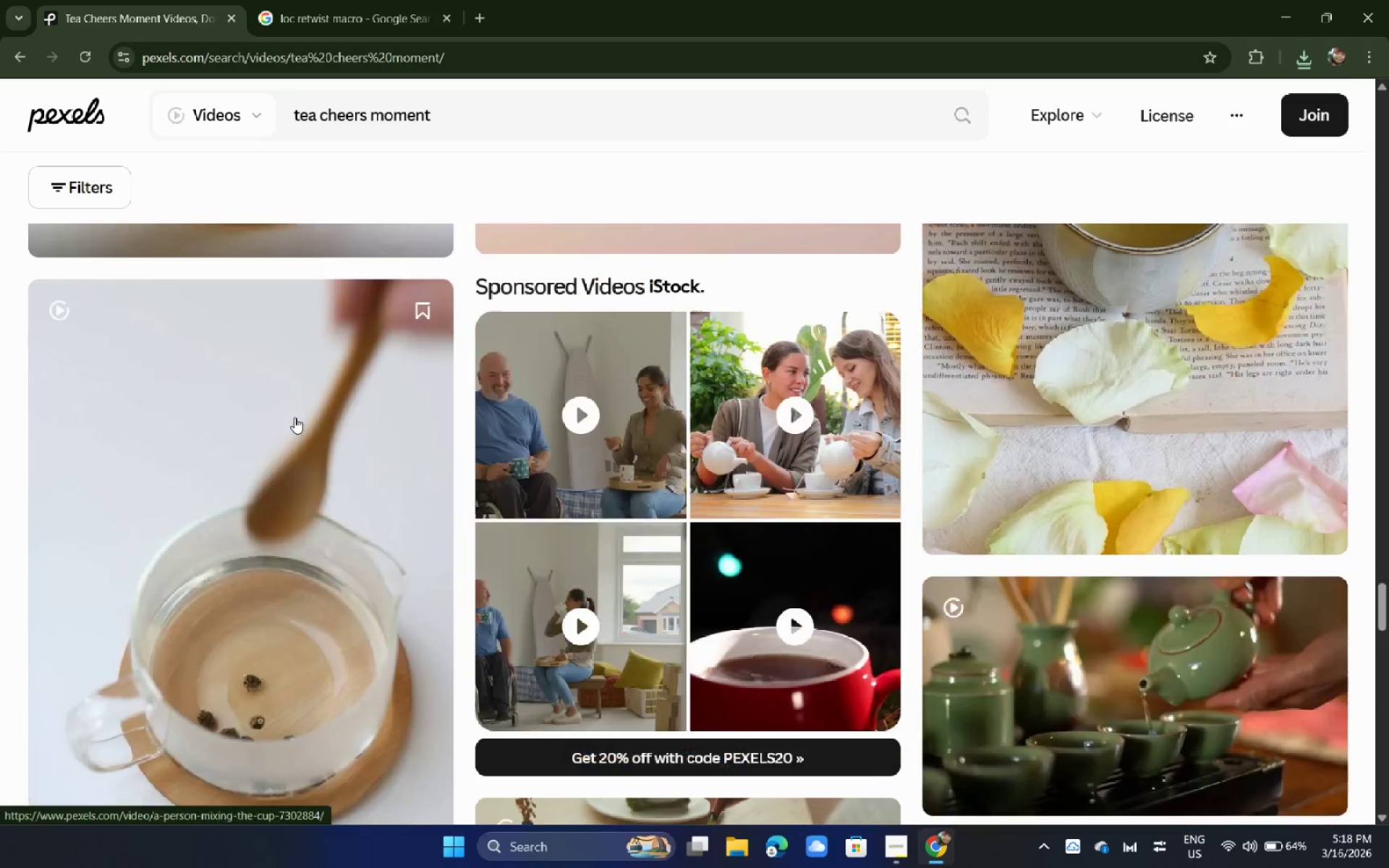 
left_click_drag(start_coordinate=[483, 115], to_coordinate=[364, 122])
 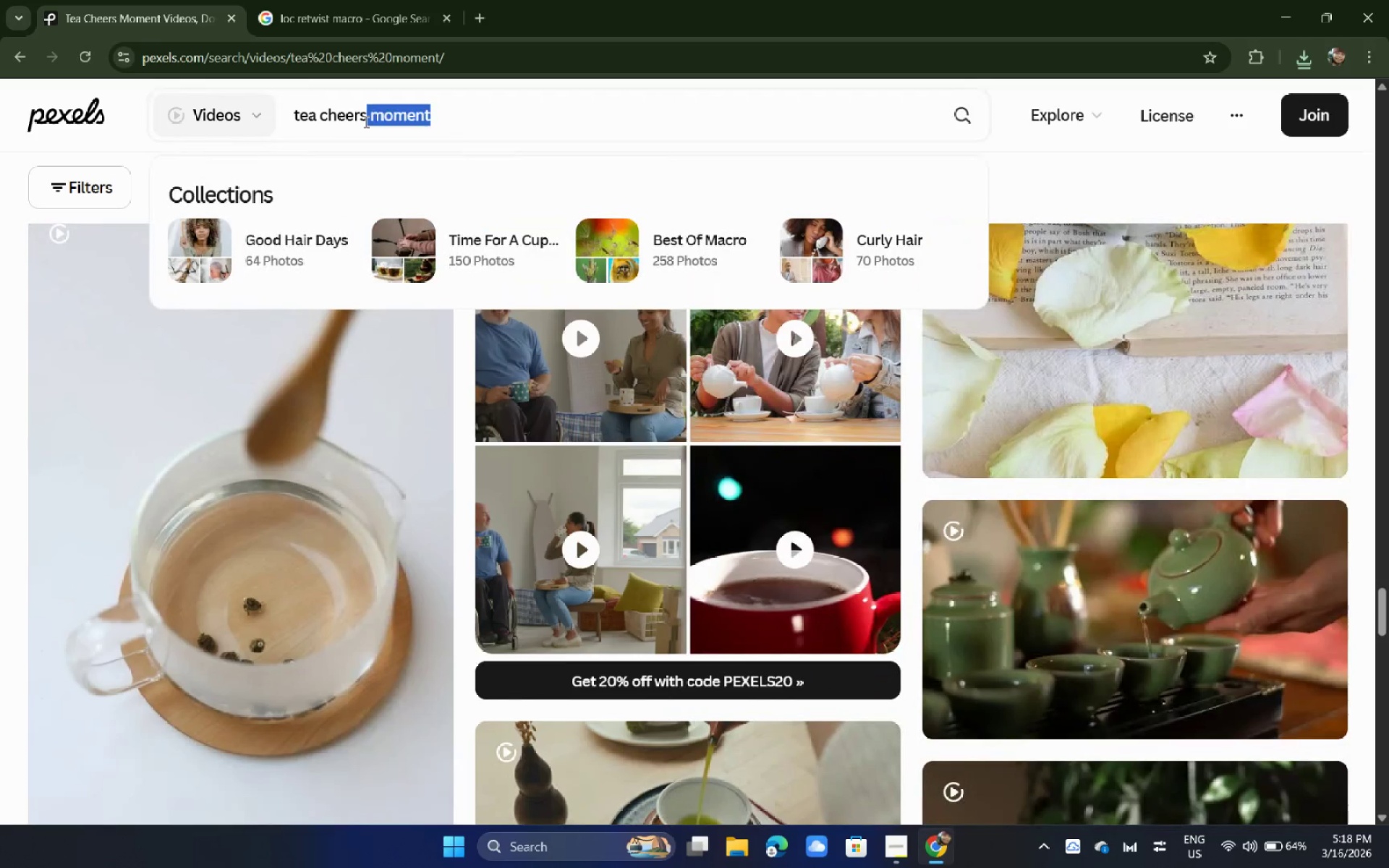 
key(NumLock)
 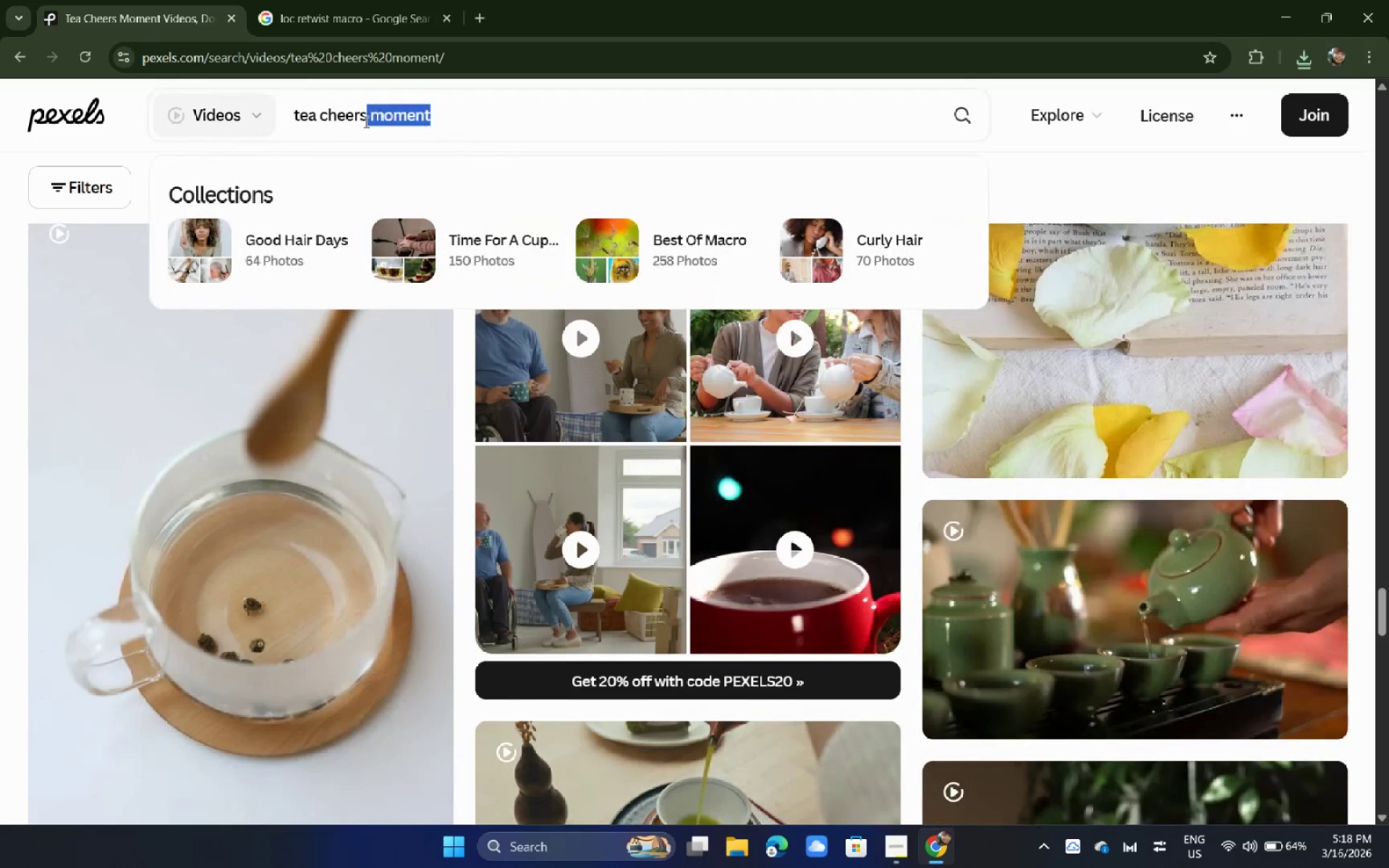 
key(Backspace)
 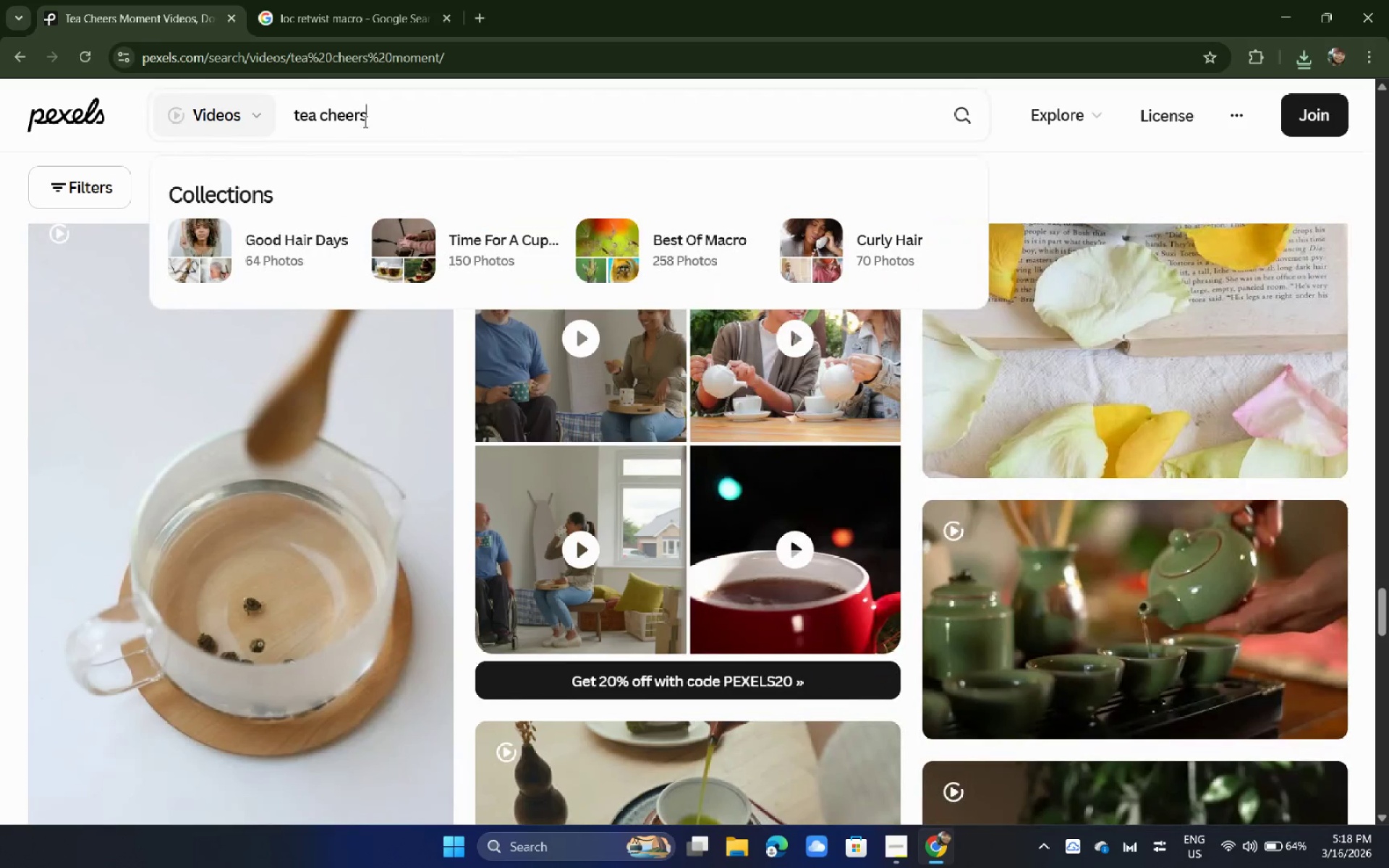 
key(Enter)
 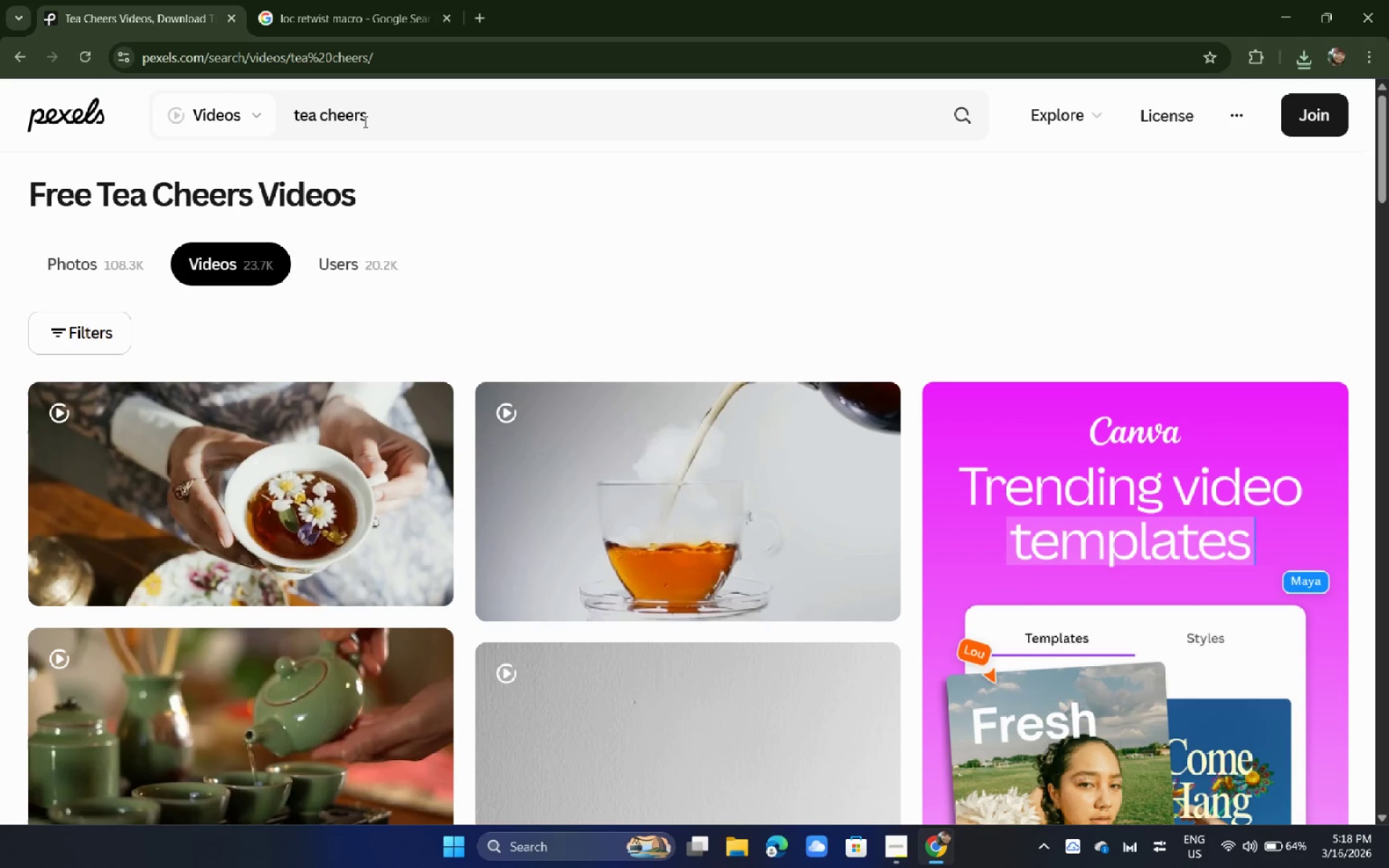 
wait(7.51)
 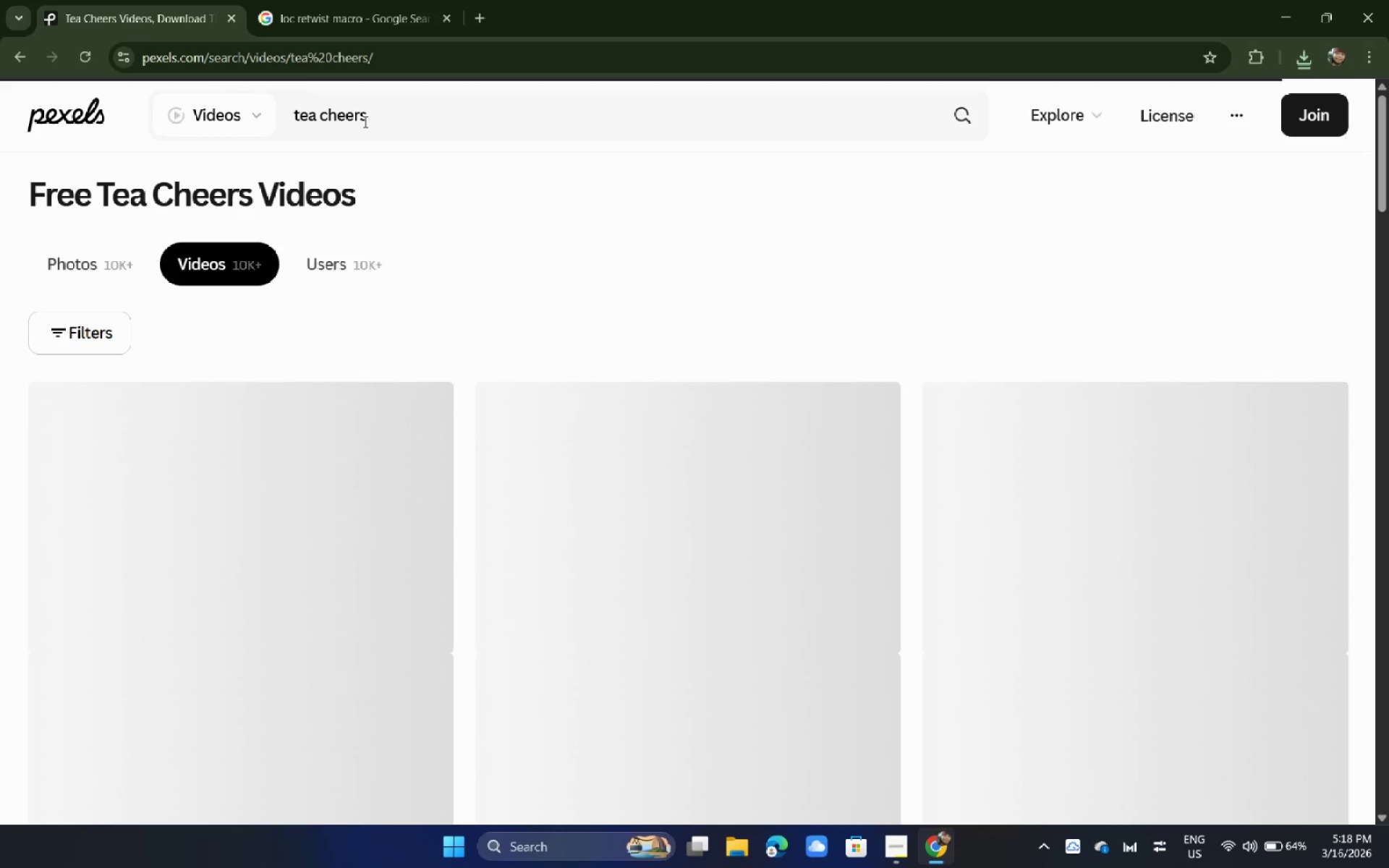 
scroll: coordinate [373, 352], scroll_direction: down, amount: 11.0
 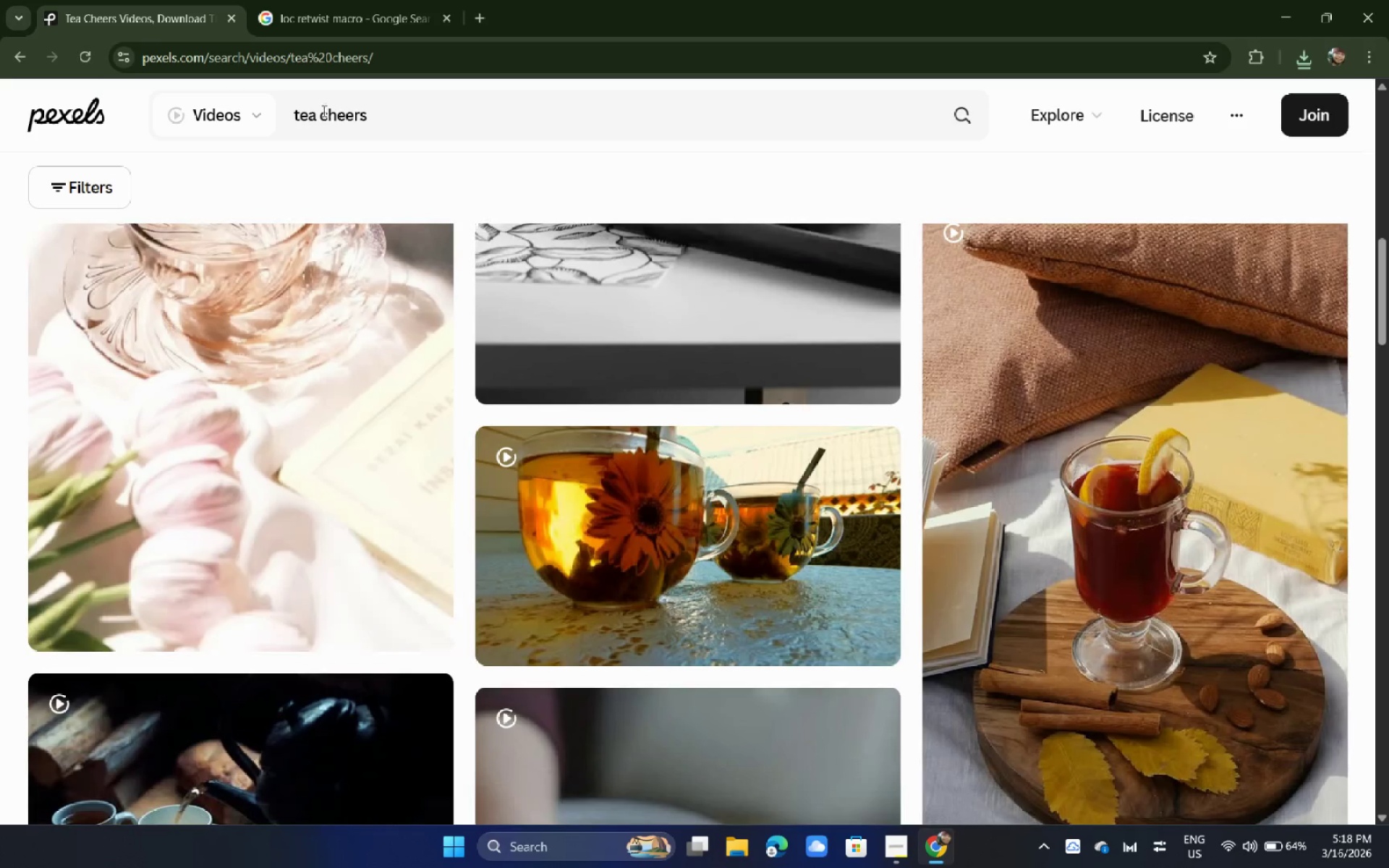 
left_click([315, 111])
 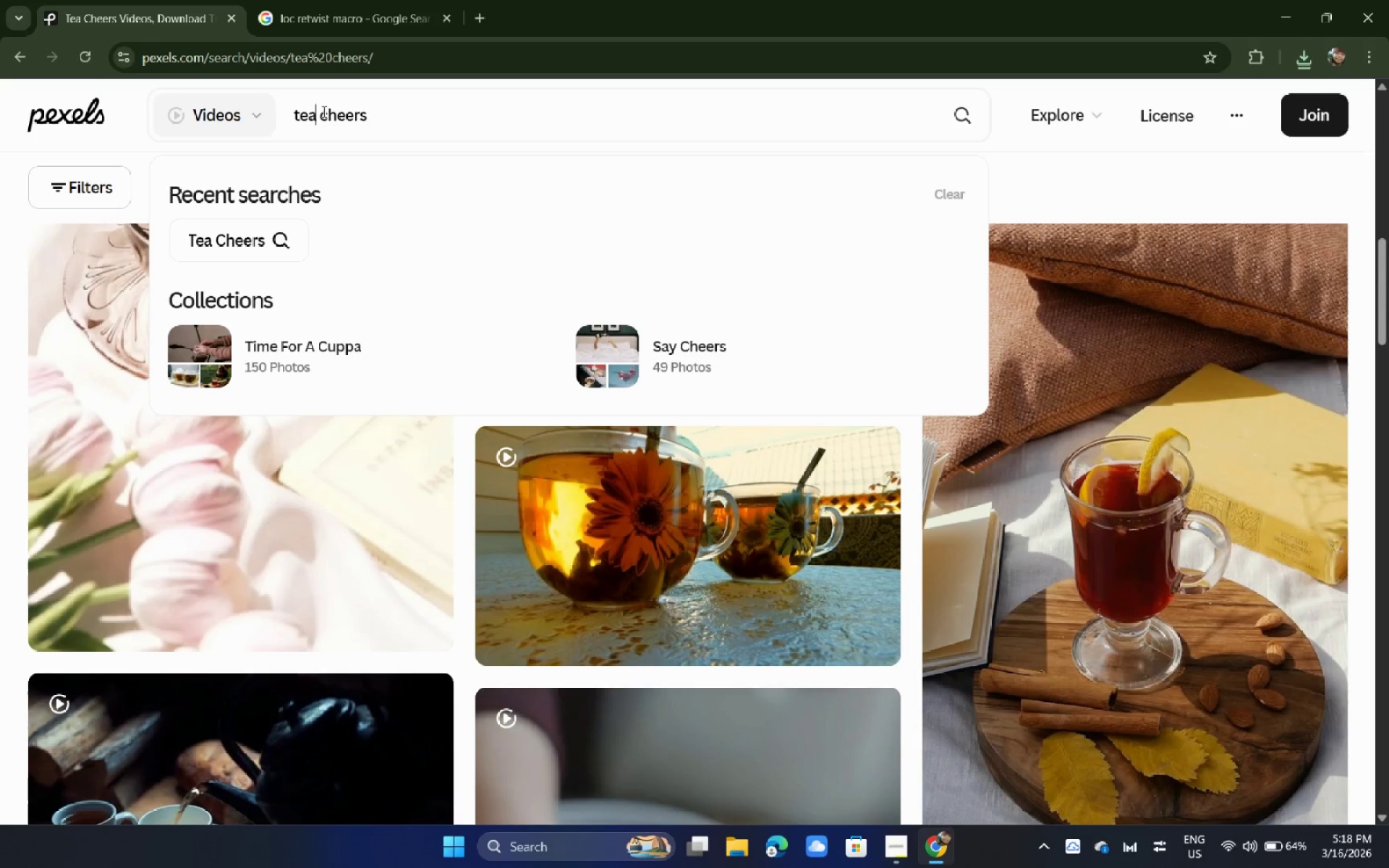 
left_click_drag(start_coordinate=[323, 111], to_coordinate=[239, 107])
 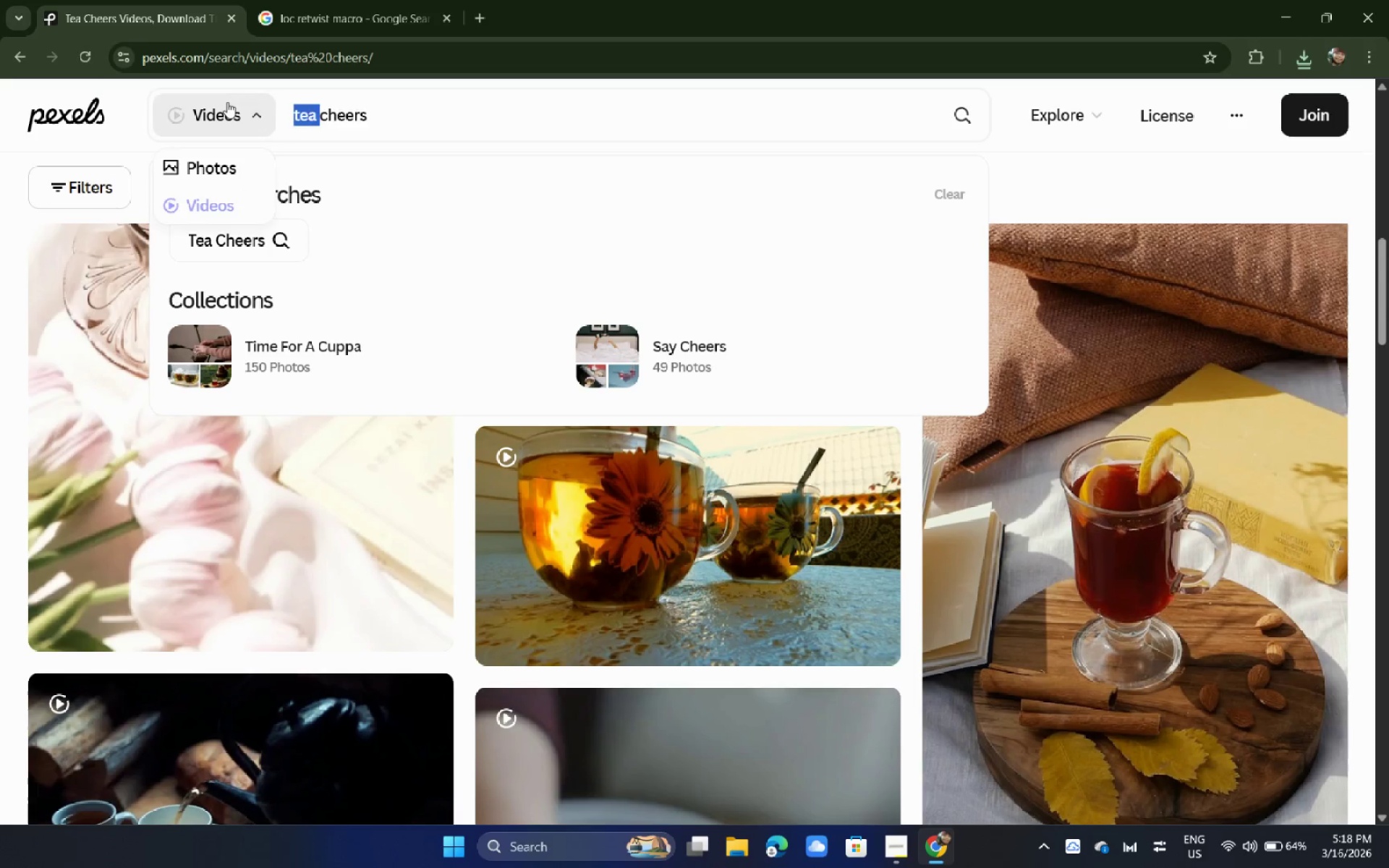 
key(Backspace)
 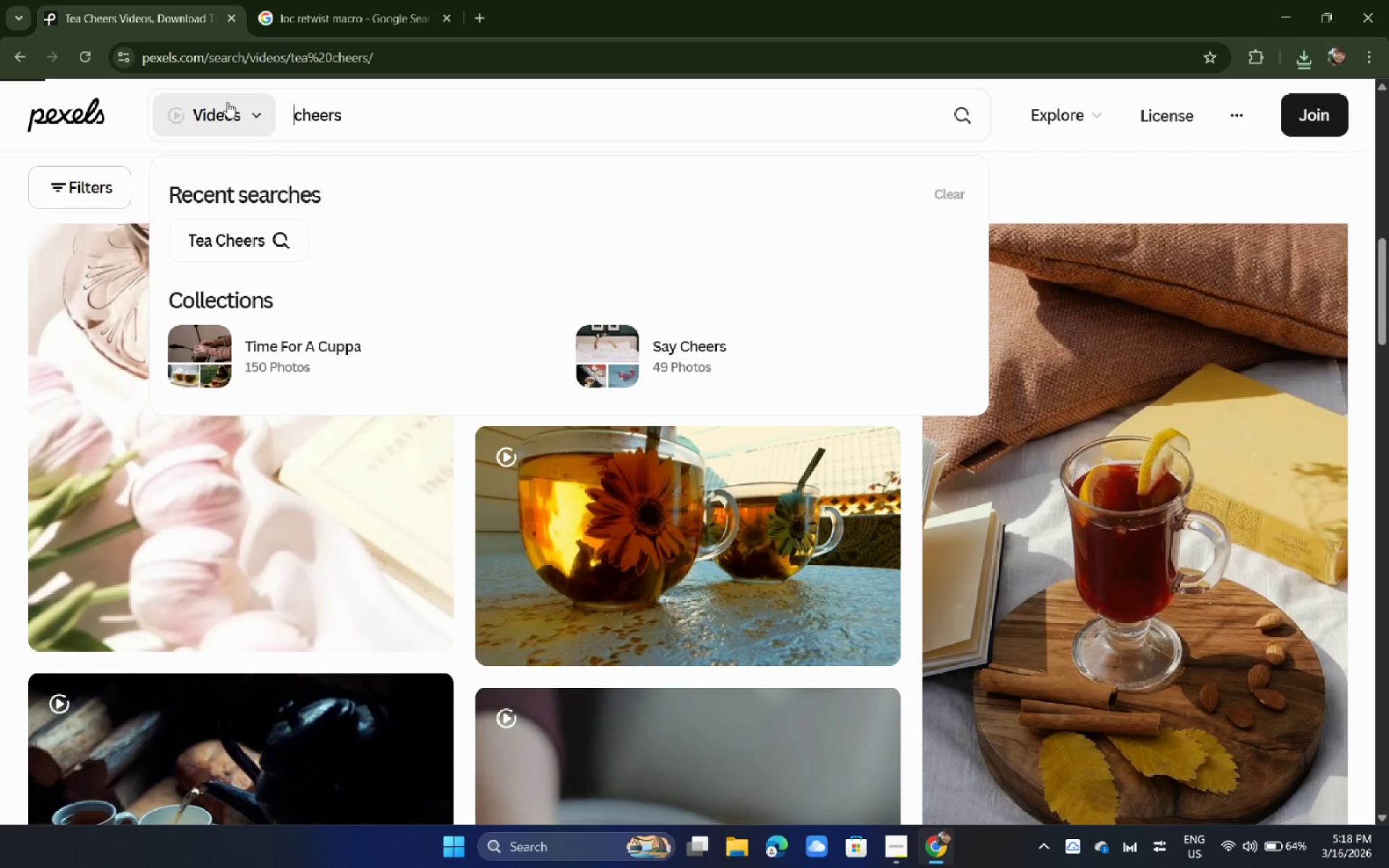 
key(Enter)
 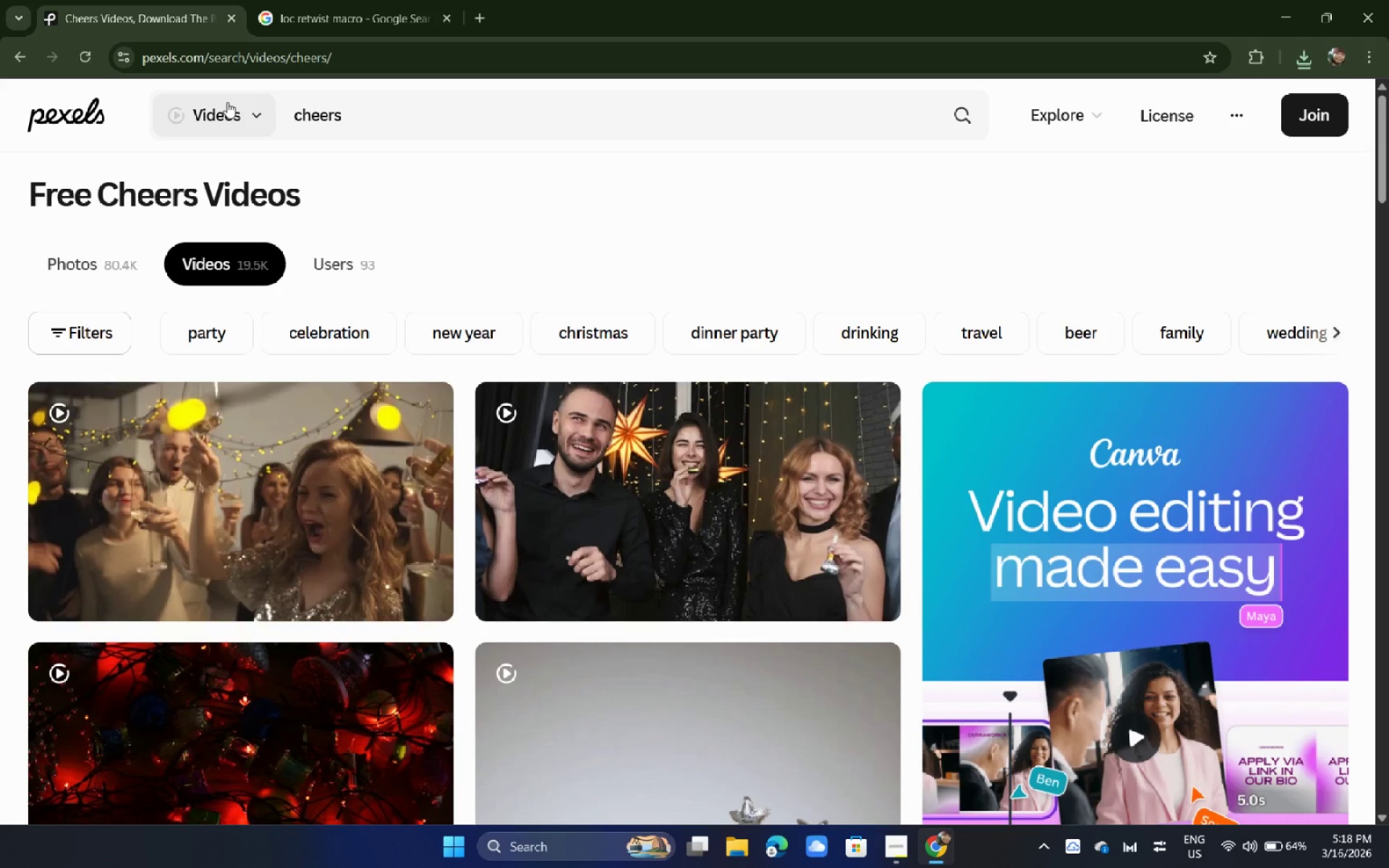 
wait(5.97)
 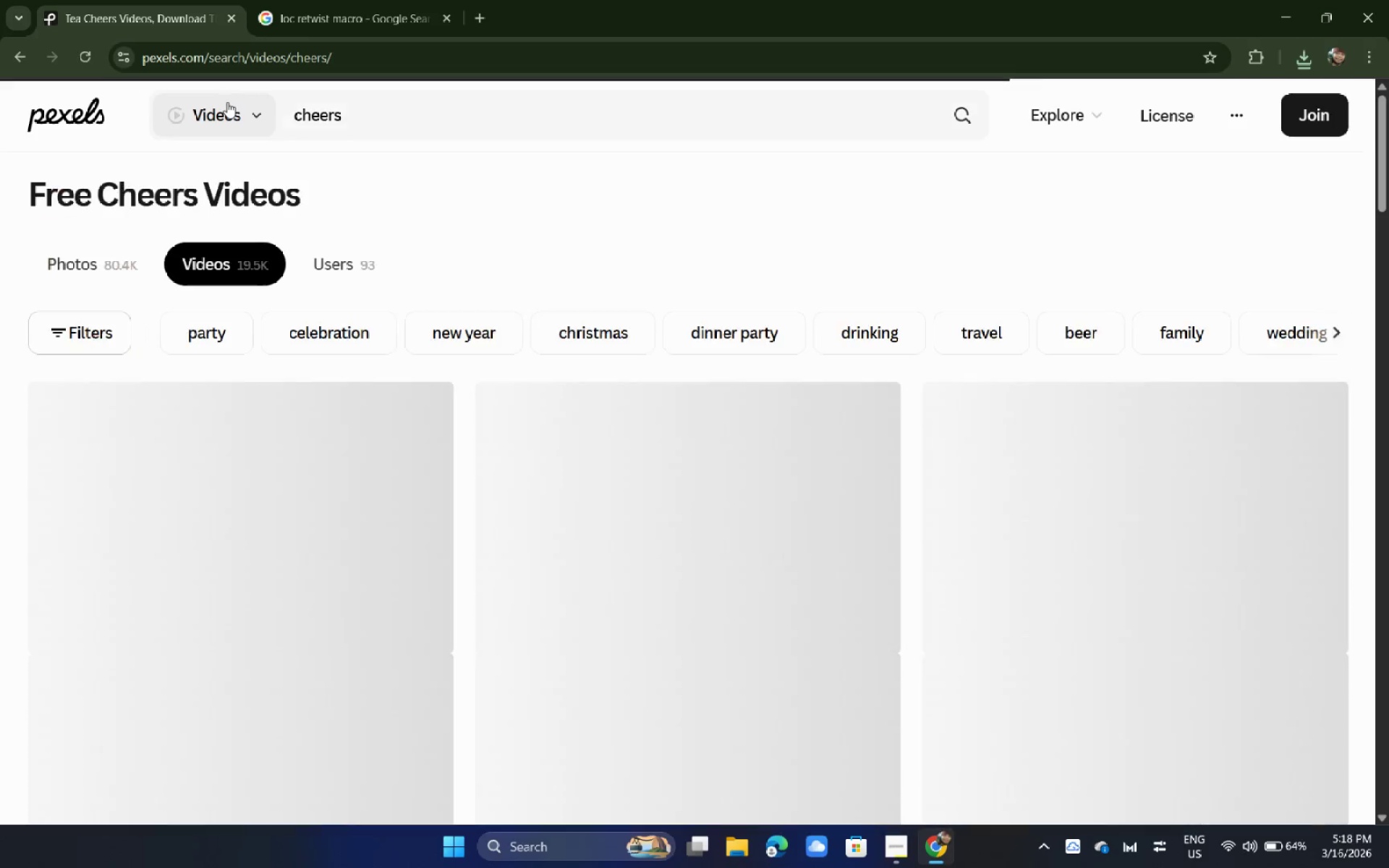 
left_click([362, 116])
 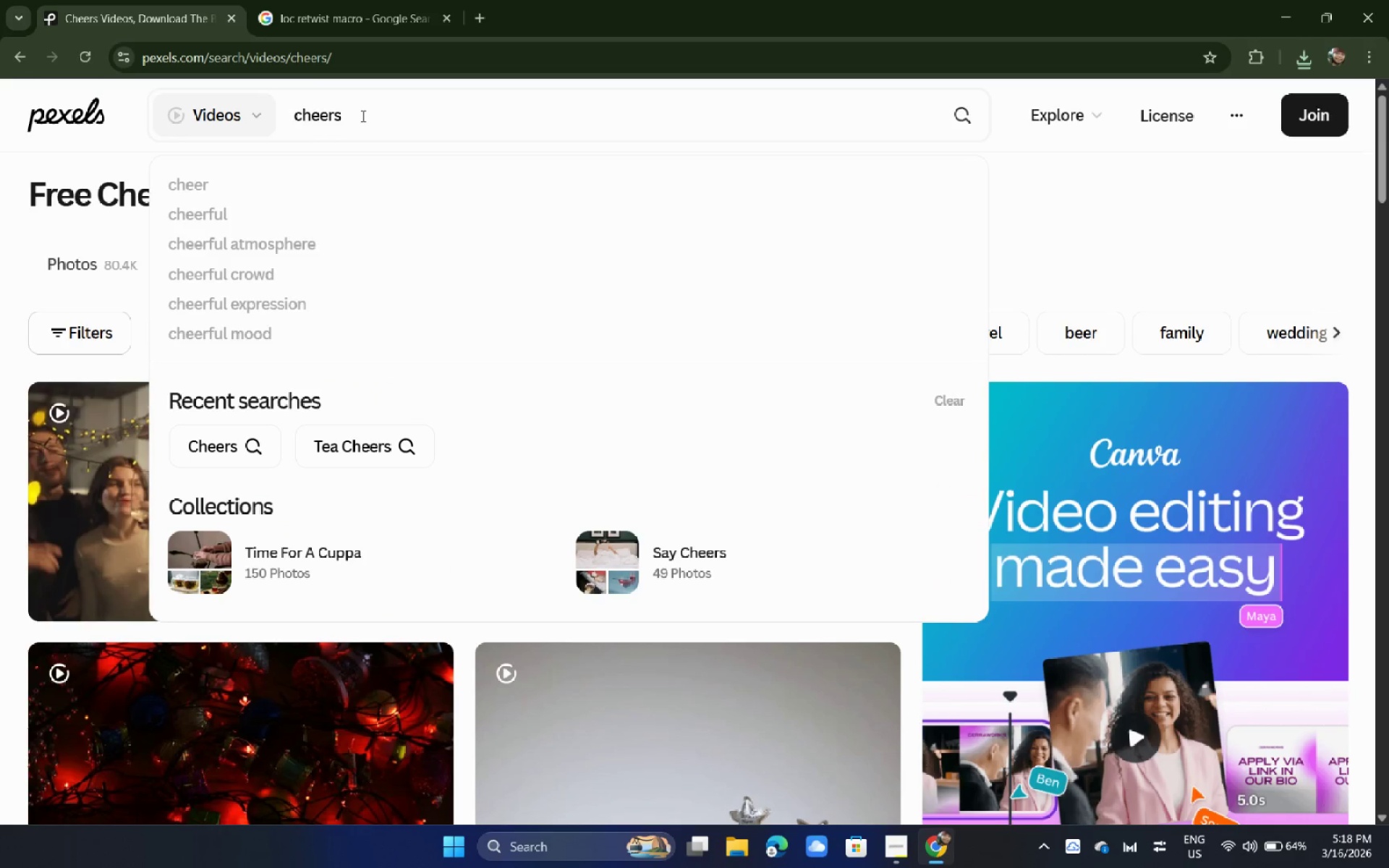 
type( in tea cup)
 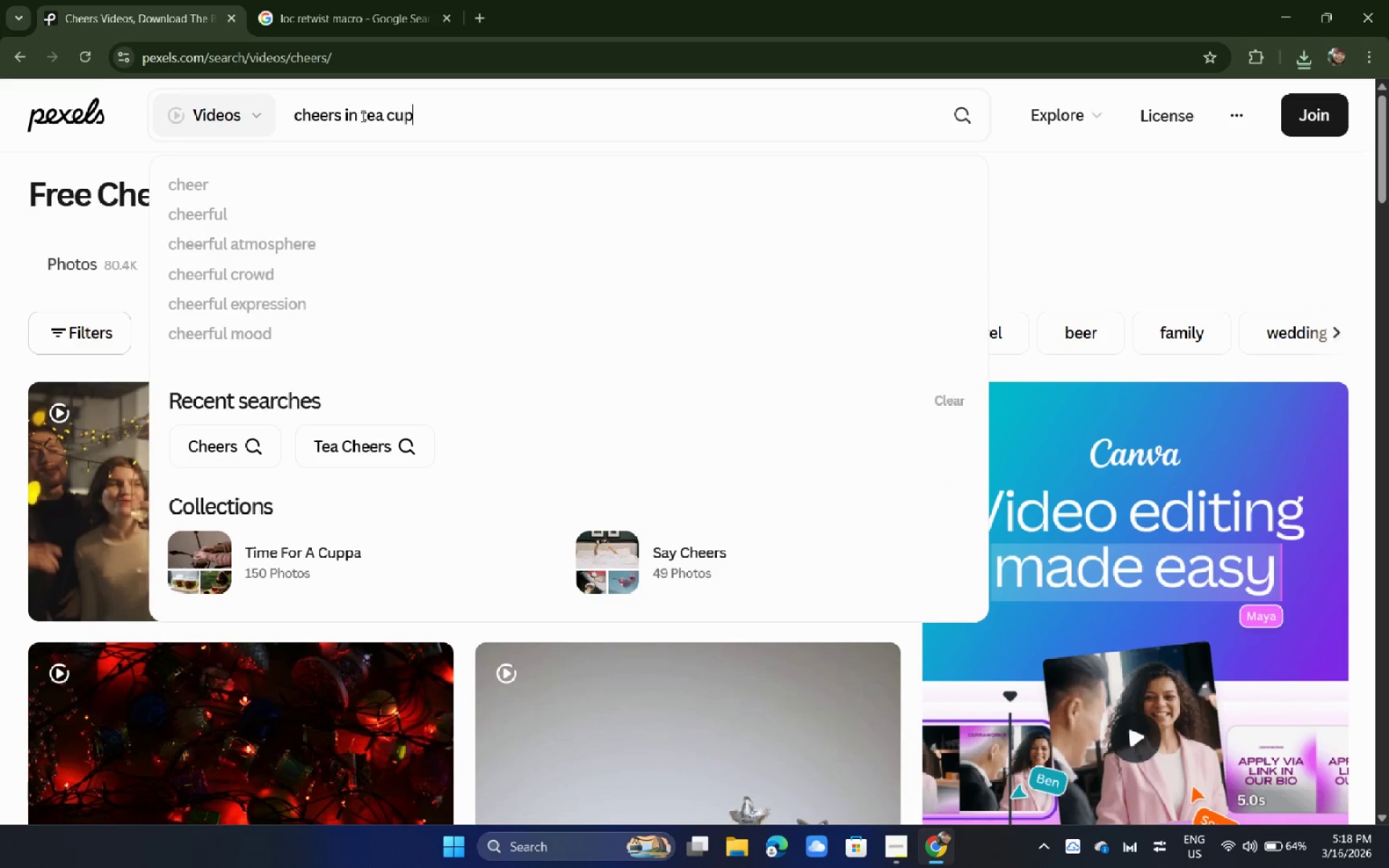 
key(Enter)
 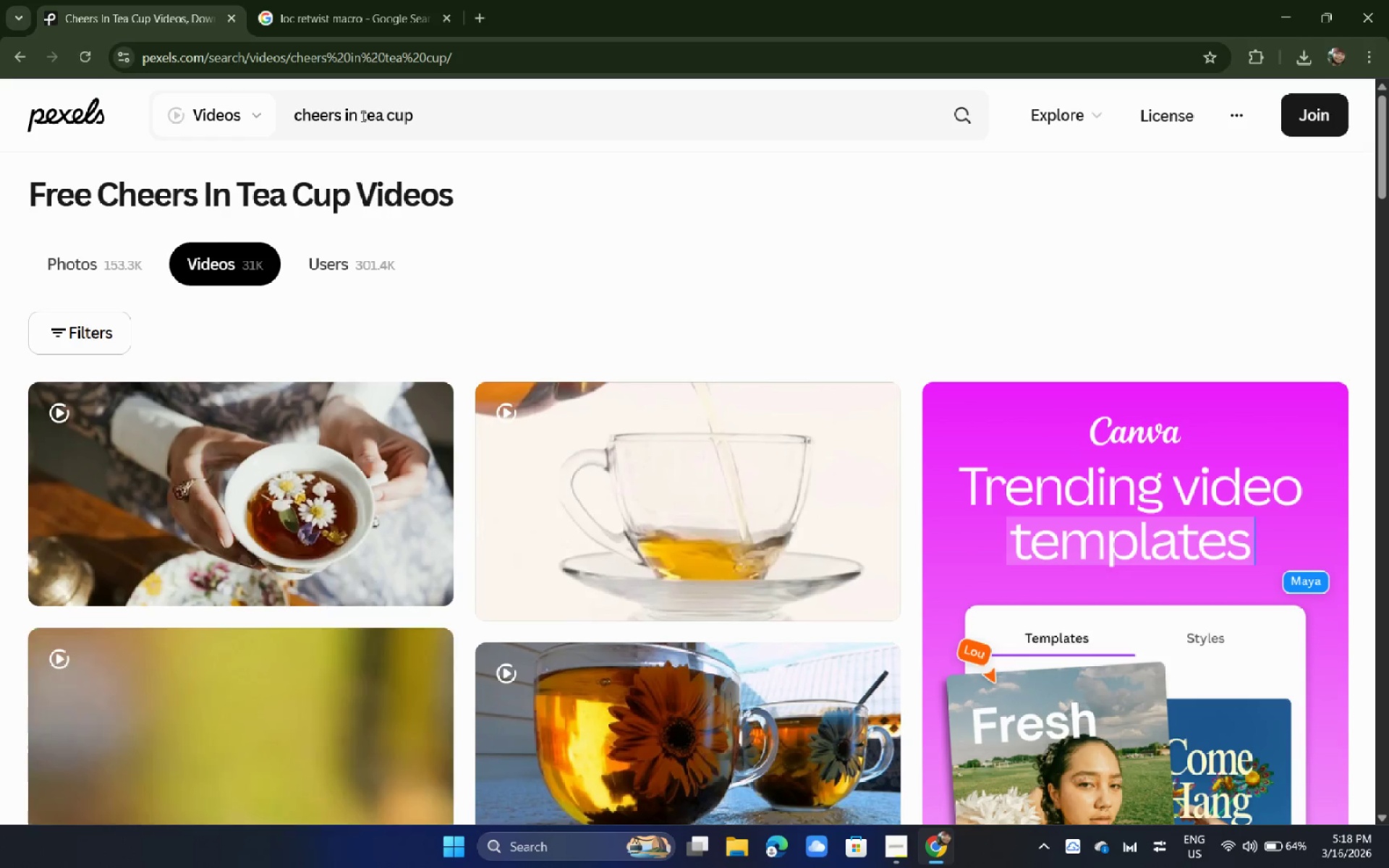 
wait(10.34)
 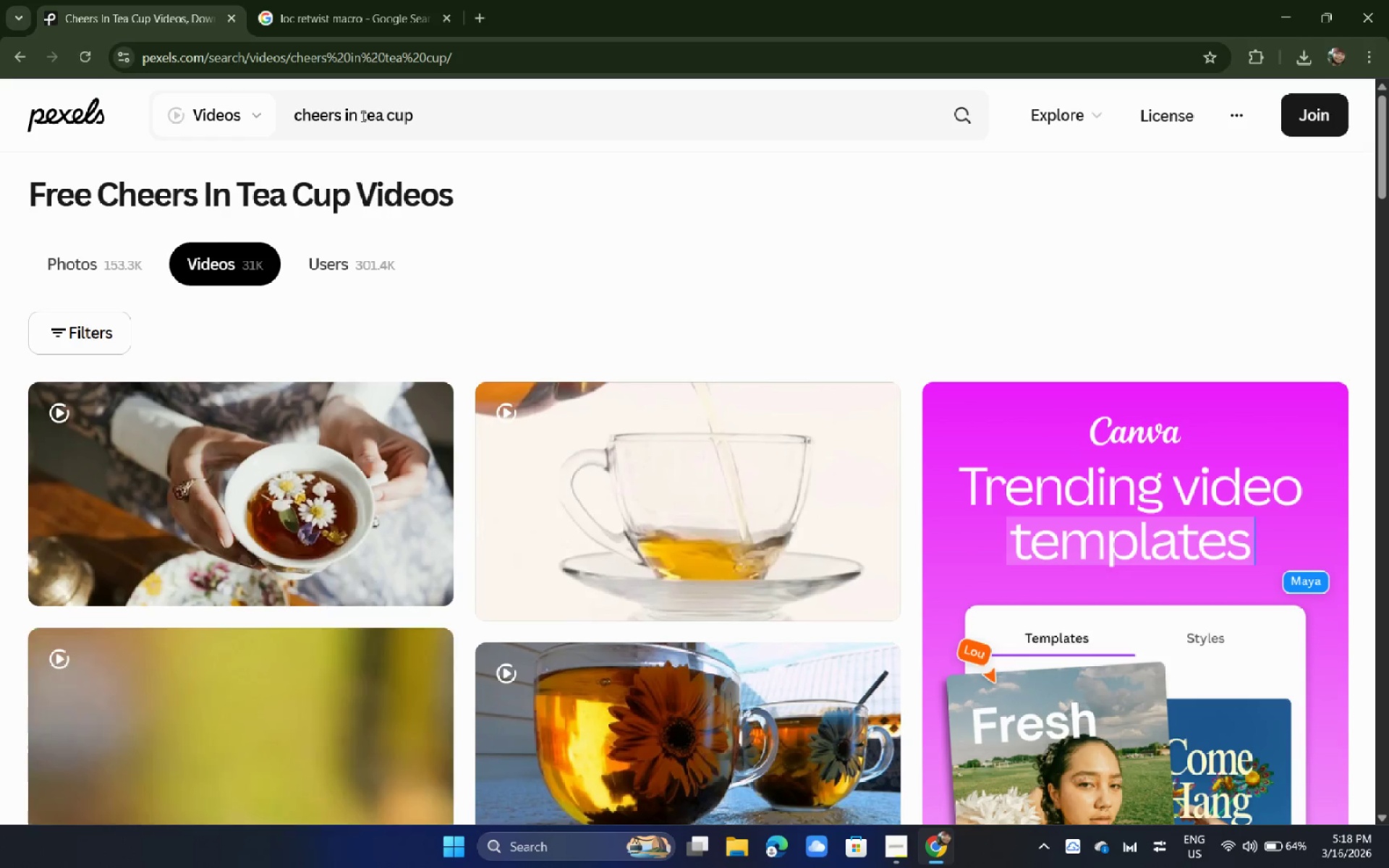 
scroll: coordinate [499, 230], scroll_direction: down, amount: 28.0
 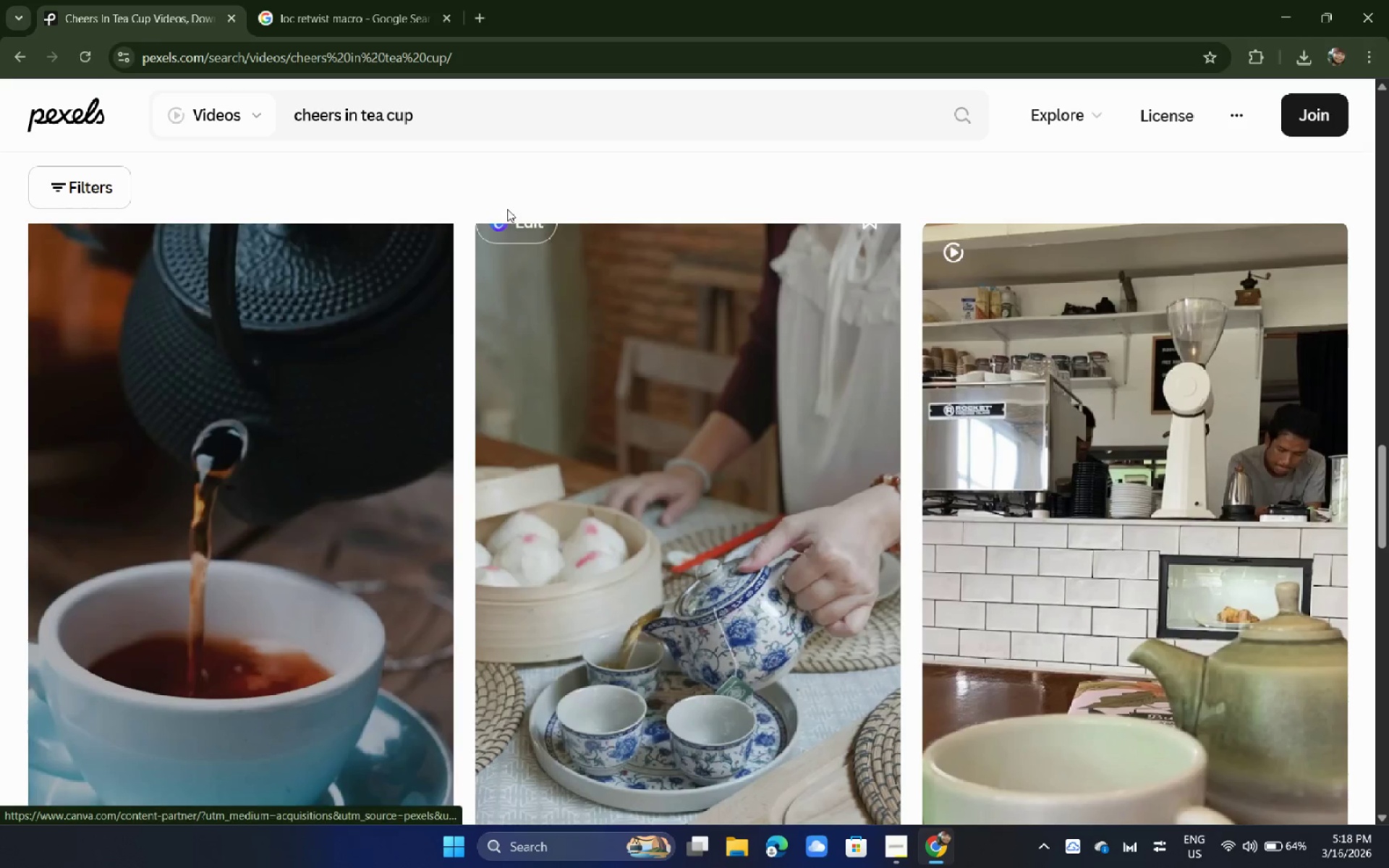 
scroll: coordinate [508, 210], scroll_direction: down, amount: 13.0
 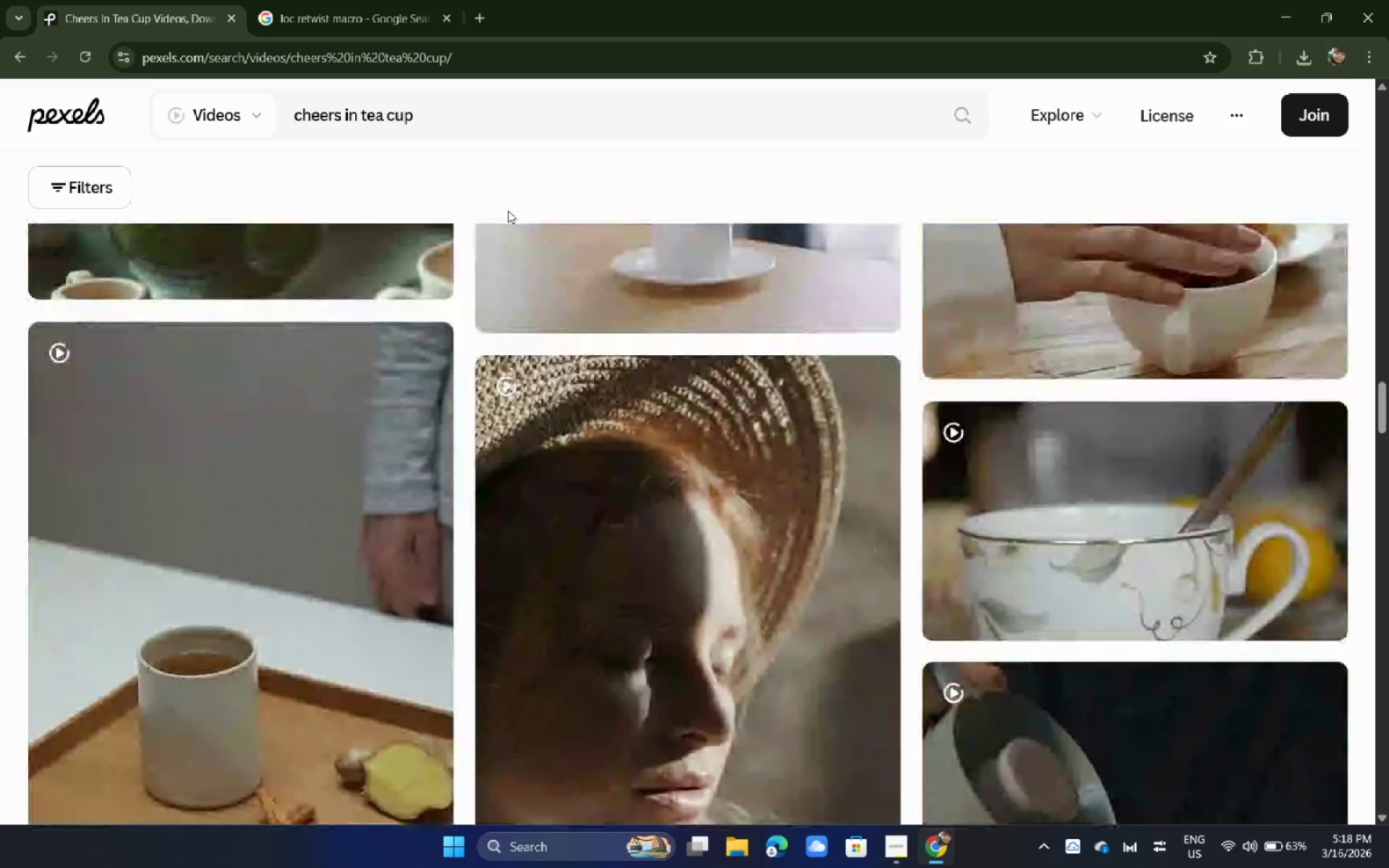 
scroll: coordinate [508, 210], scroll_direction: up, amount: 3.0
 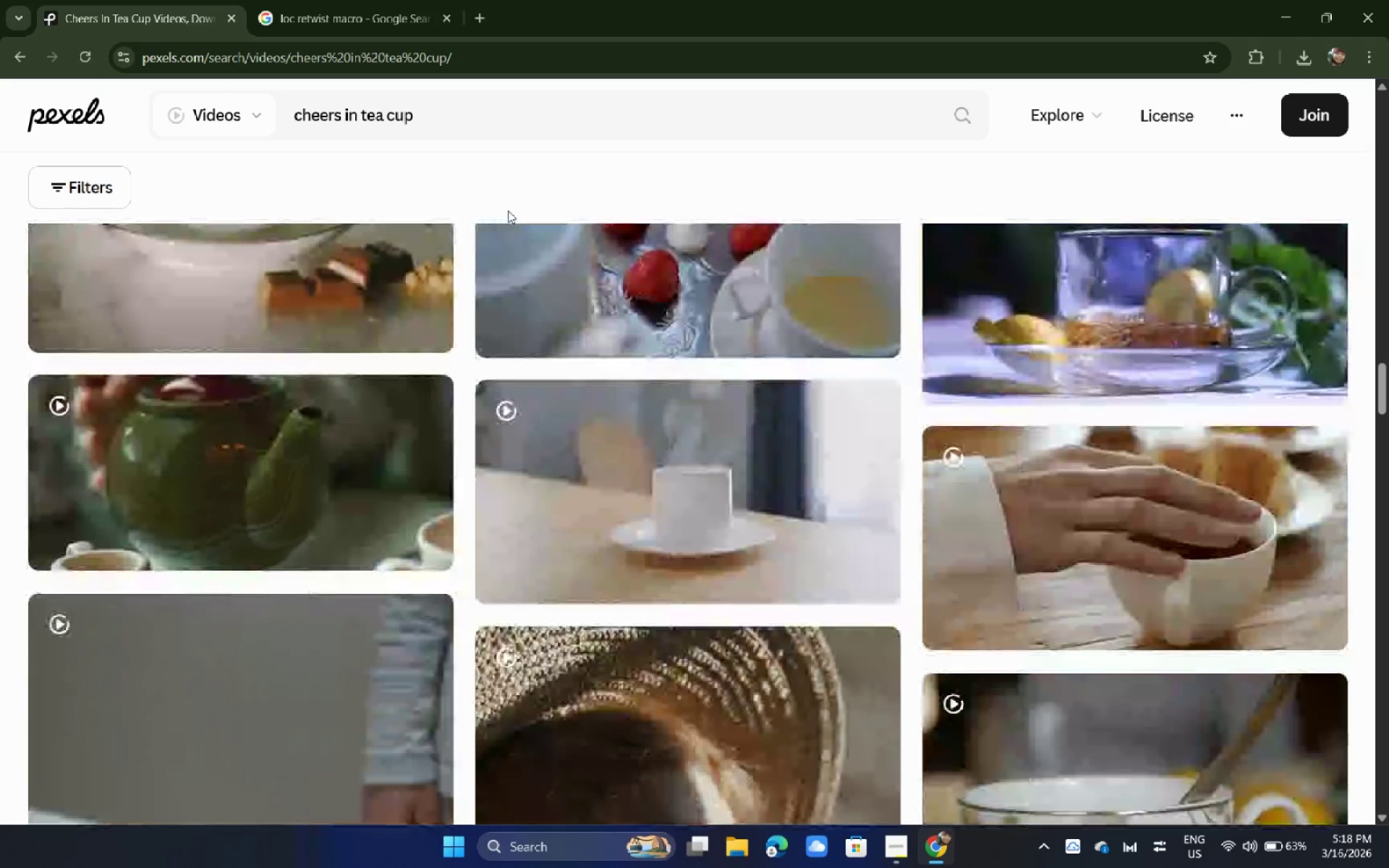 
scroll: coordinate [508, 210], scroll_direction: down, amount: 16.0
 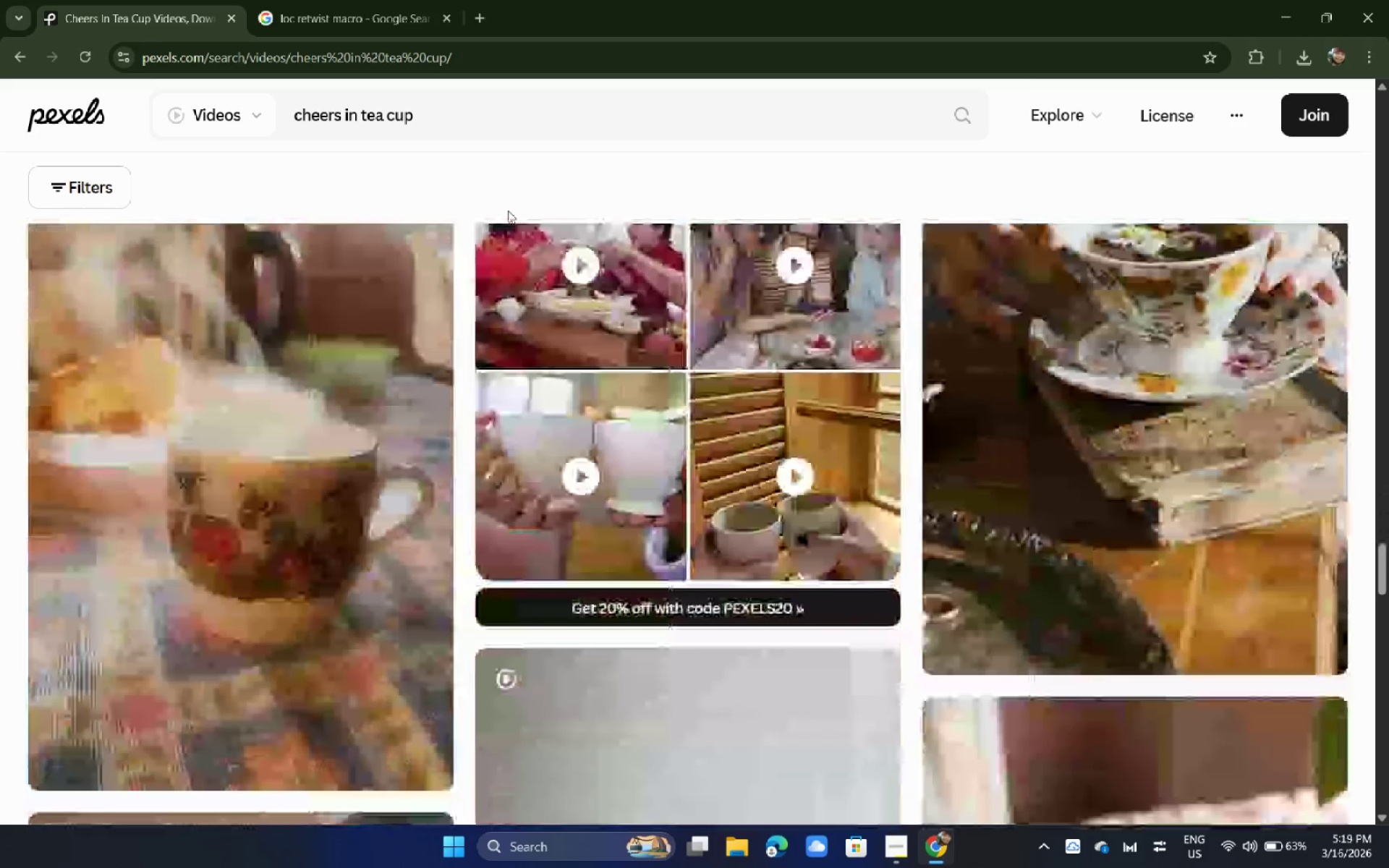 
scroll: coordinate [508, 210], scroll_direction: up, amount: 1.0
 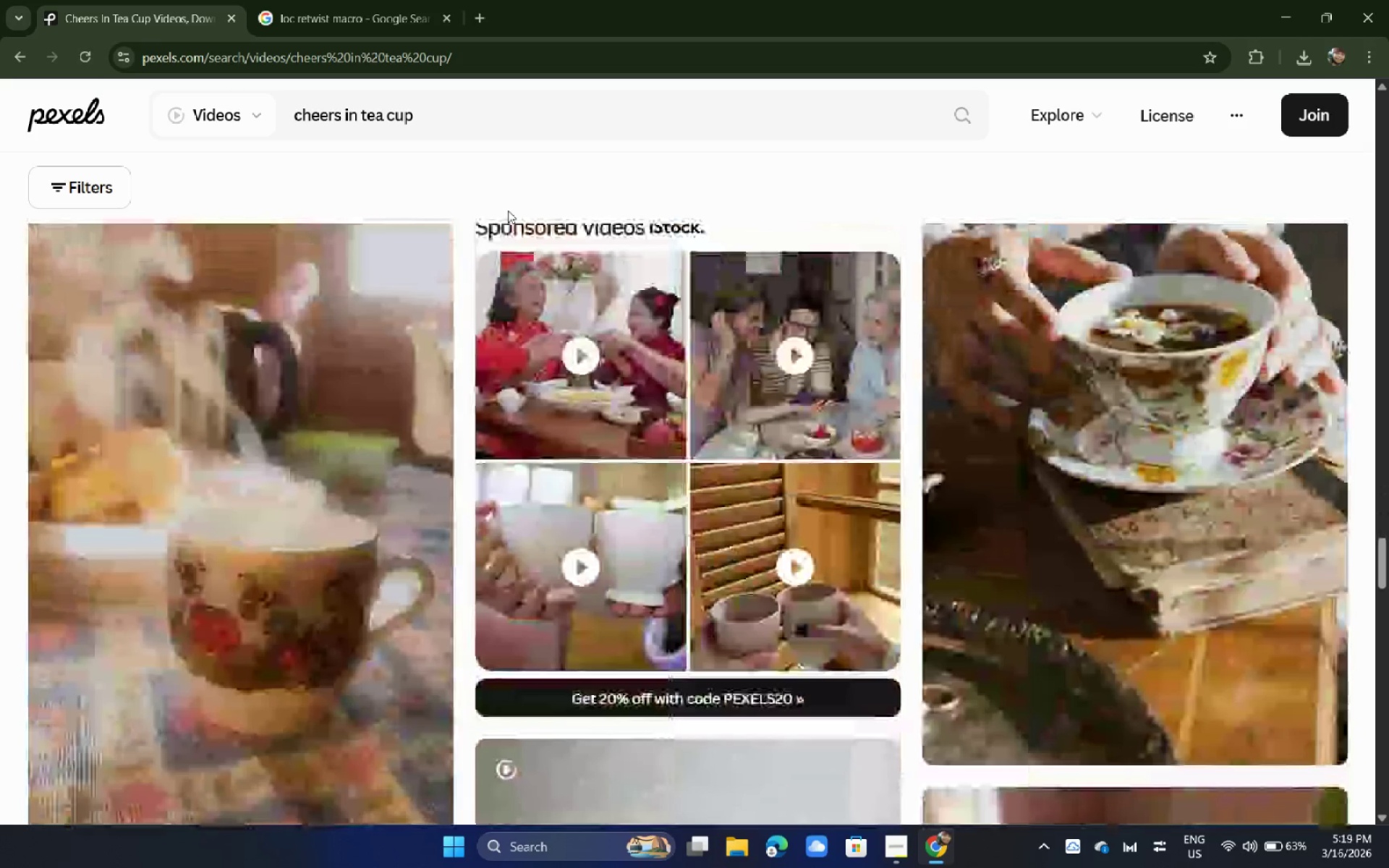 
scroll: coordinate [508, 210], scroll_direction: down, amount: 9.0
 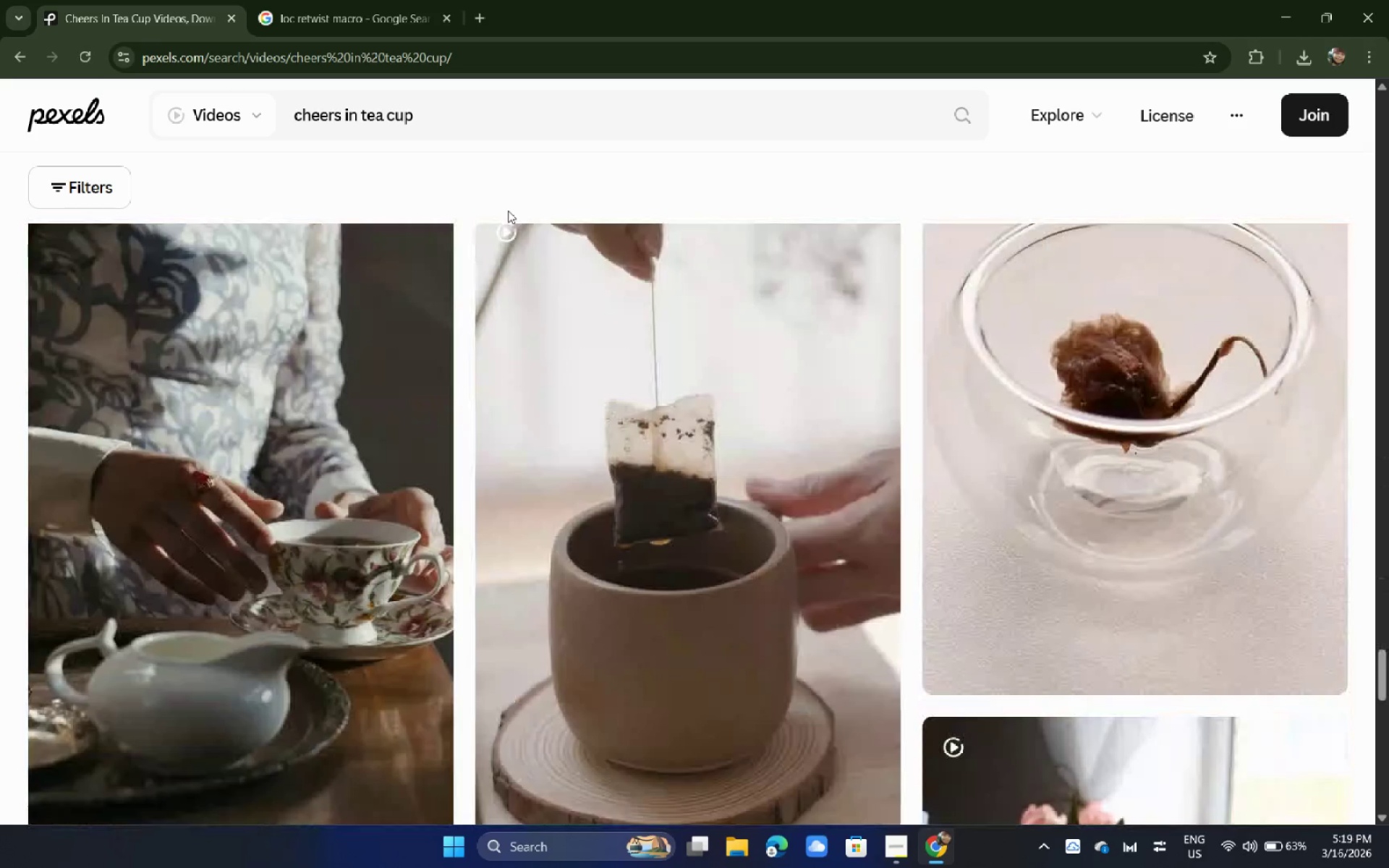 
left_click_drag(start_coordinate=[531, 103], to_coordinate=[427, 117])
 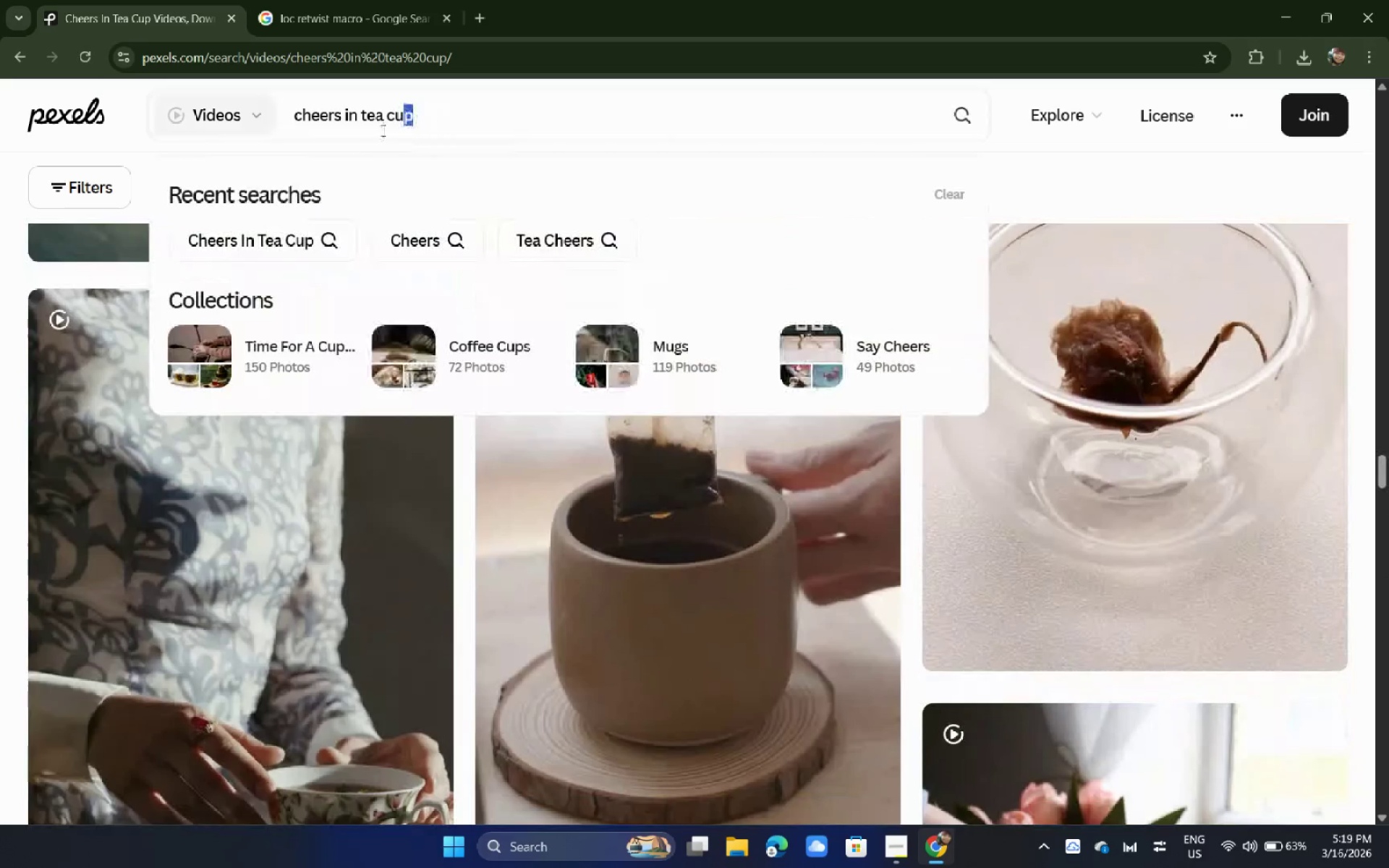 
left_click_drag(start_coordinate=[428, 122], to_coordinate=[247, 127])
 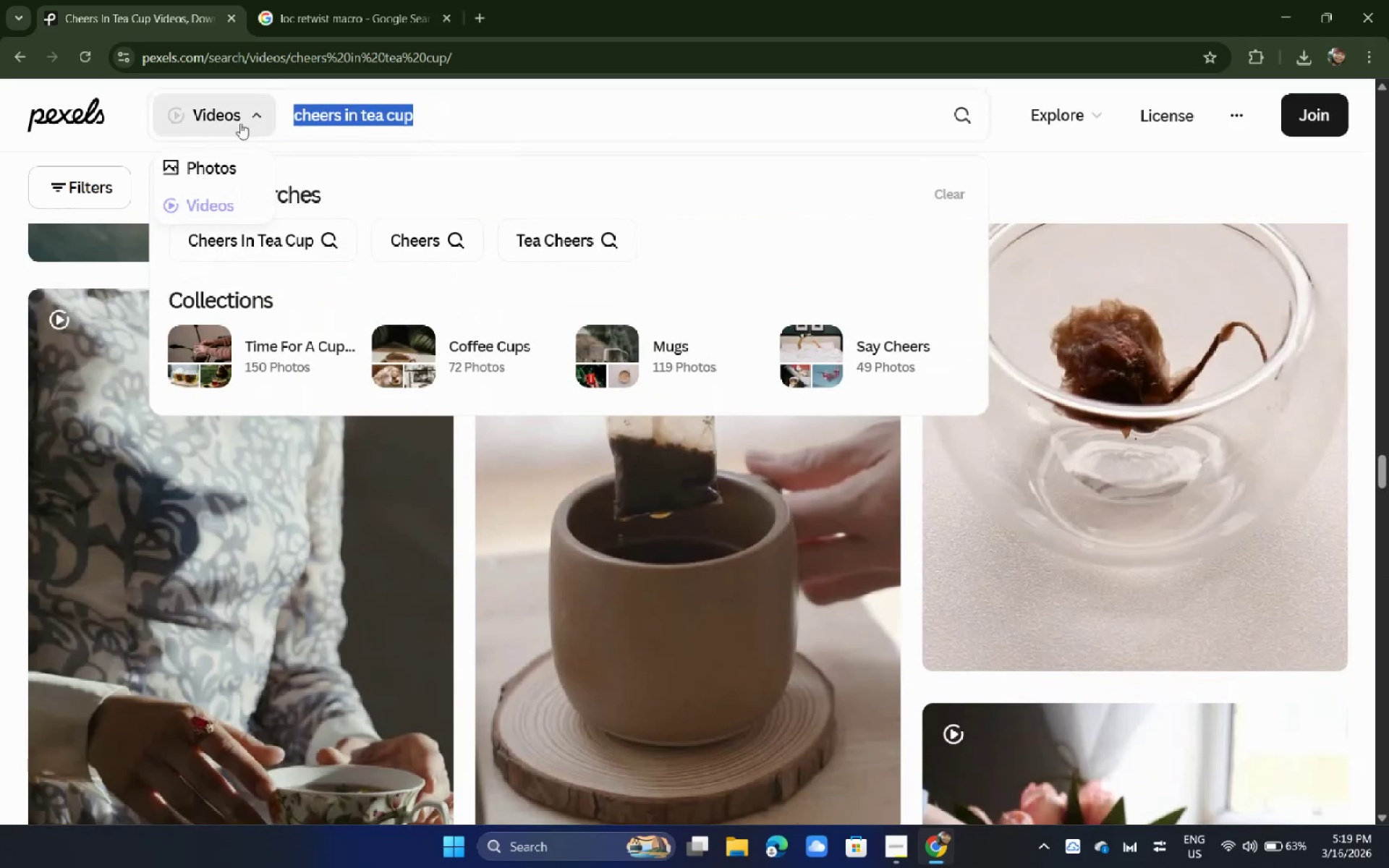 
type(2tea)
key(Backspace)
key(Backspace)
key(Backspace)
key(Backspace)
key(Backspace)
key(Backspace)
type(tea h)
key(Backspace)
type(x)
key(Backspace)
type(cheers moment)
 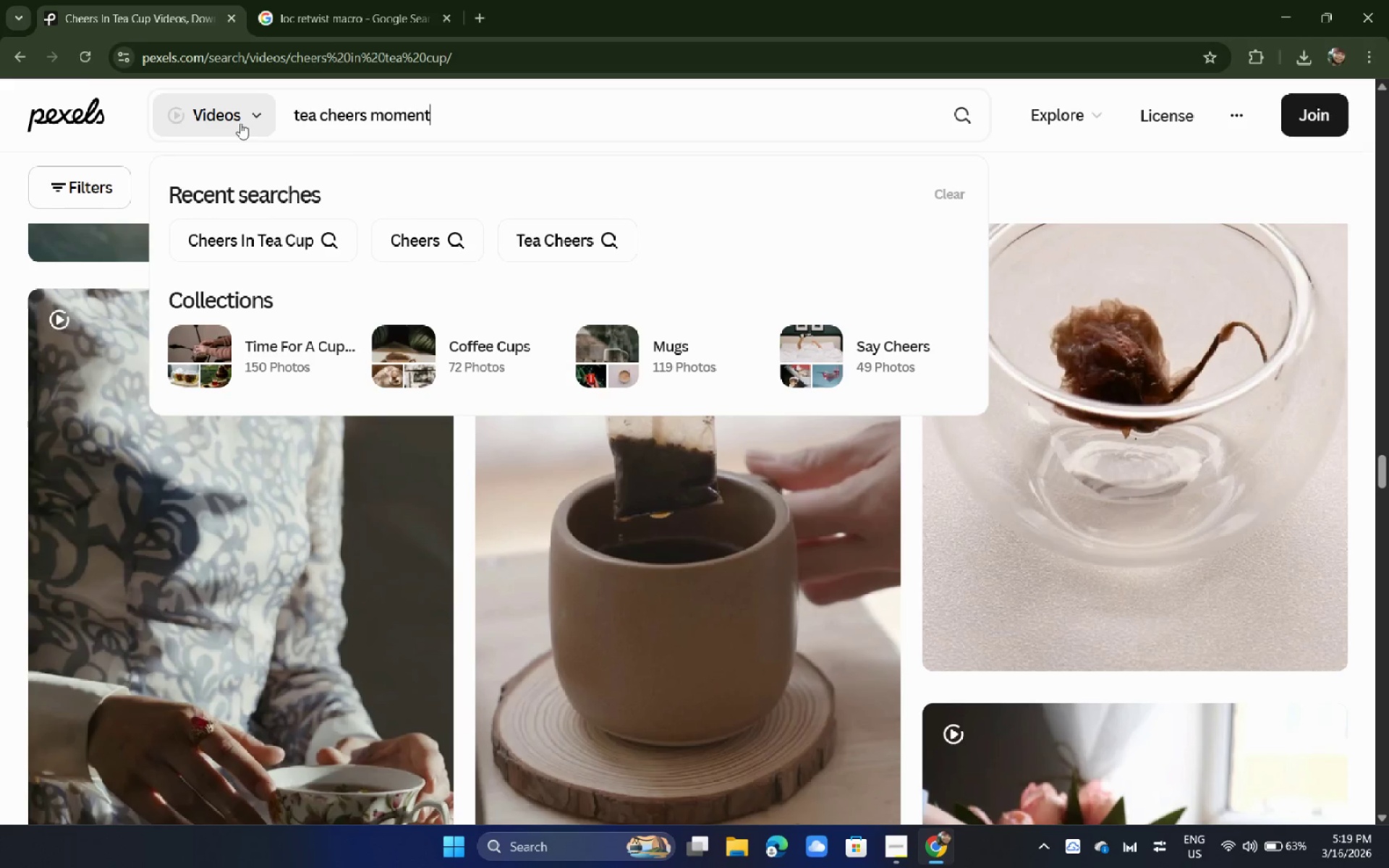 
key(Enter)
 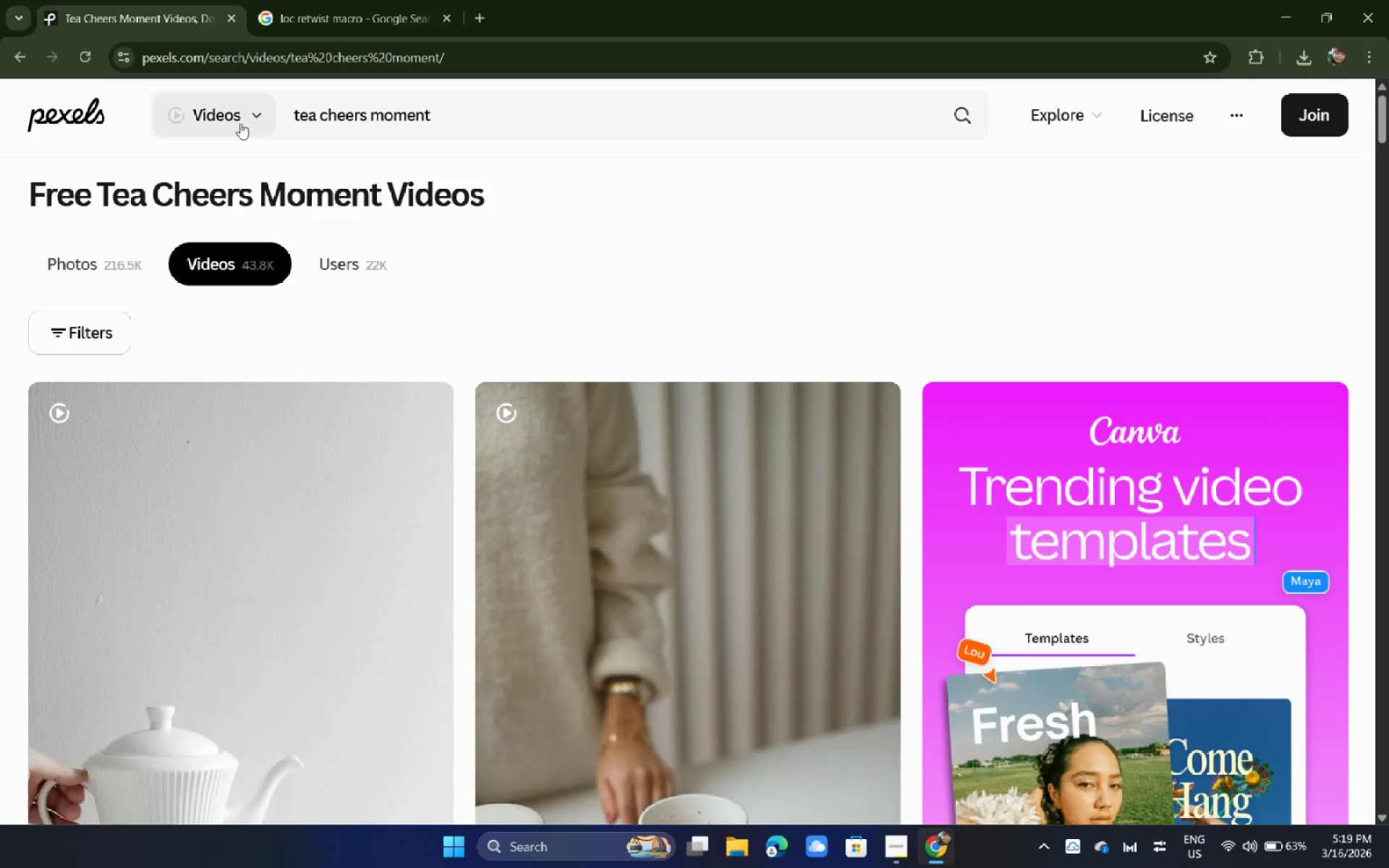 
scroll: coordinate [399, 156], scroll_direction: down, amount: 6.0
 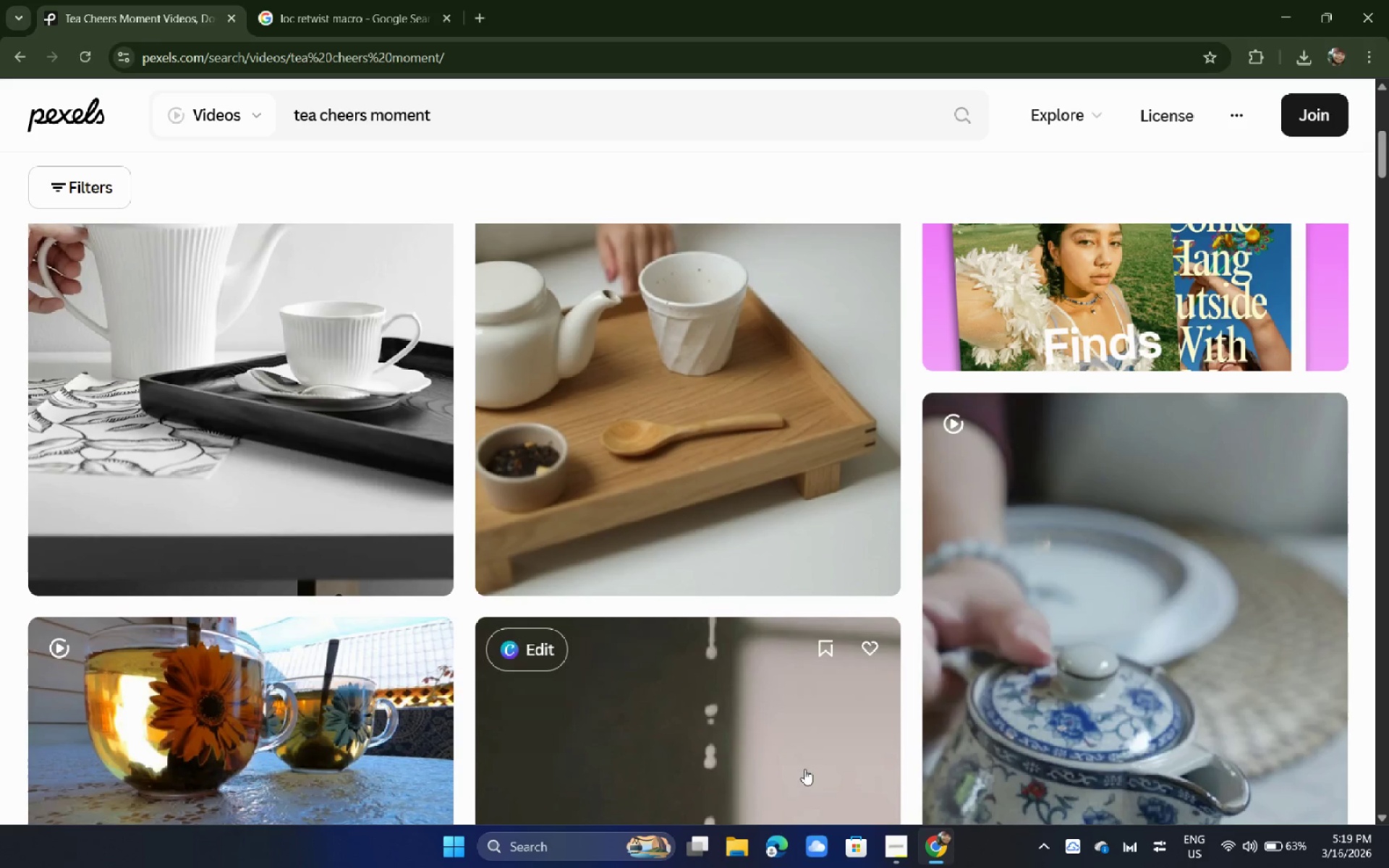 
left_click([552, 861])
 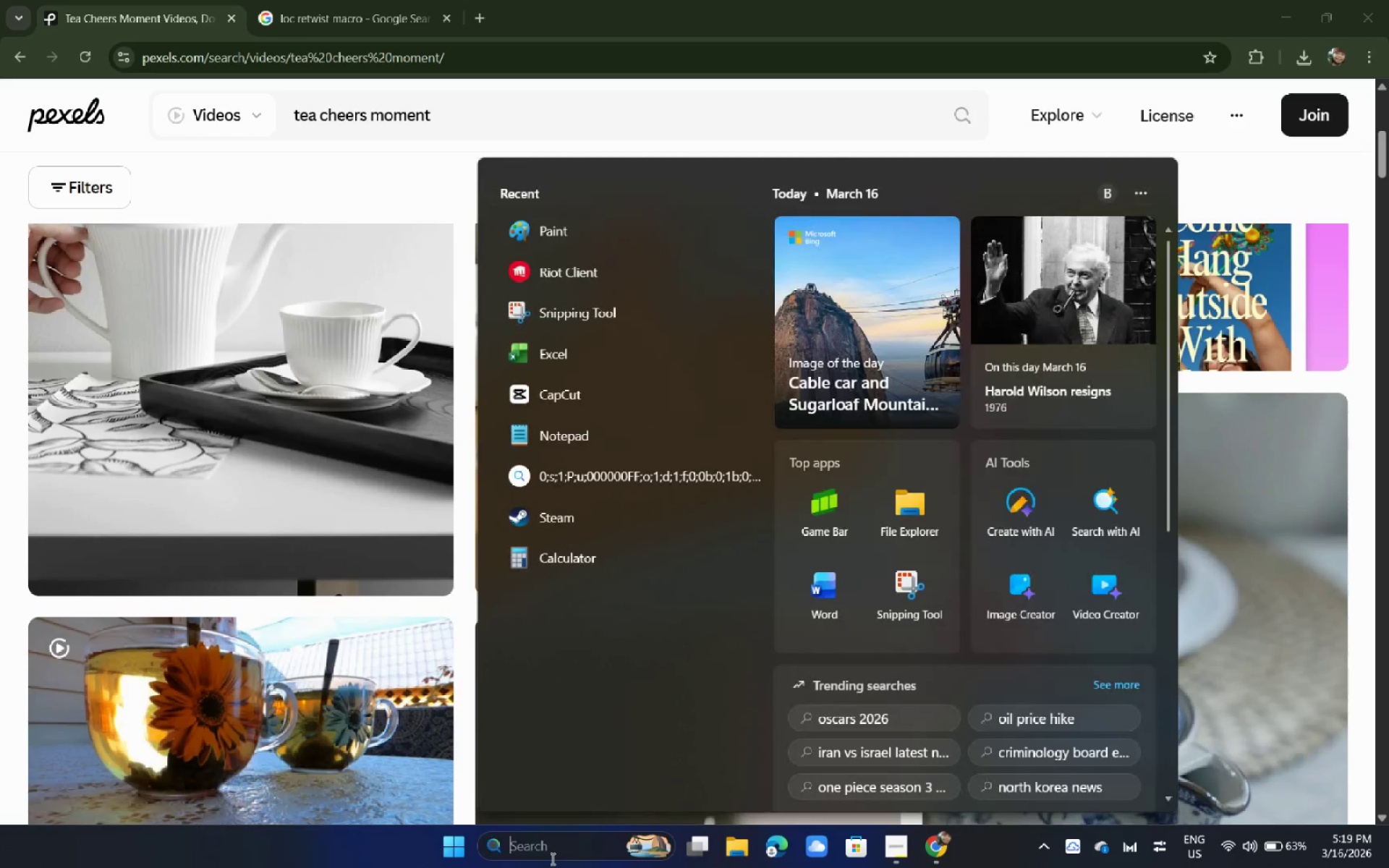 
type(ch)
 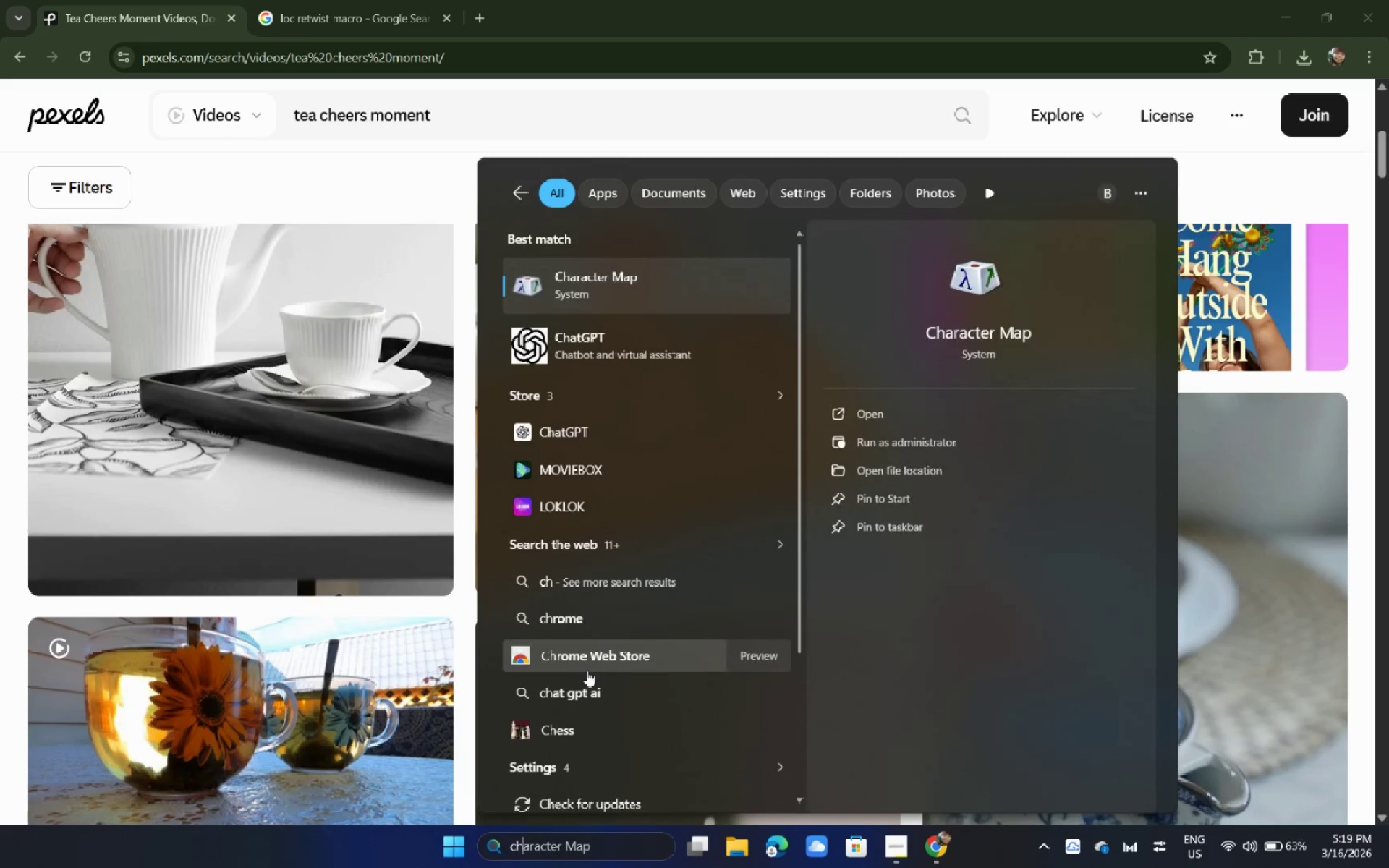 
key(R)
 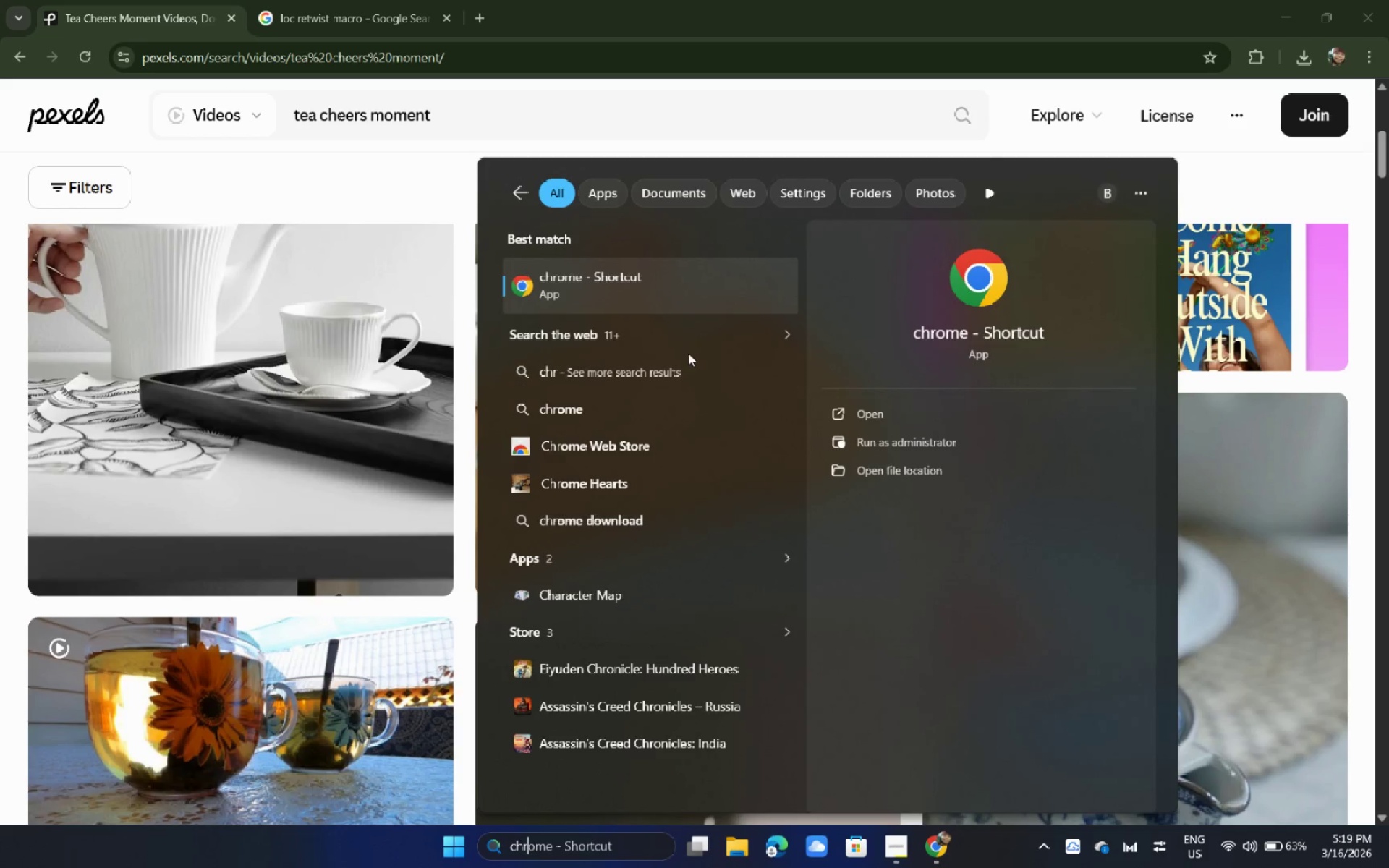 
left_click([654, 264])
 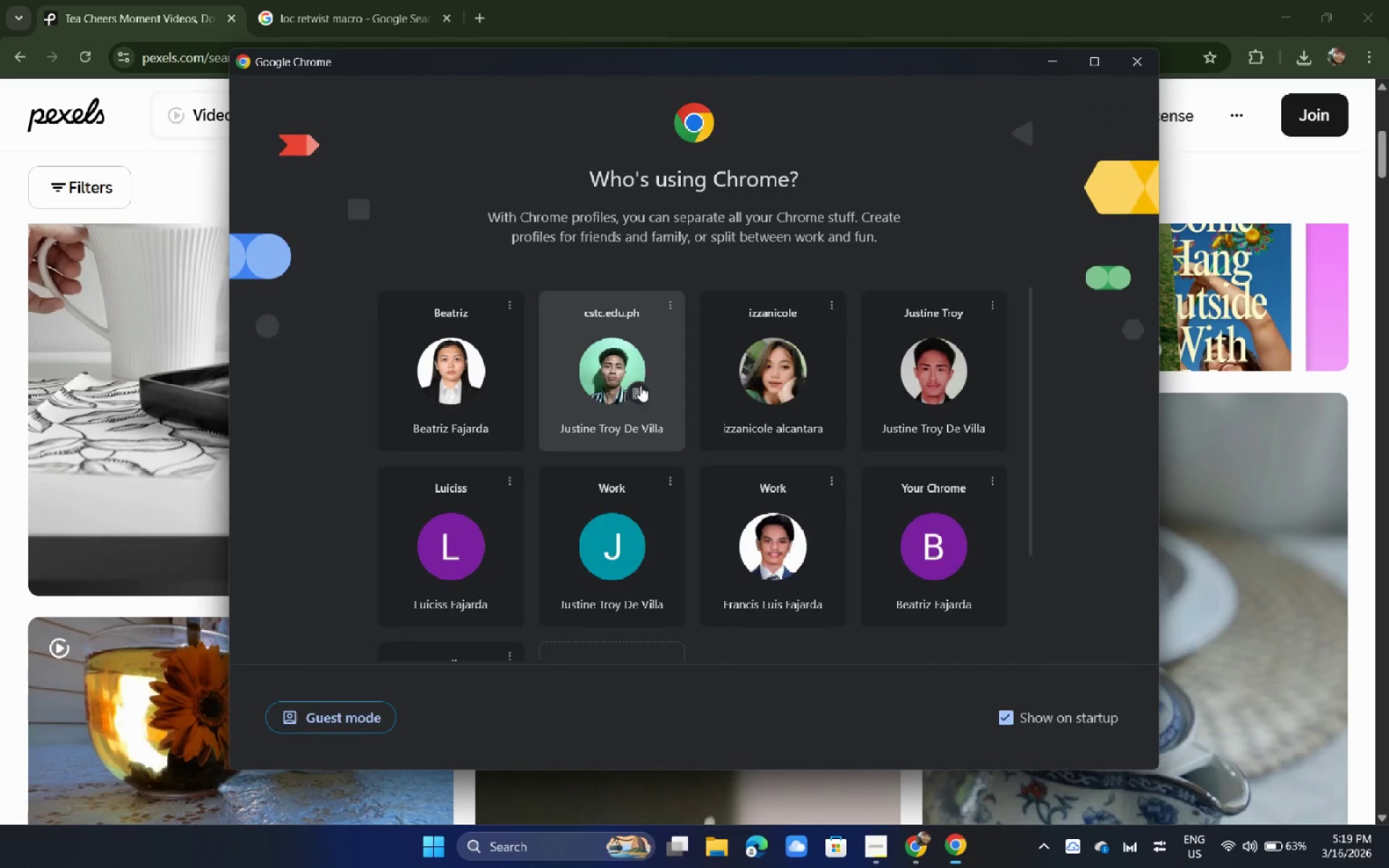 
scroll: coordinate [617, 542], scroll_direction: down, amount: 3.0
 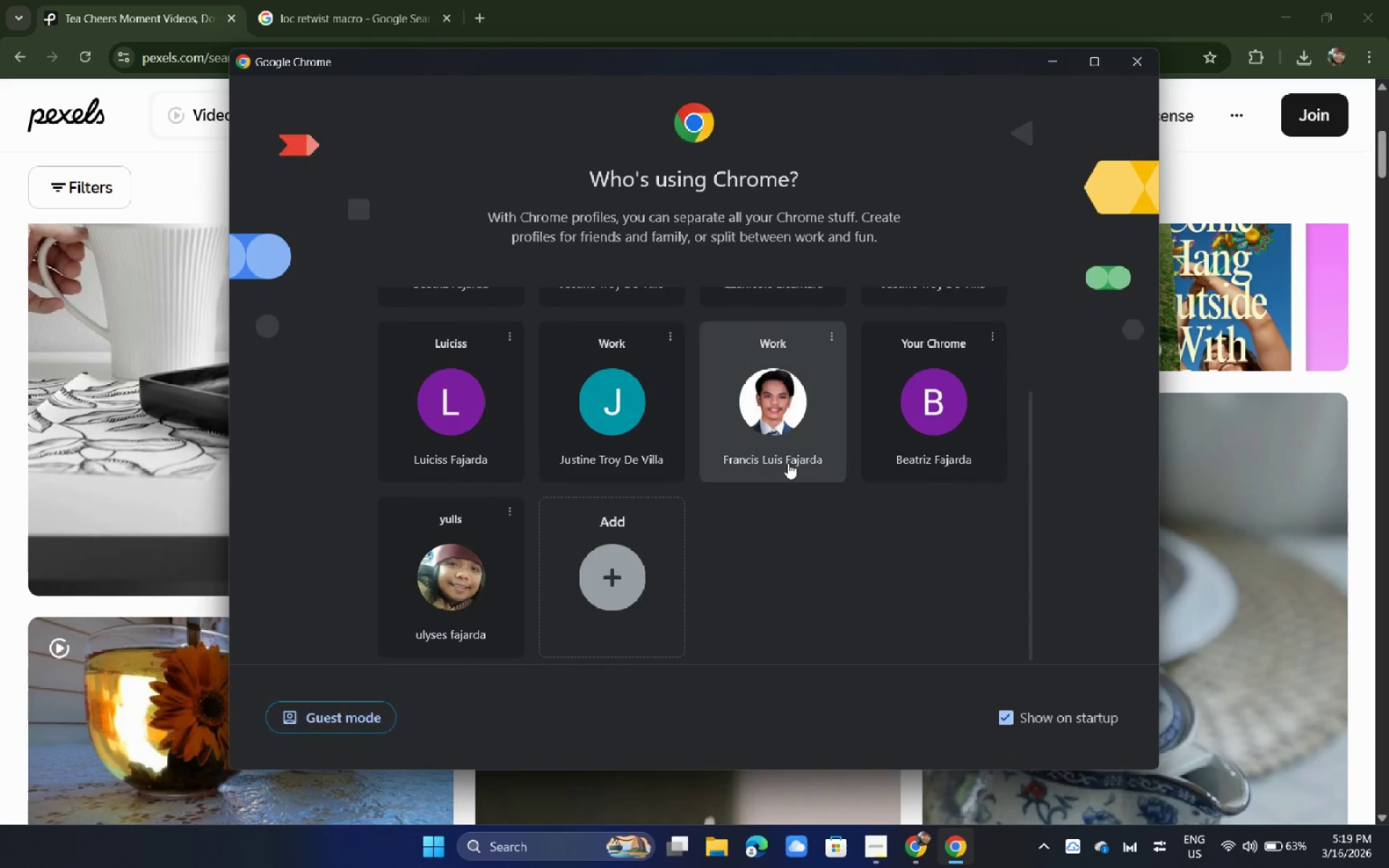 
left_click([788, 463])
 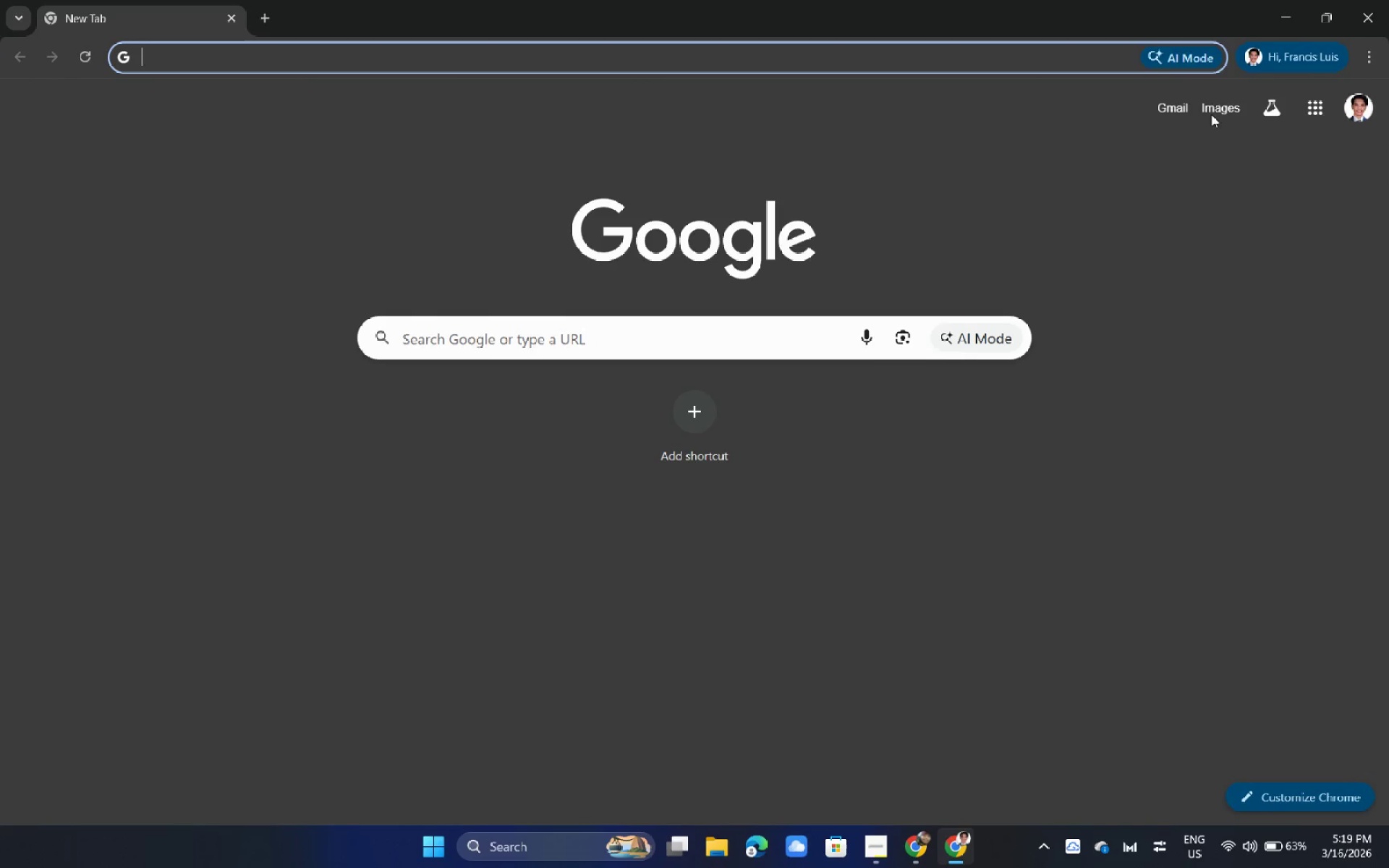 
left_click([1188, 108])
 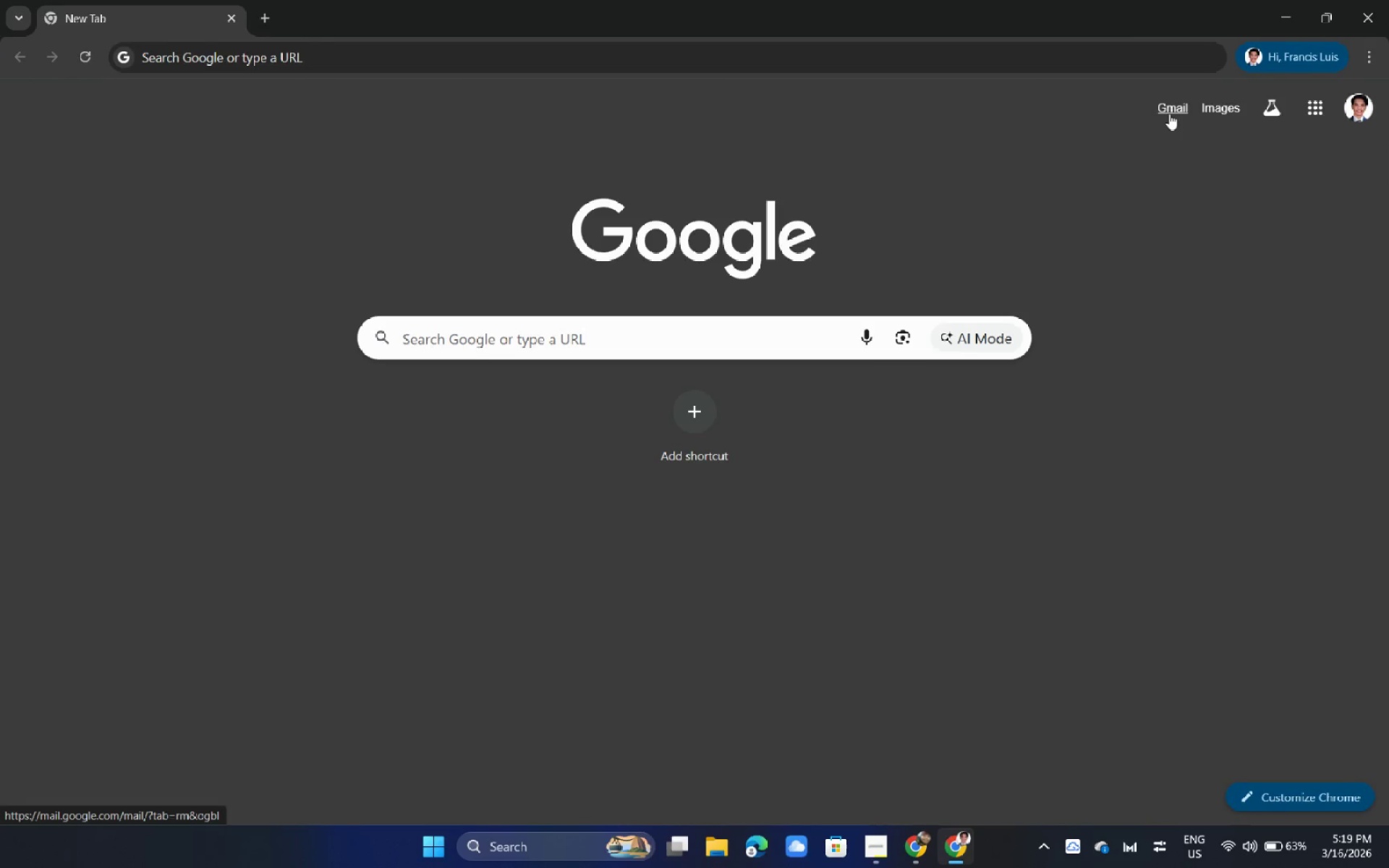 
left_click([1169, 114])
 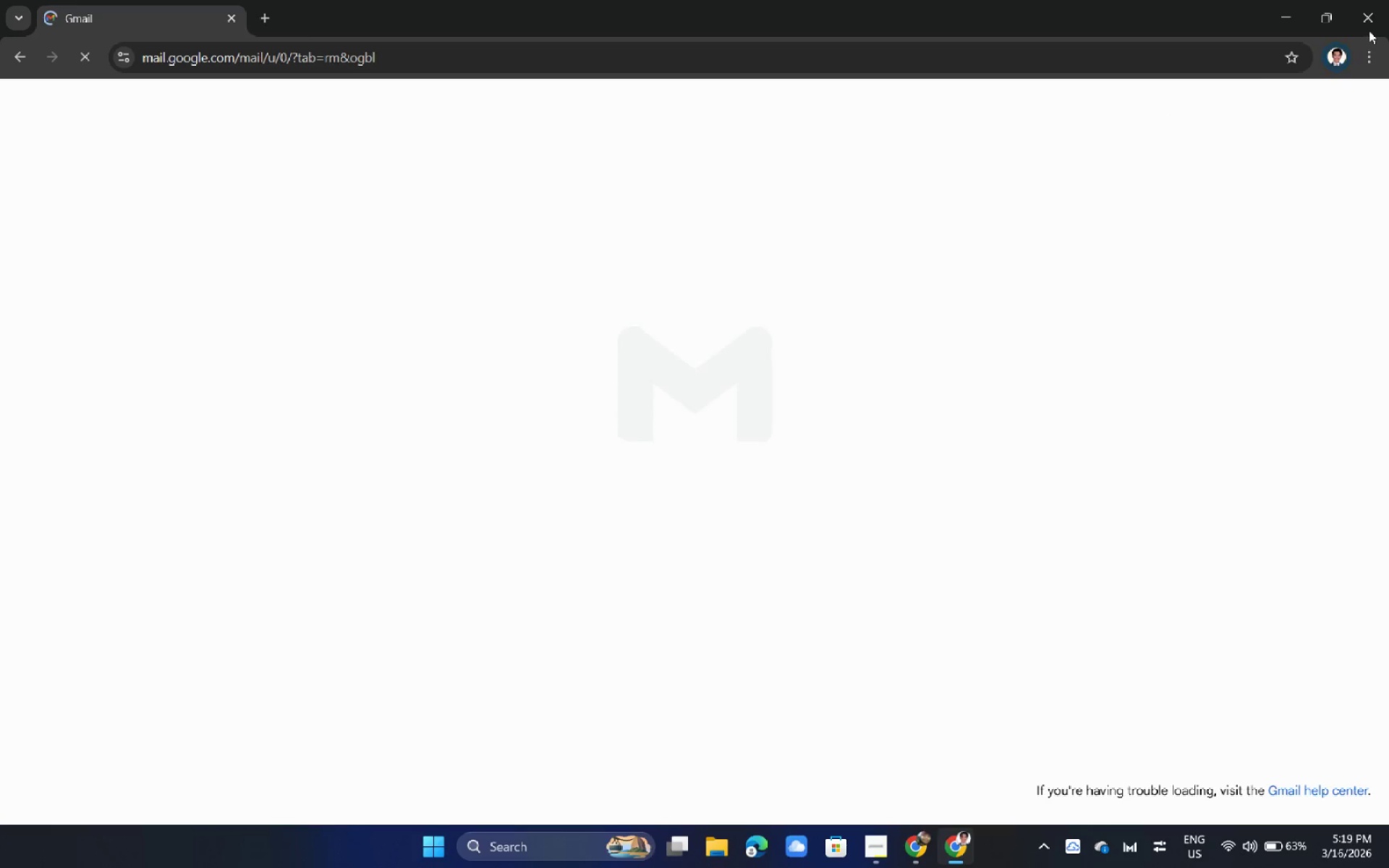 
mouse_move([1356, 14])
 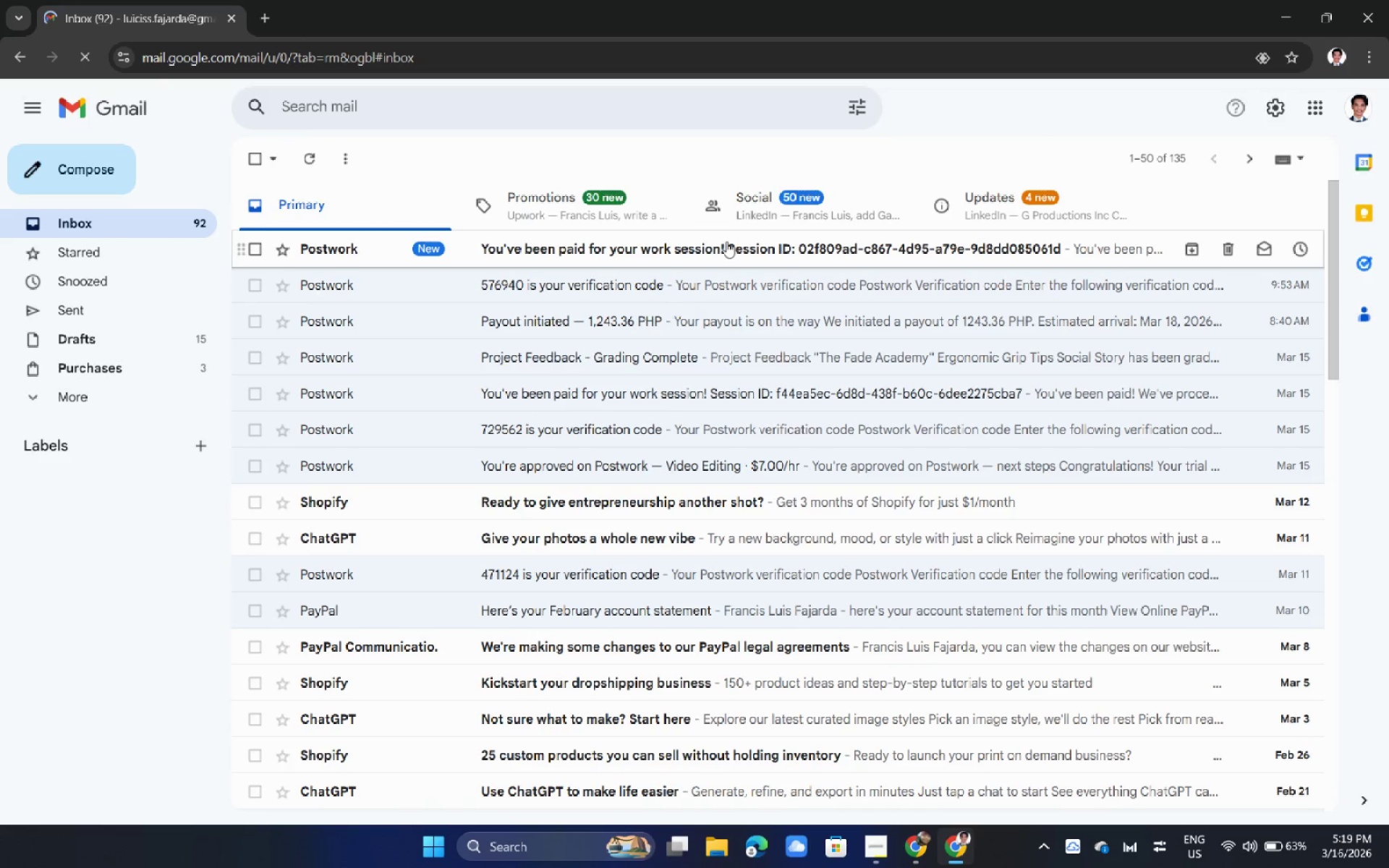 
left_click([726, 244])
 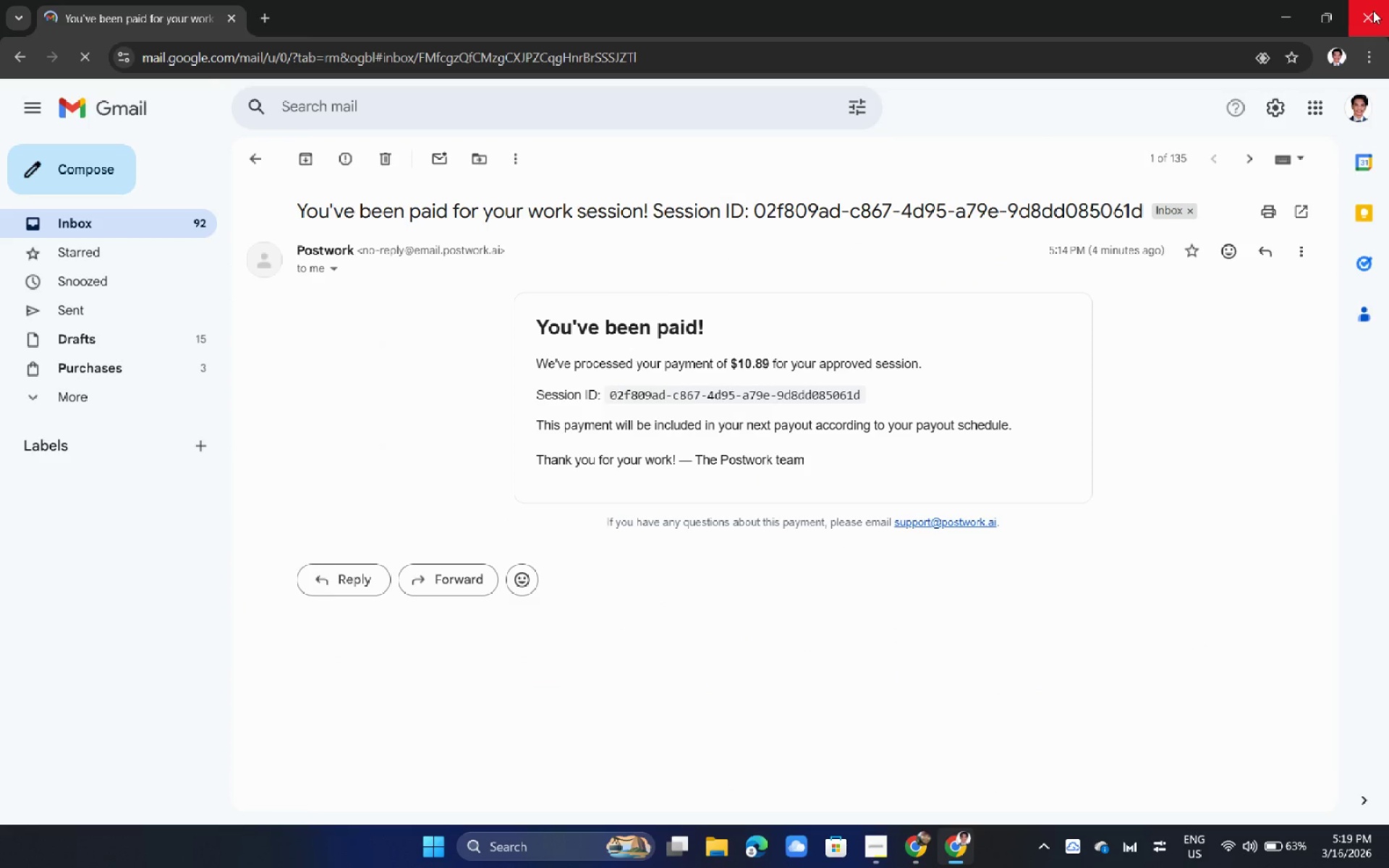 
left_click([1373, 11])
 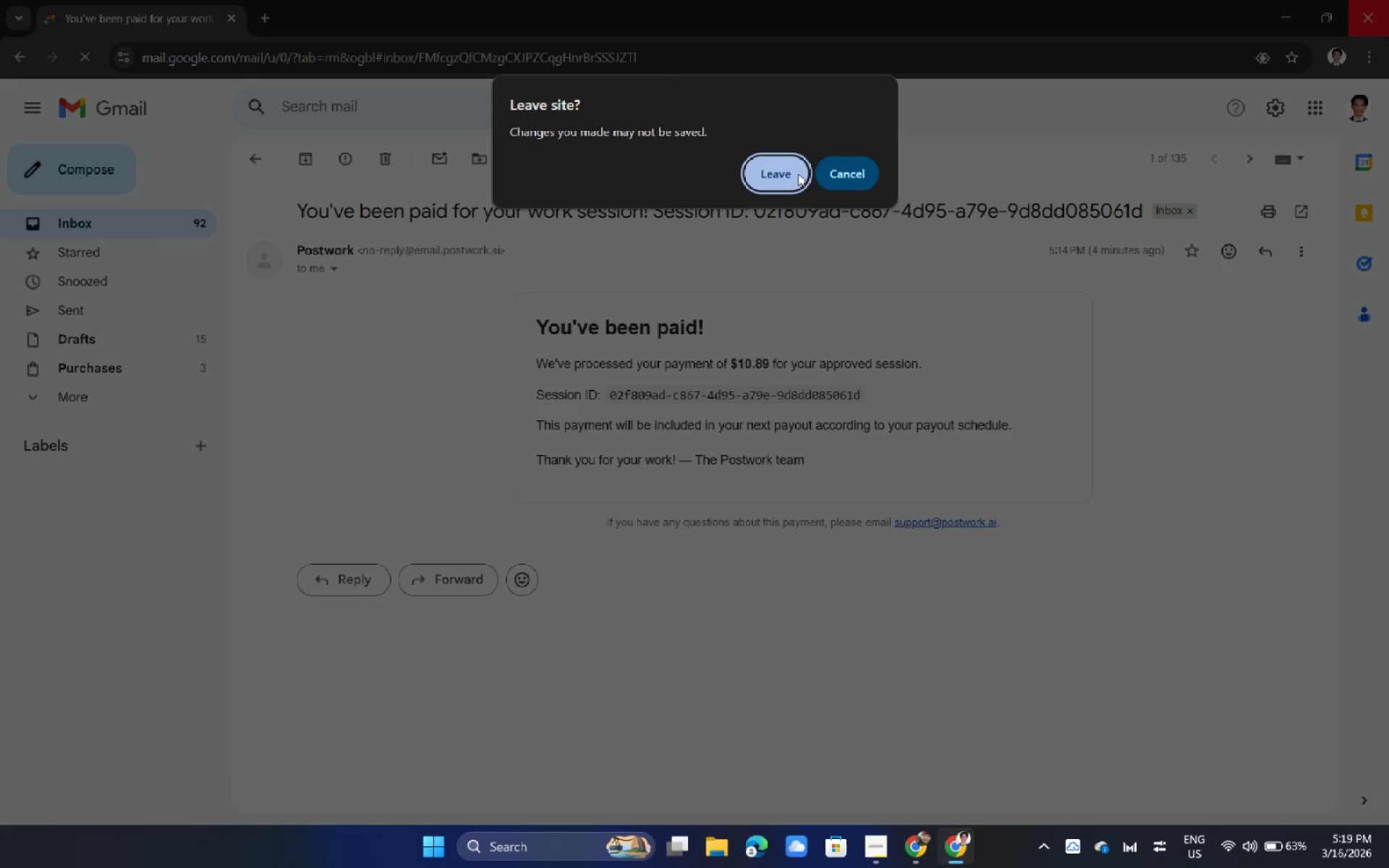 
left_click([841, 167])
 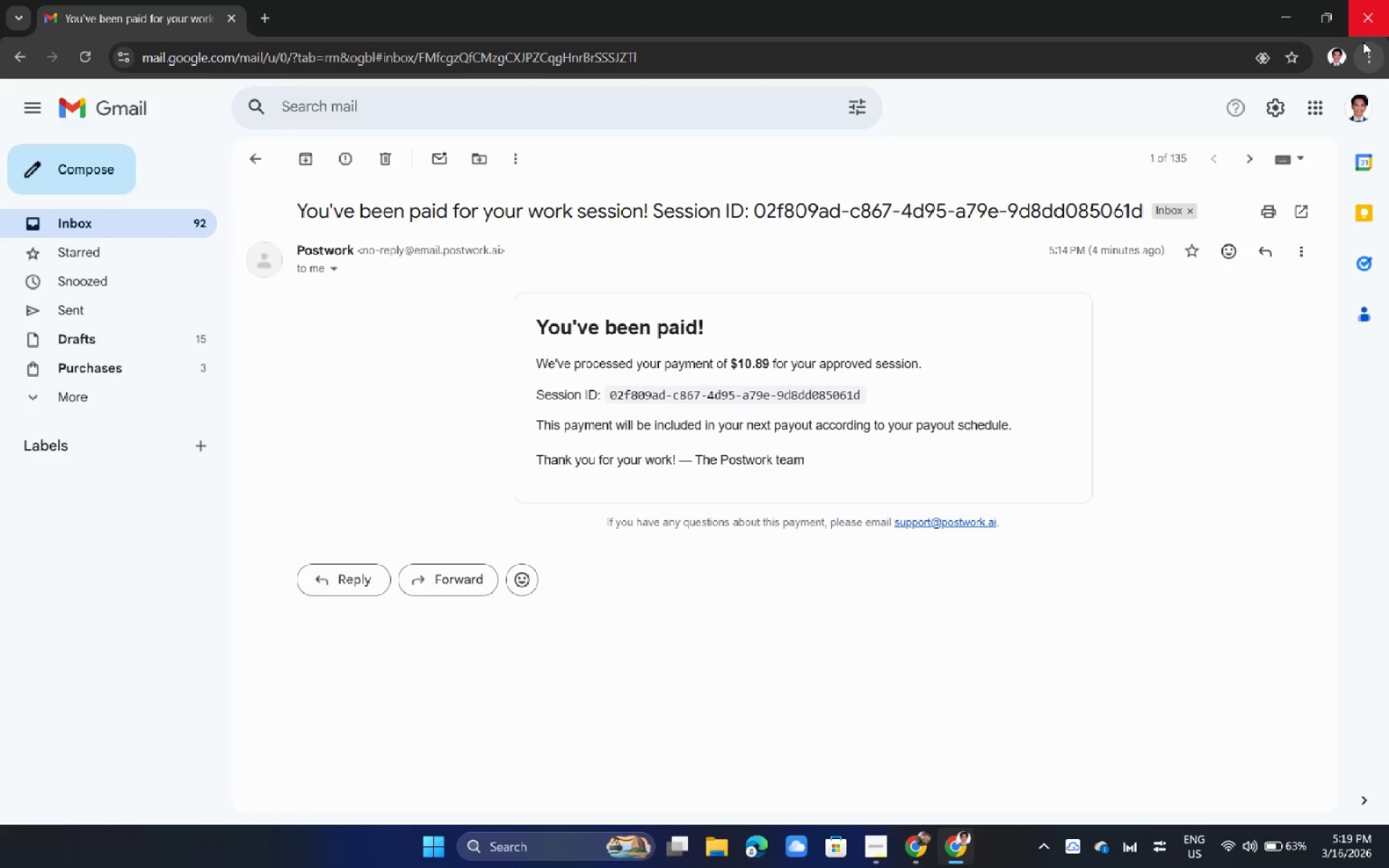 
left_click([1265, 15])
 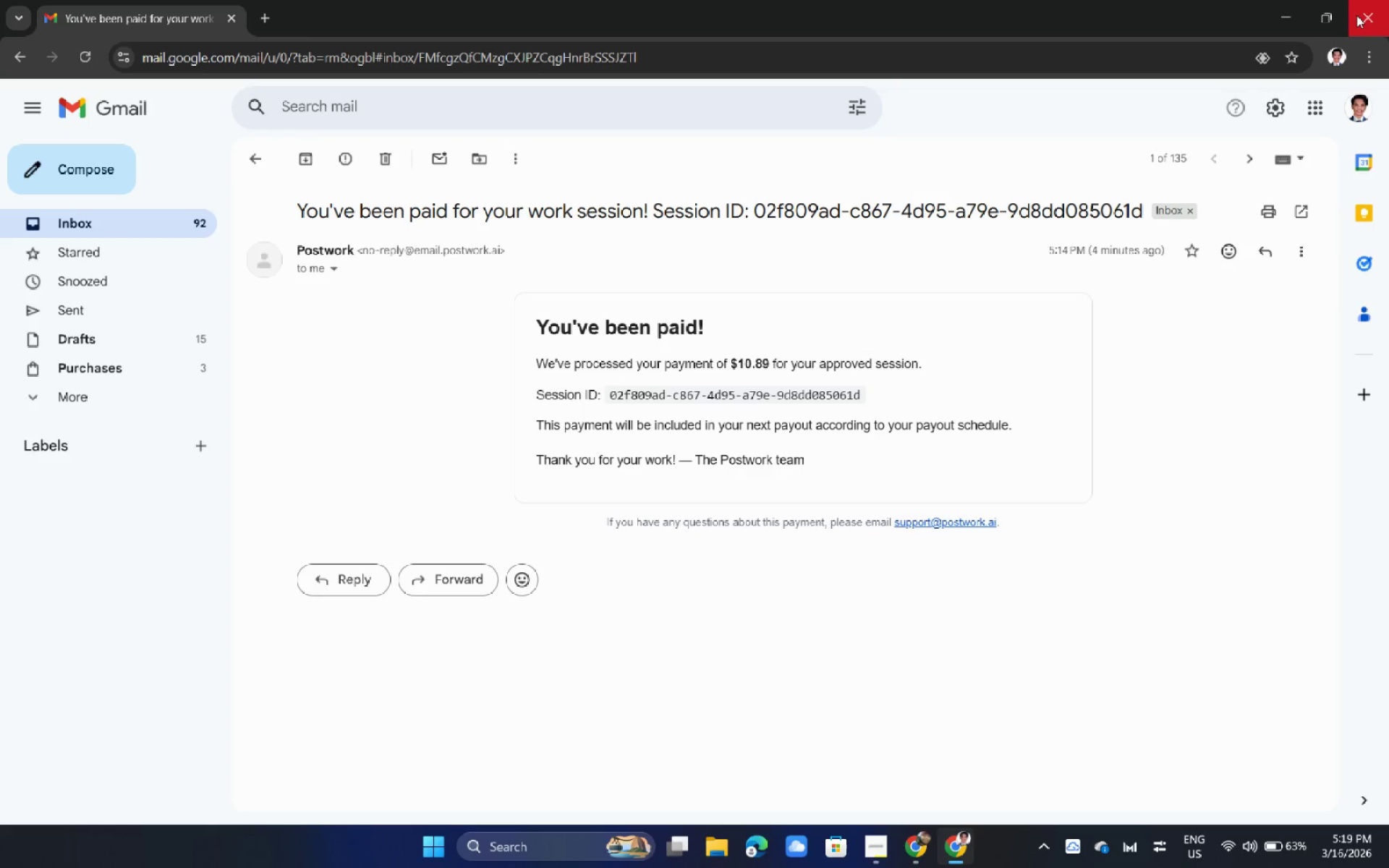 
left_click([1363, 16])
 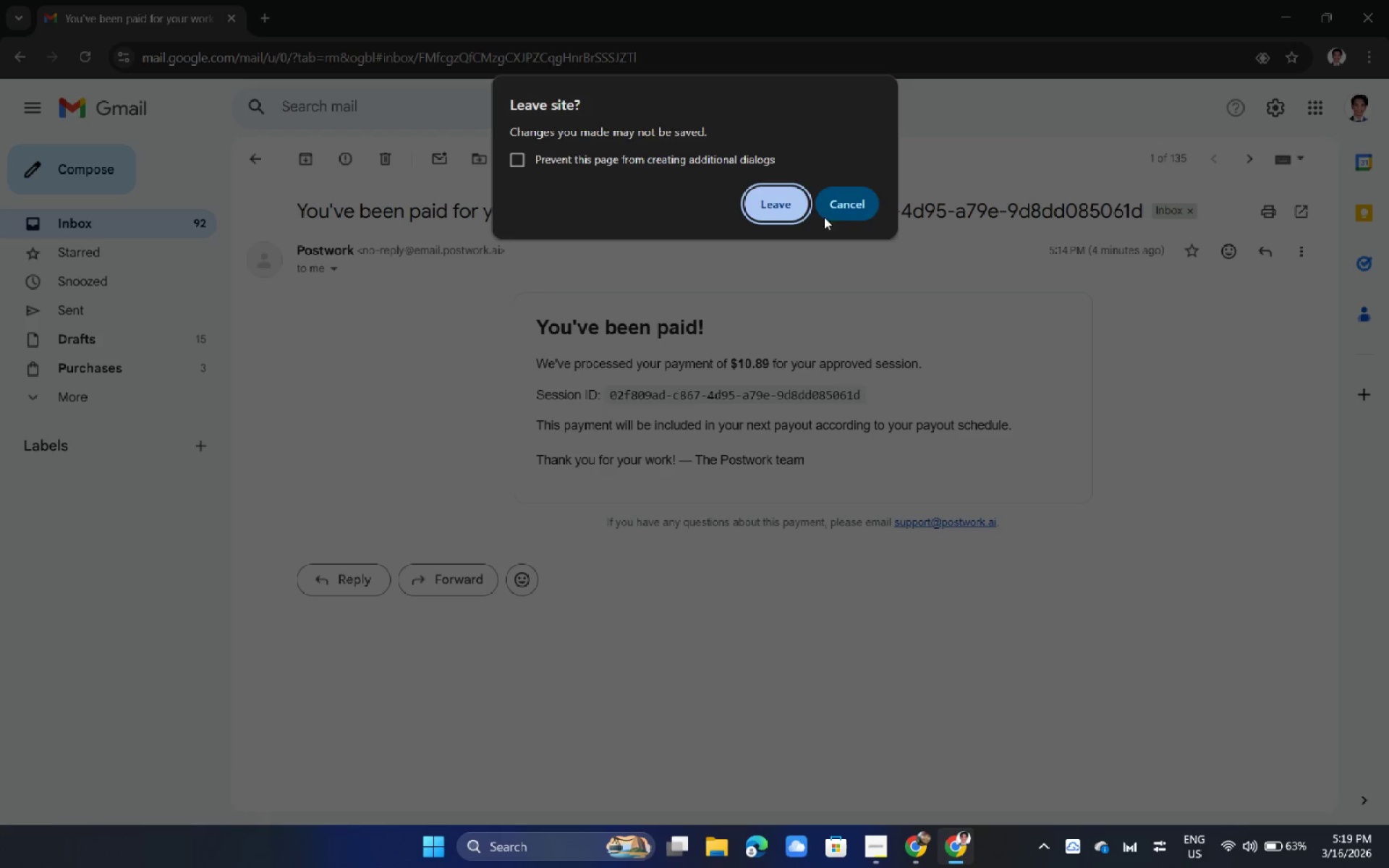 
left_click([857, 198])
 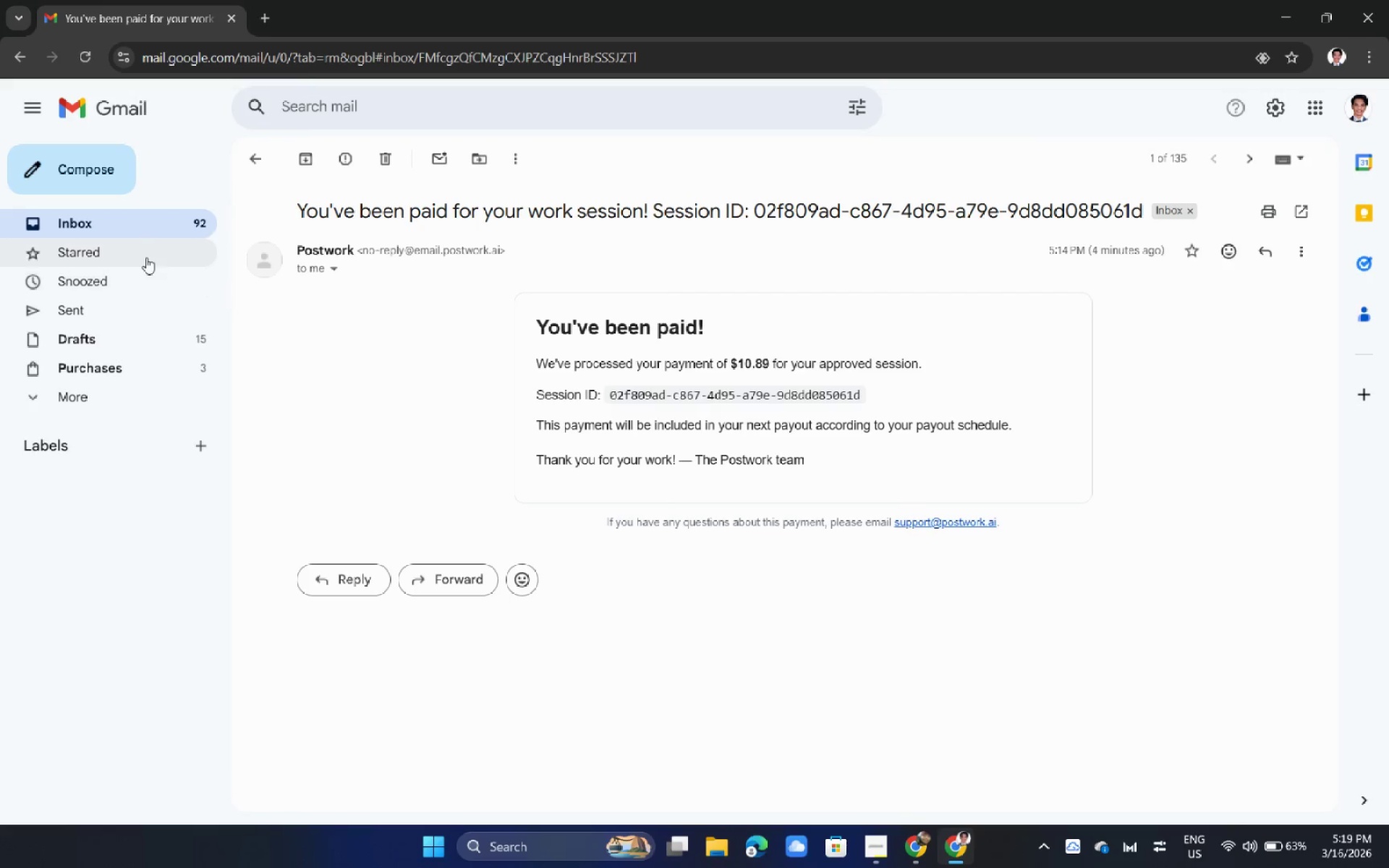 
left_click([146, 255])
 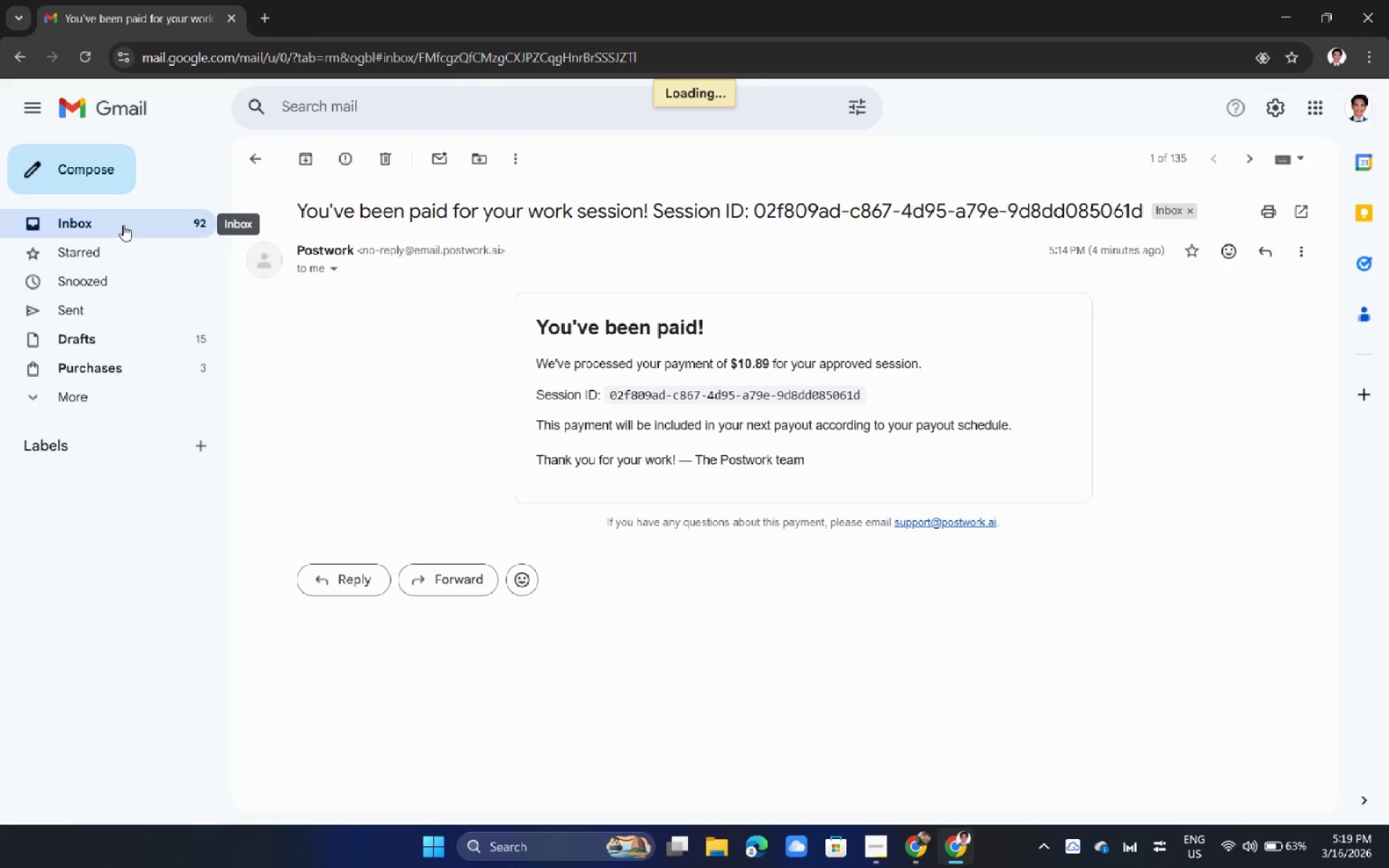 
left_click([123, 225])
 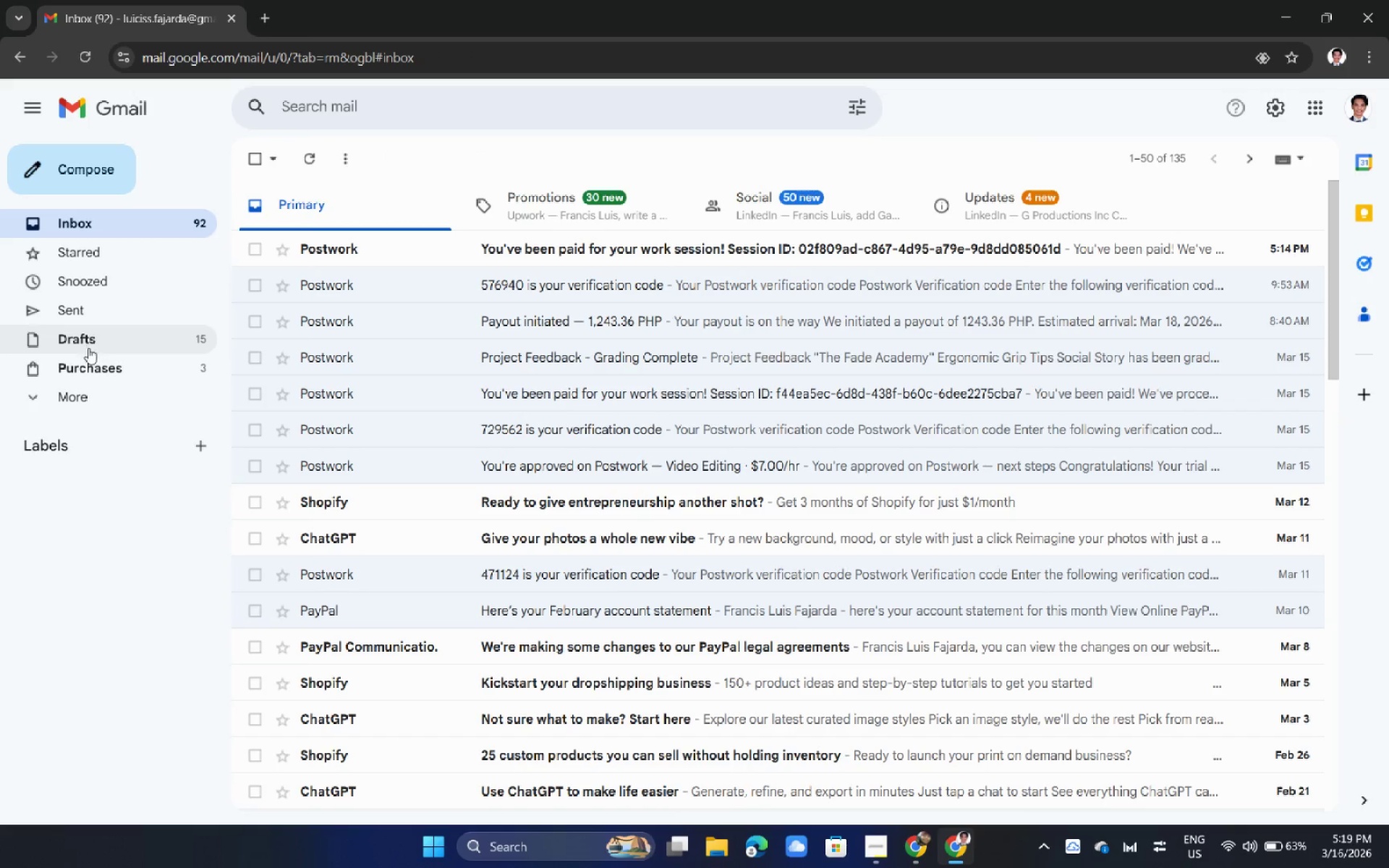 
left_click([69, 402])
 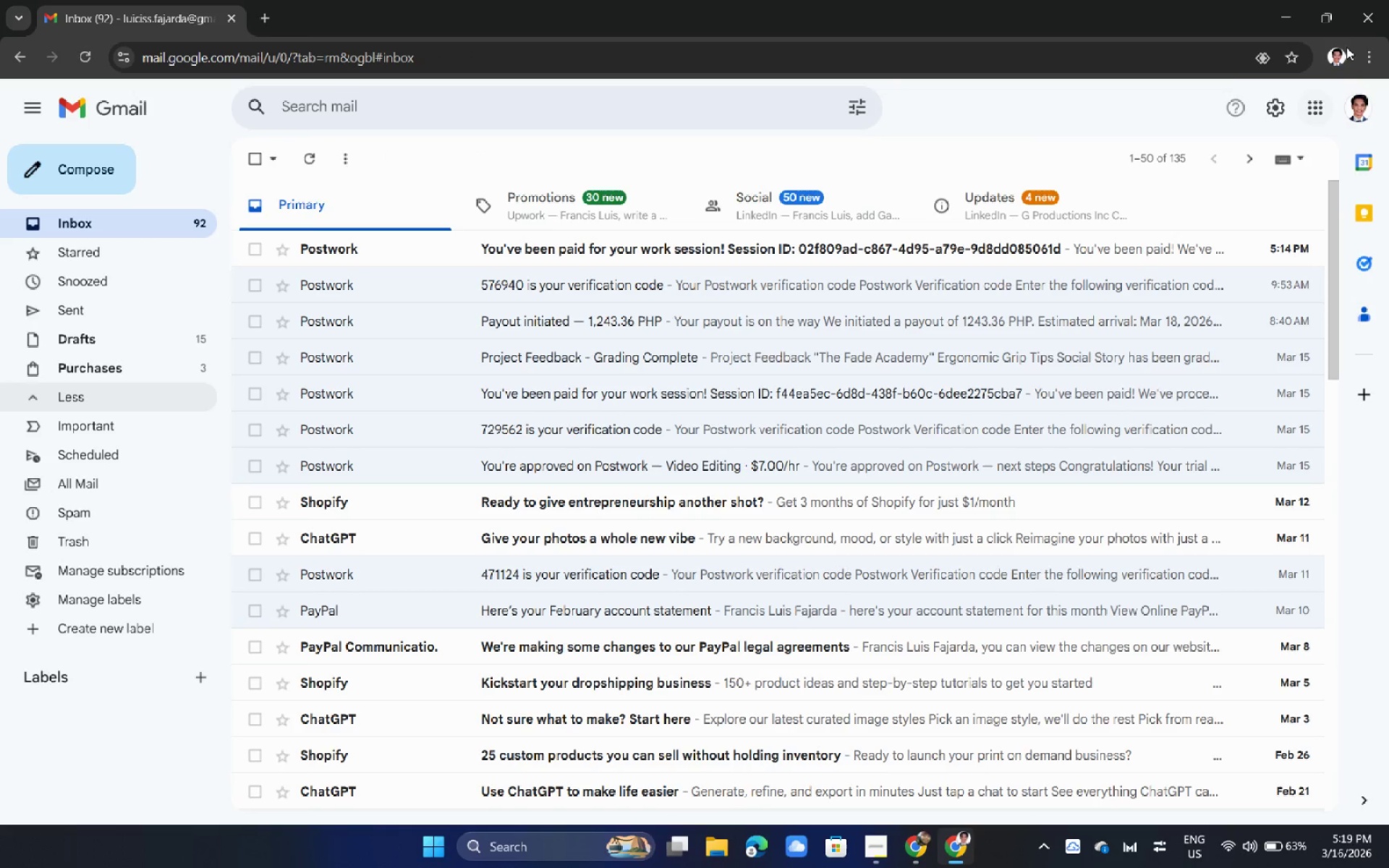 
left_click([1388, 20])
 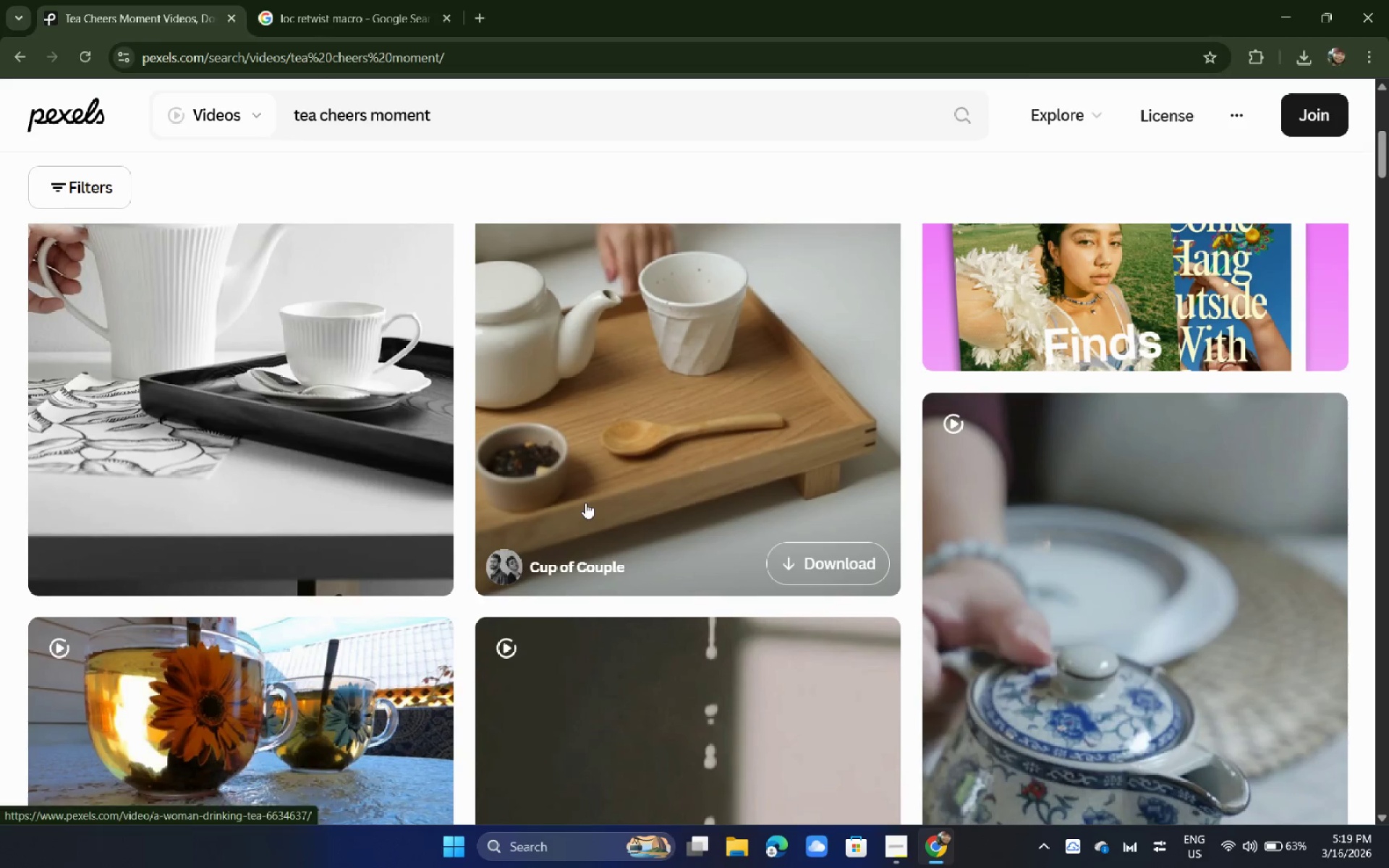 
scroll: coordinate [266, 502], scroll_direction: down, amount: 24.0
 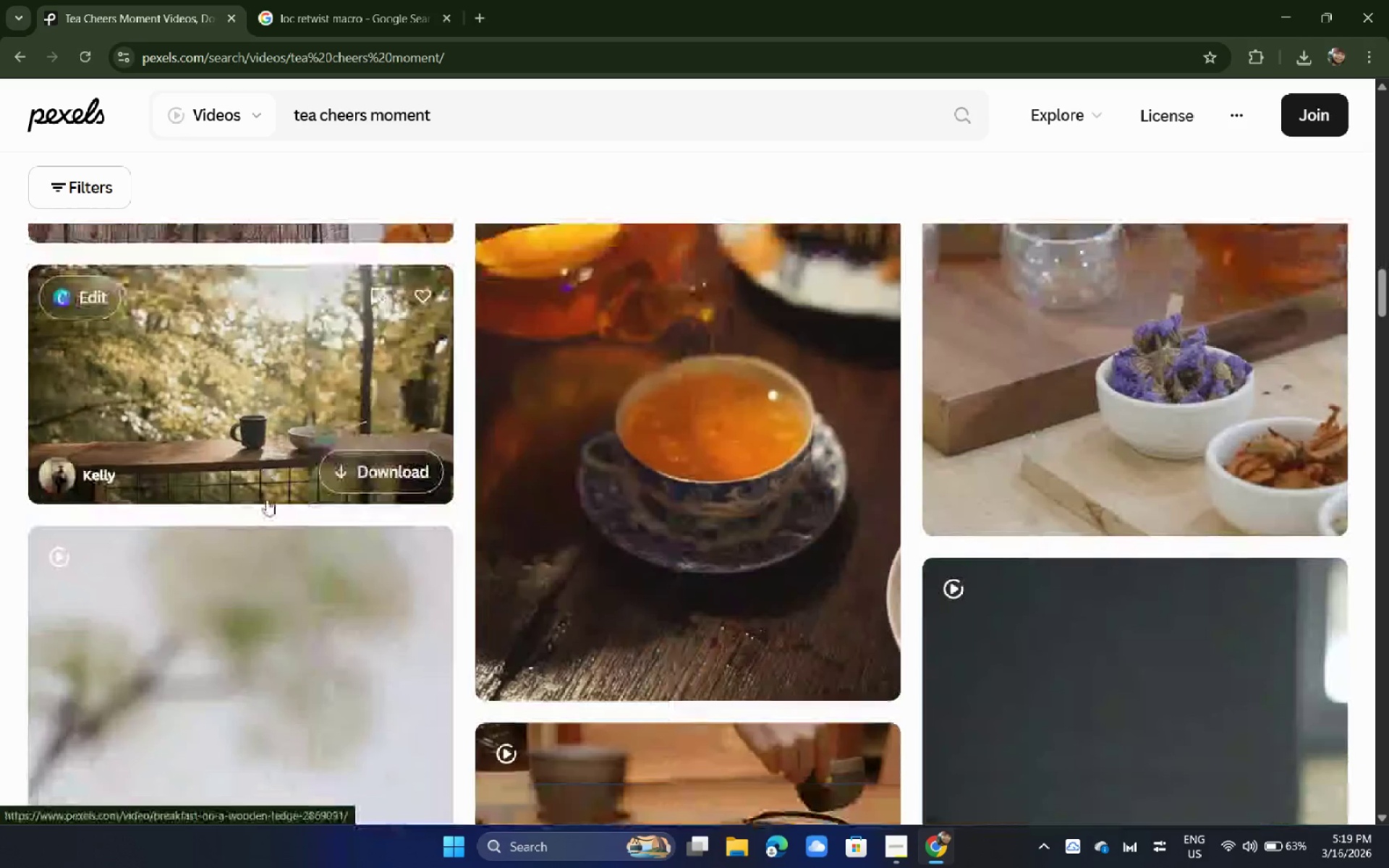 
scroll: coordinate [266, 485], scroll_direction: up, amount: 30.0
 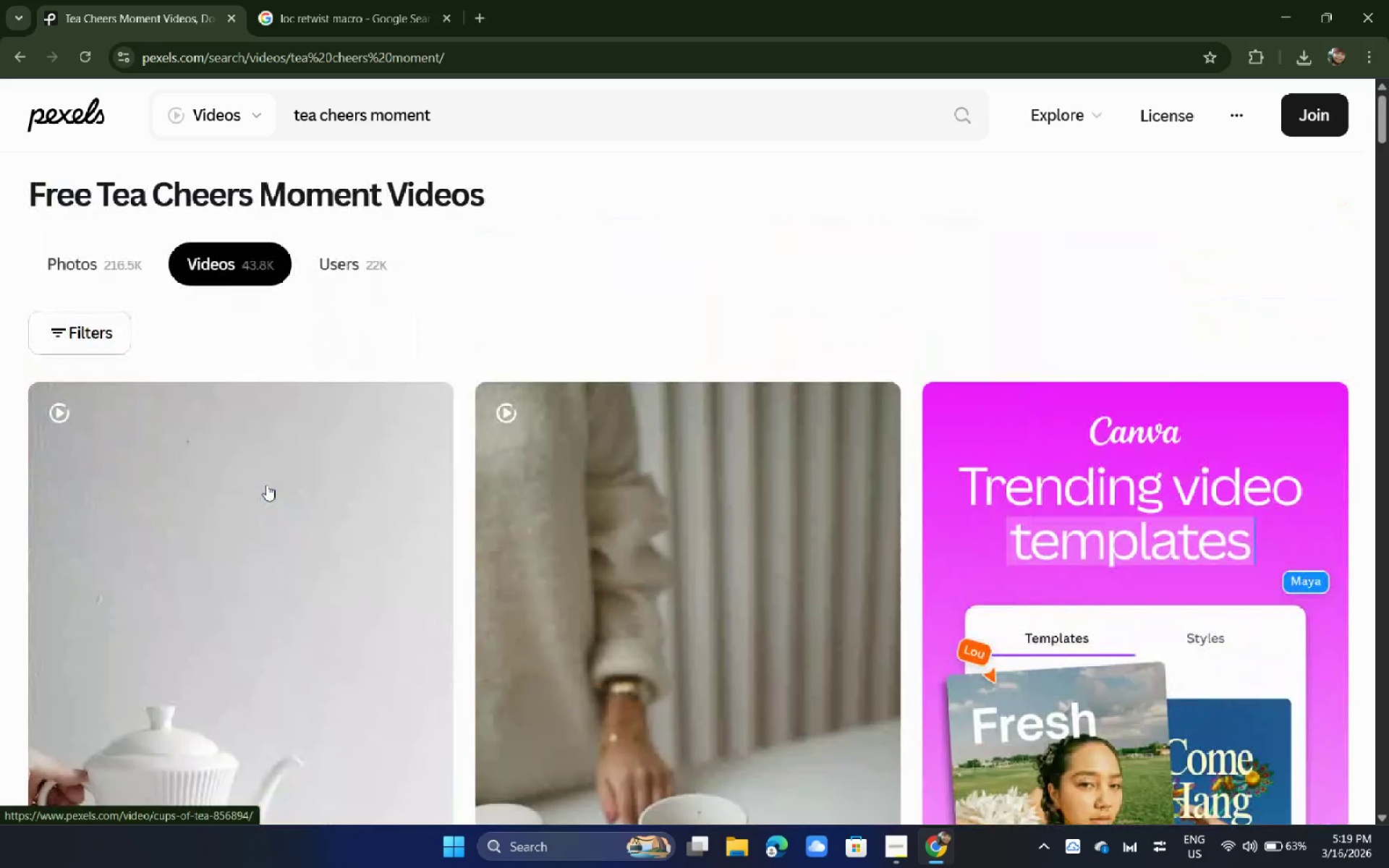 
scroll: coordinate [714, 532], scroll_direction: down, amount: 27.0
 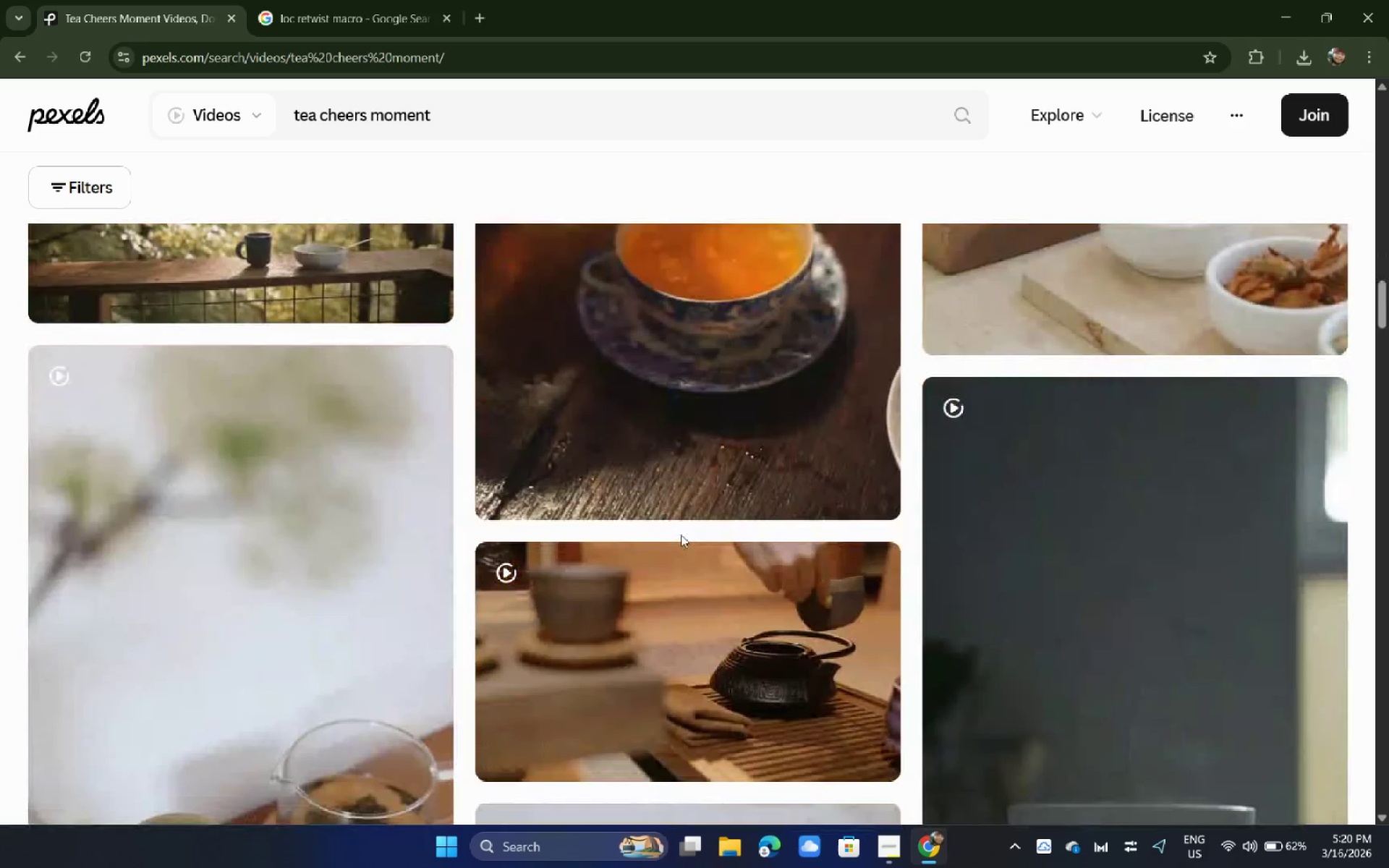 
scroll: coordinate [681, 535], scroll_direction: down, amount: 4.0
 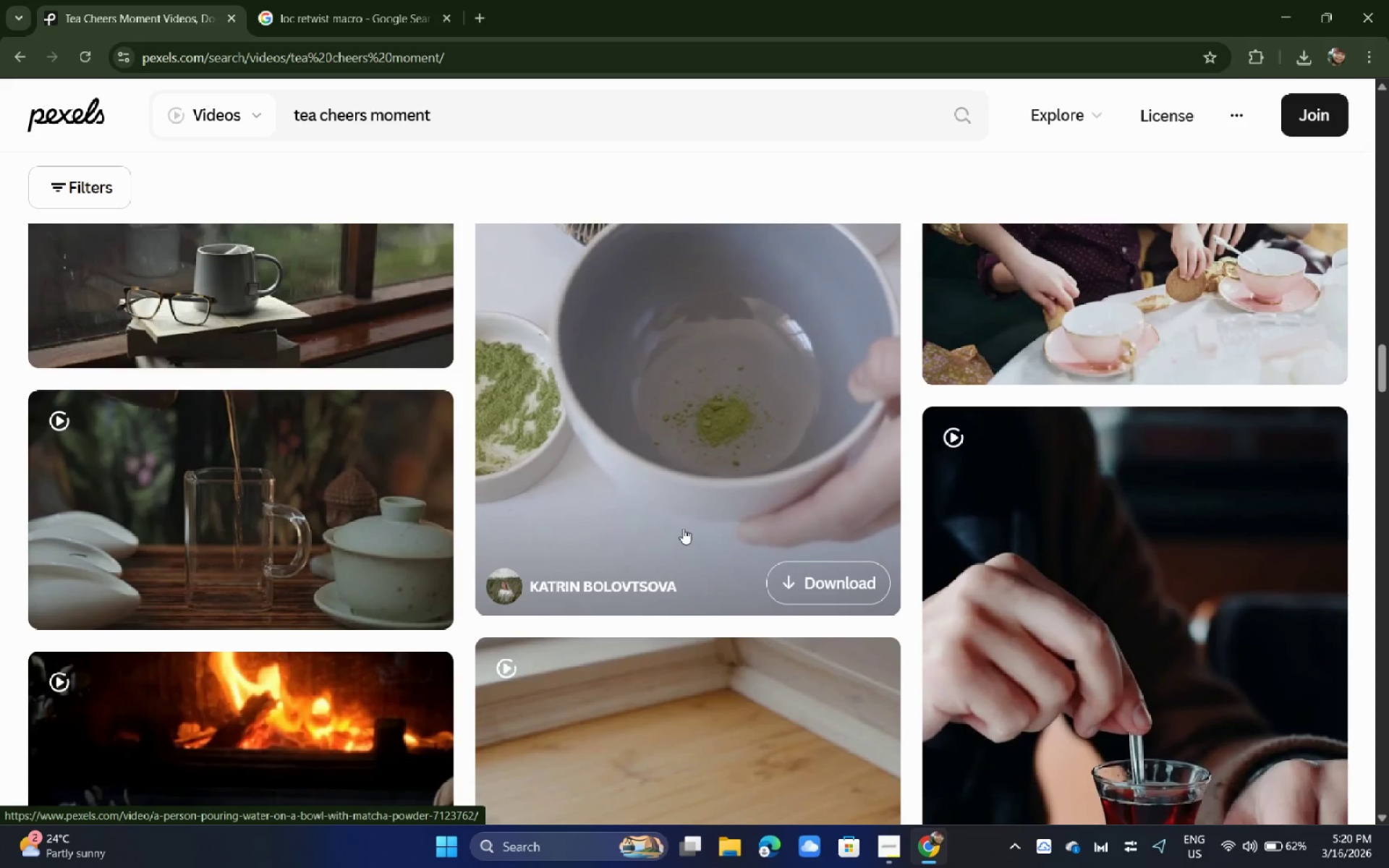 
wait(6.08)
 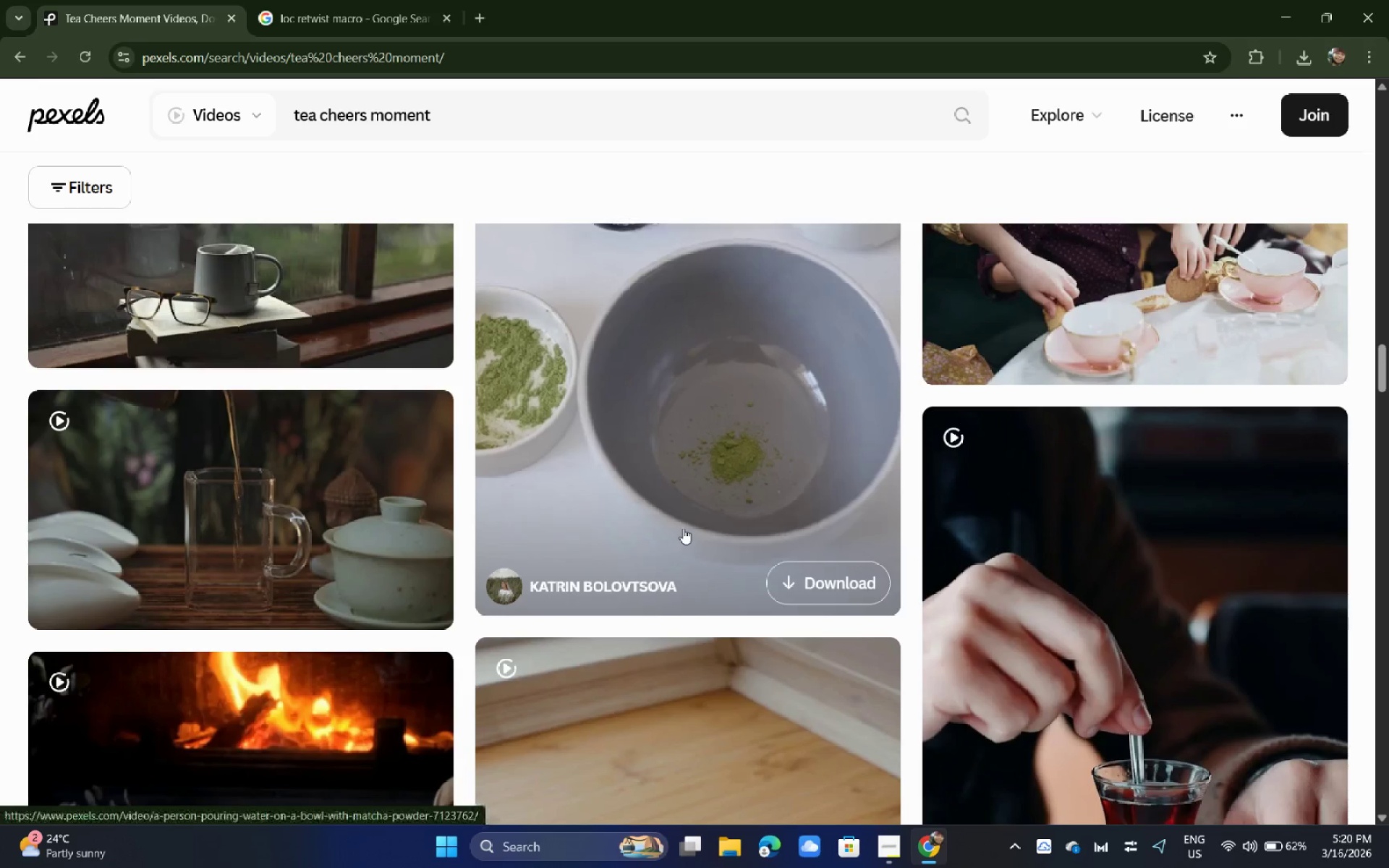 
scroll: coordinate [467, 569], scroll_direction: down, amount: 18.0
 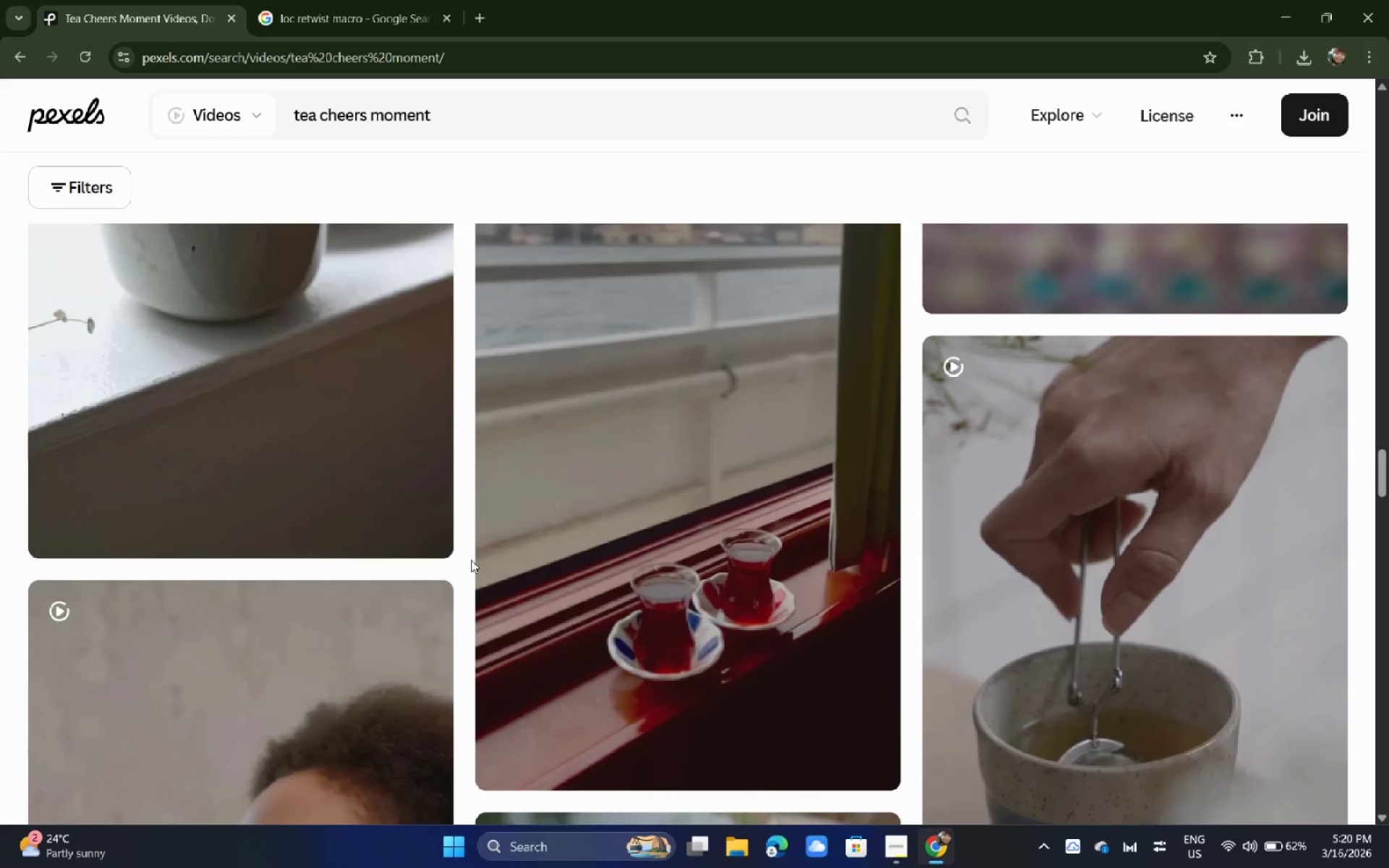 
left_click([317, 529])
 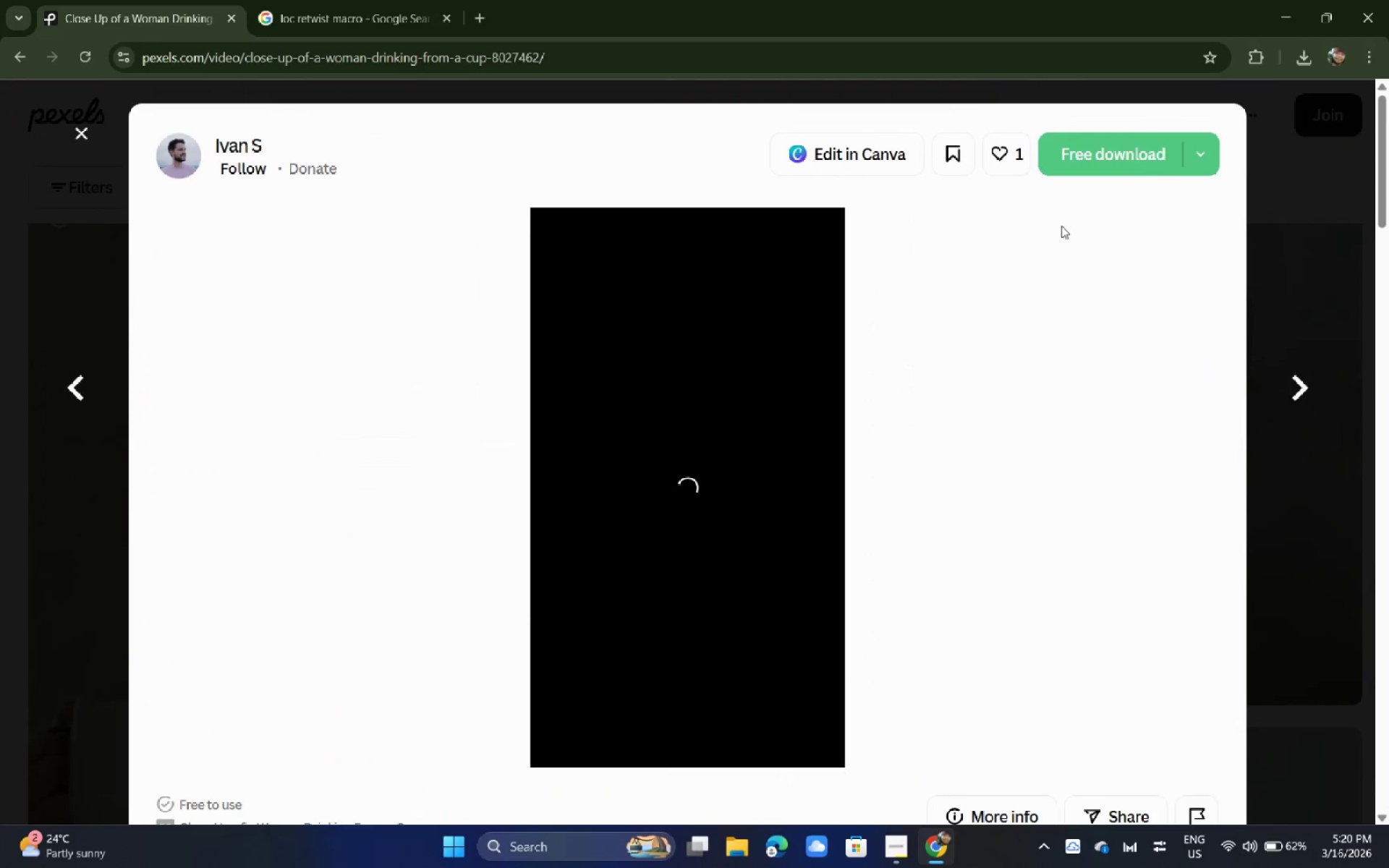 
scroll: coordinate [471, 560], scroll_direction: down, amount: 5.0
 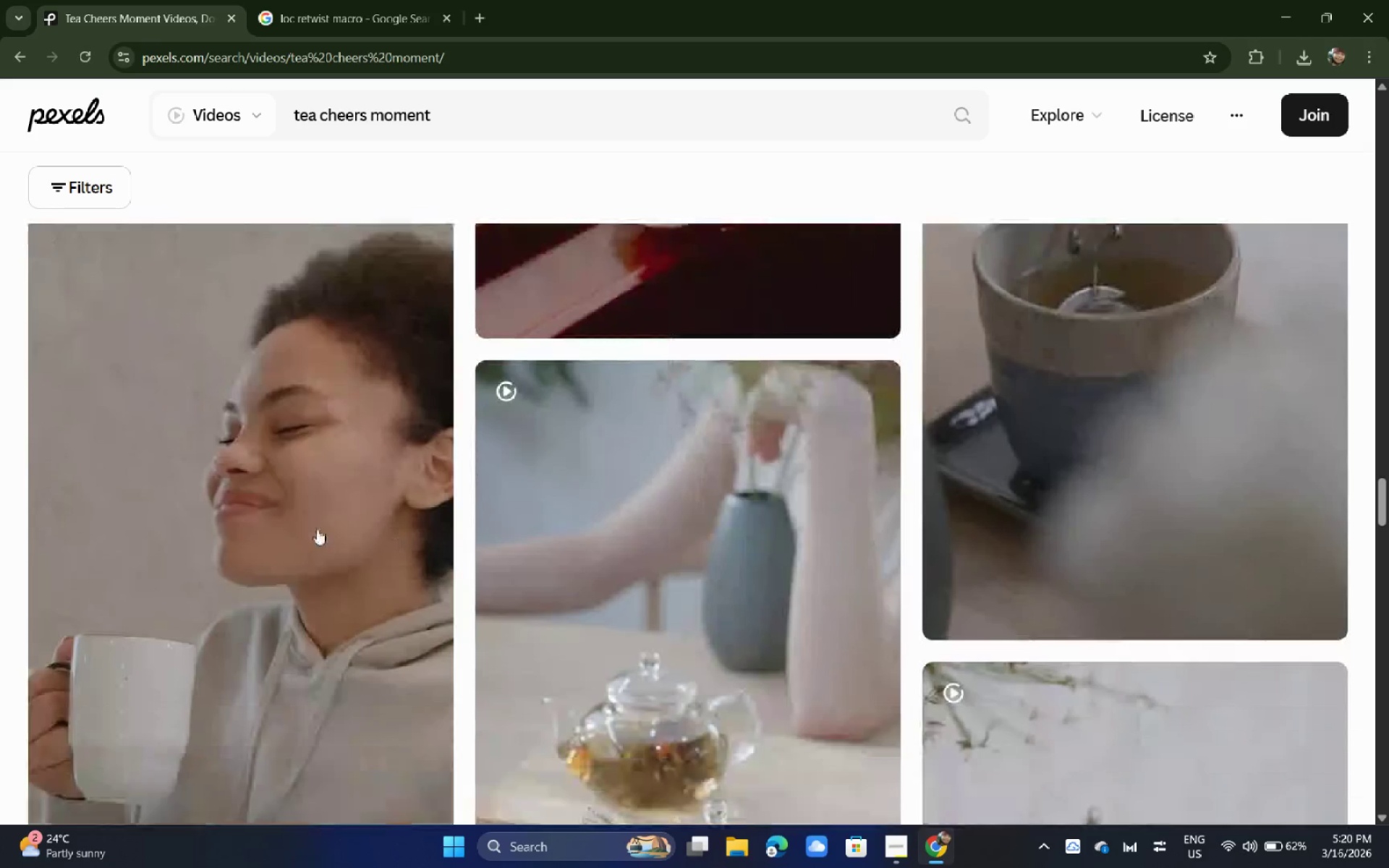 
wait(8.2)
 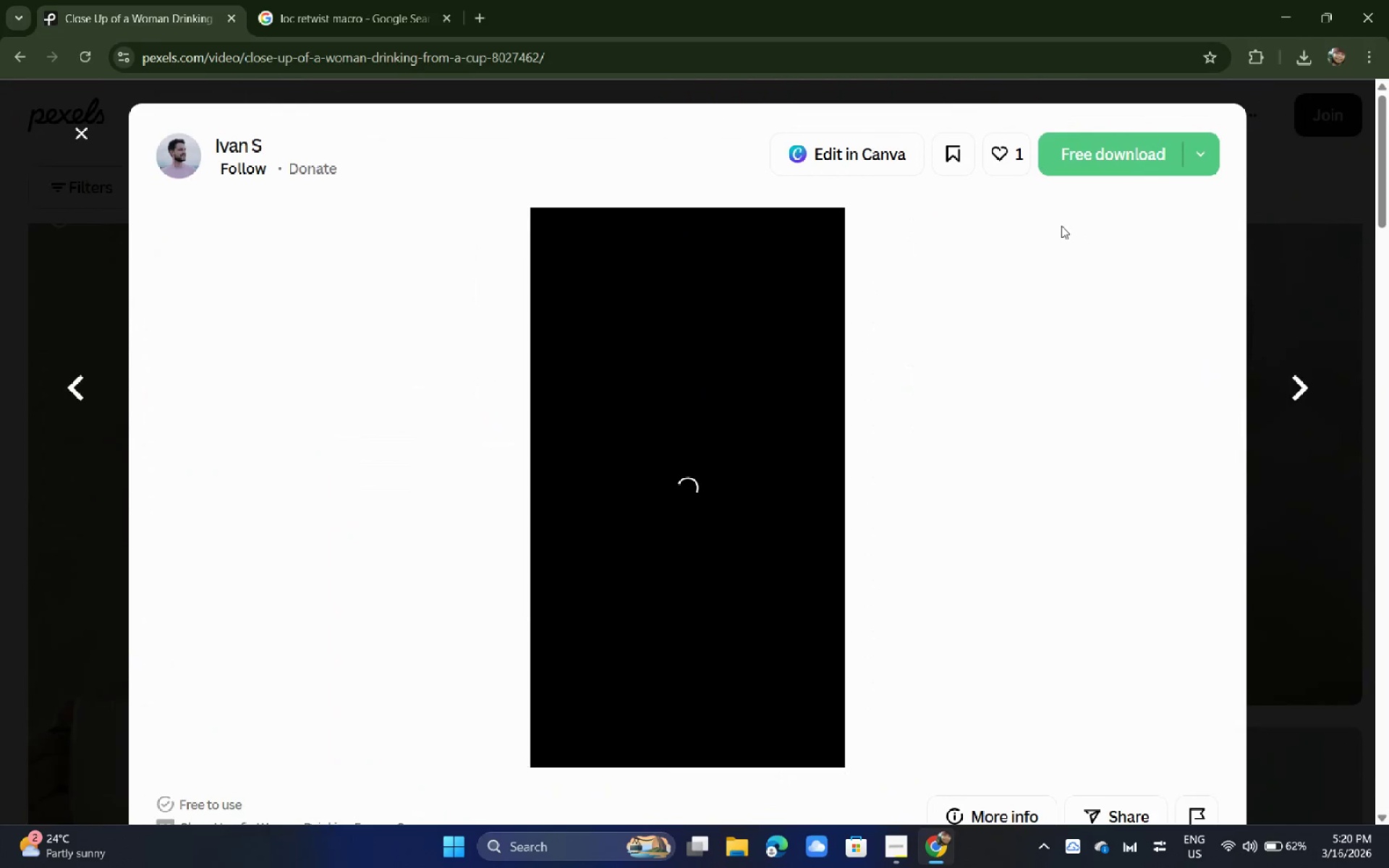 
left_click([1078, 164])
 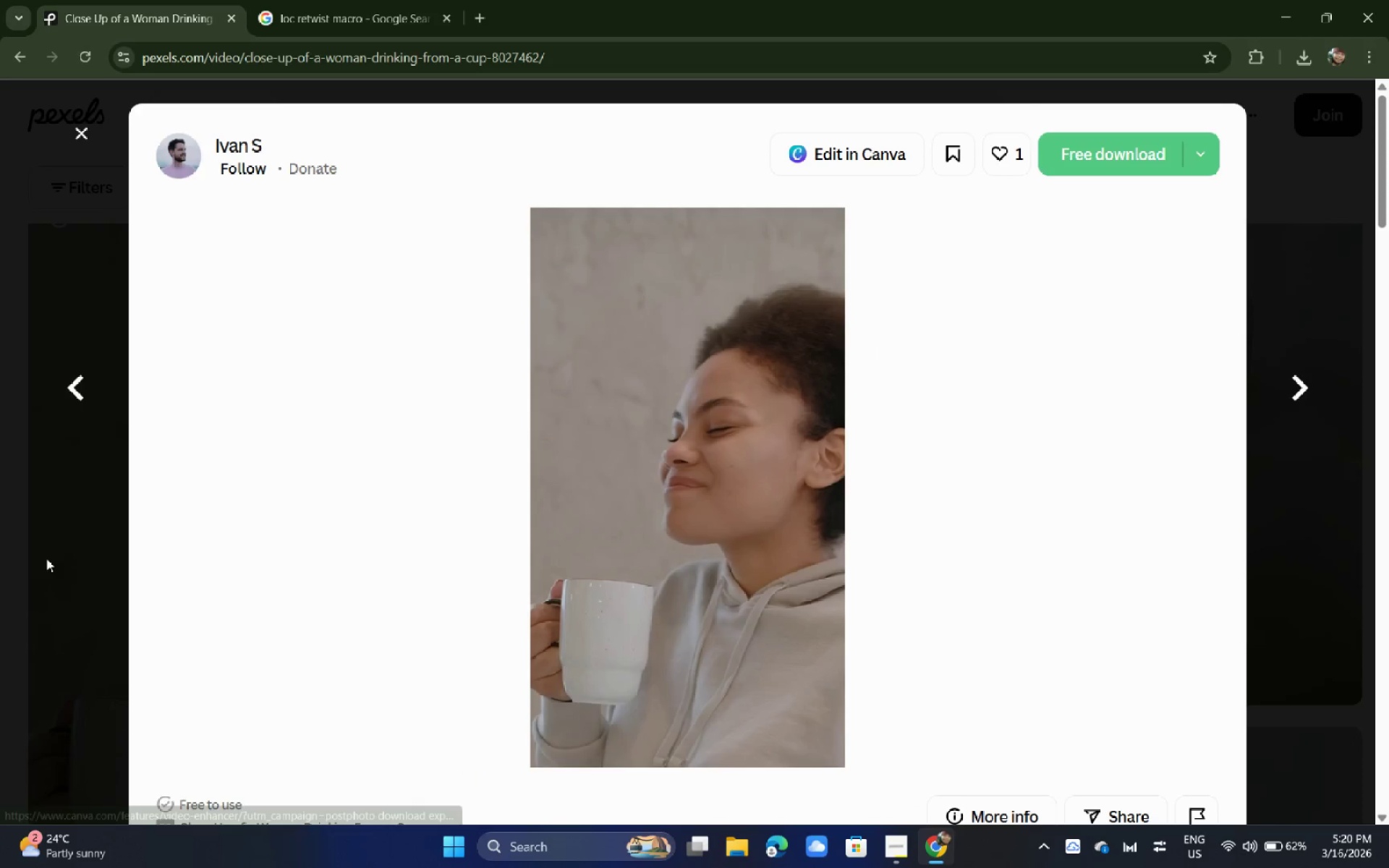 
double_click([0, 565])
 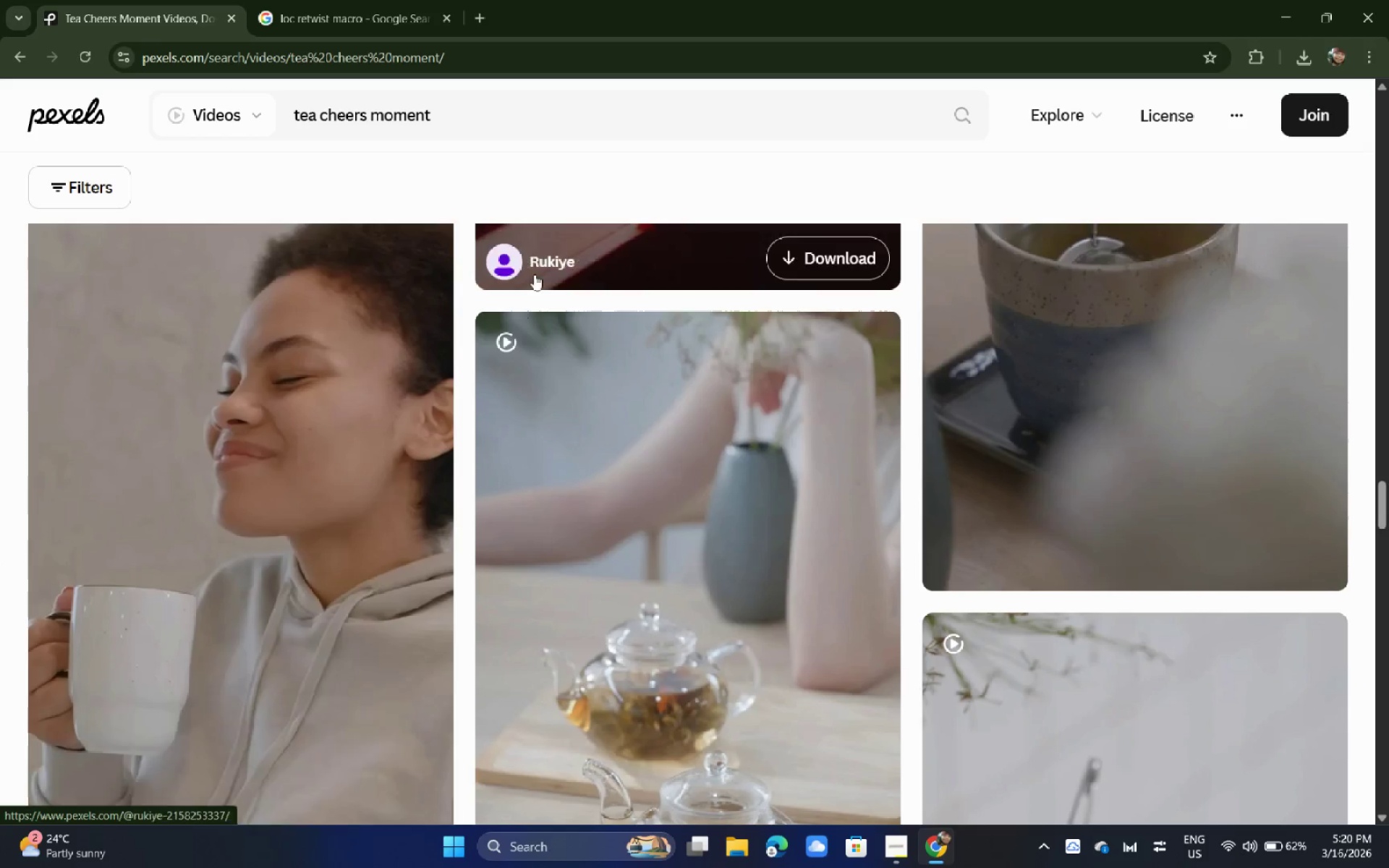 
left_click_drag(start_coordinate=[530, 137], to_coordinate=[185, 169])
 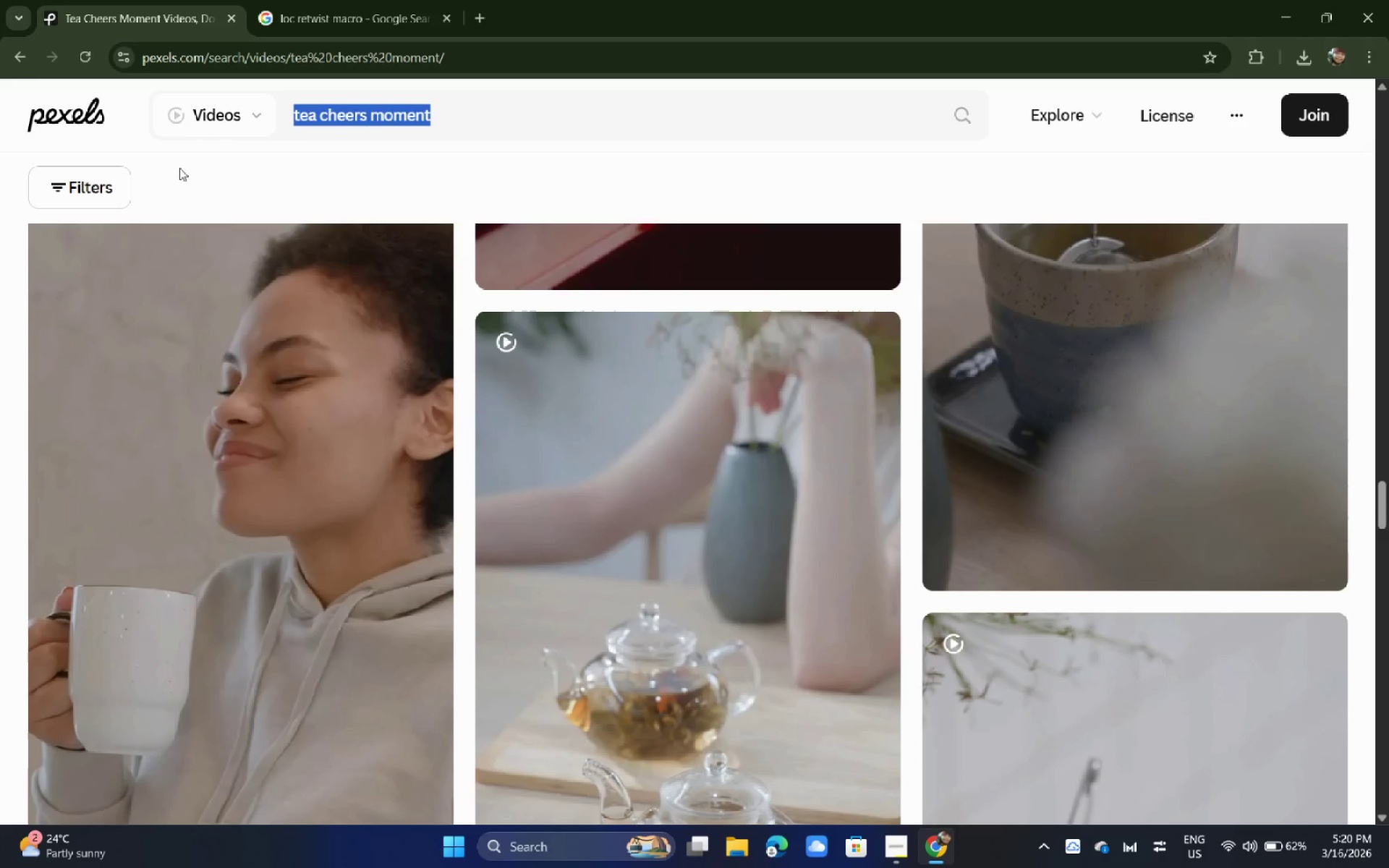 
type(mirror confidence shor)
key(Backspace)
type(ts)
 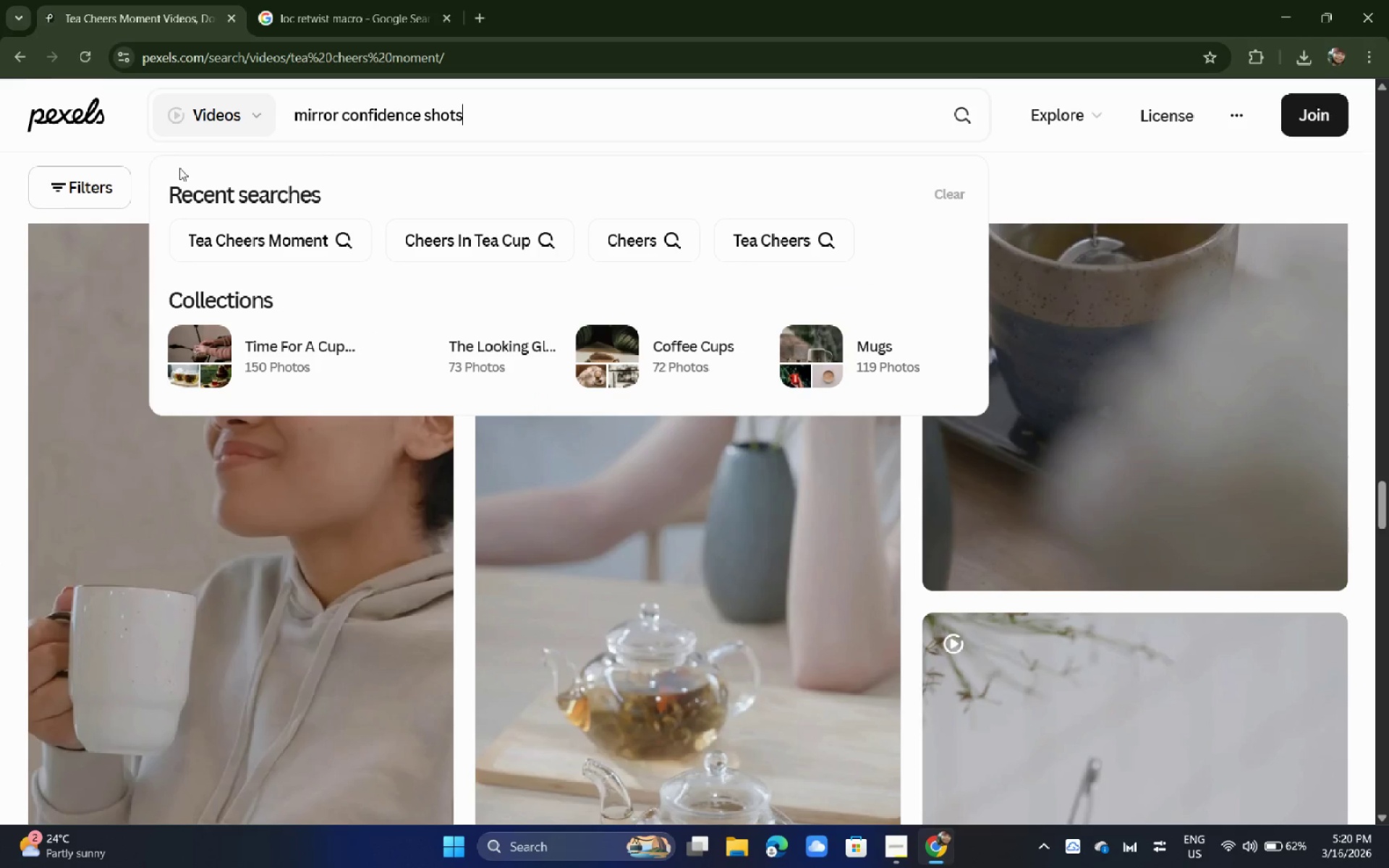 
key(Enter)
 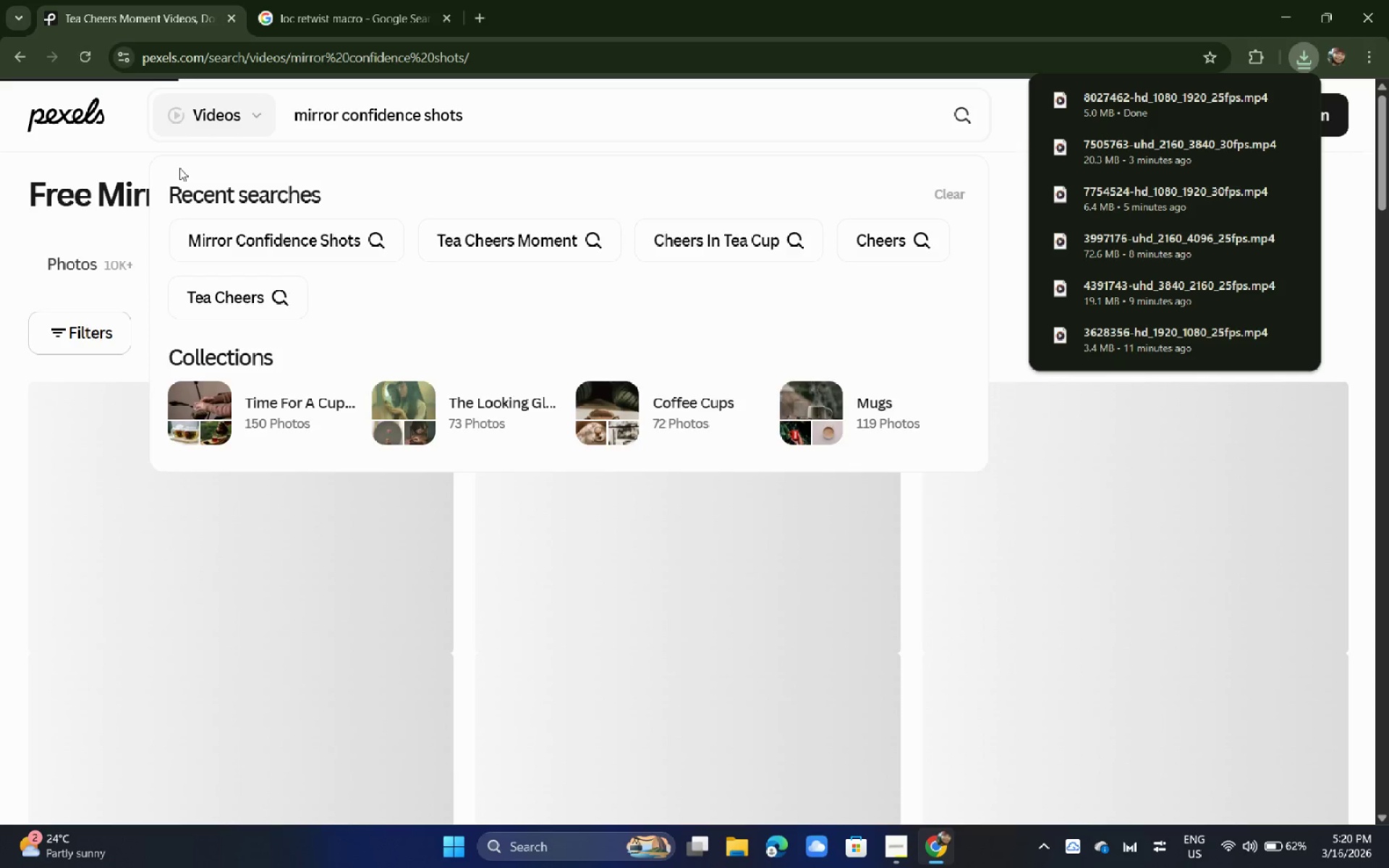 
wait(10.3)
 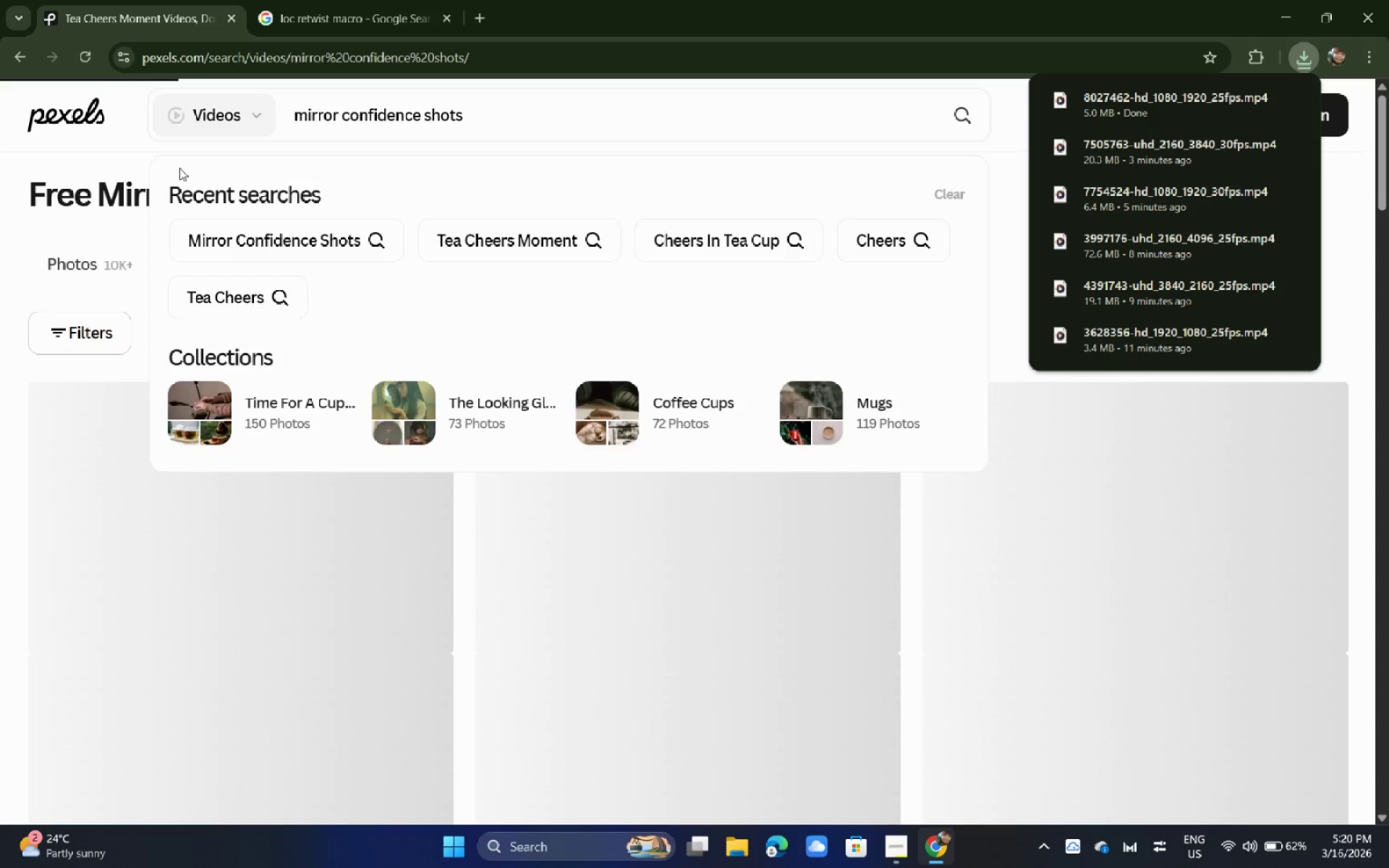 
scroll: coordinate [326, 345], scroll_direction: down, amount: 9.0
 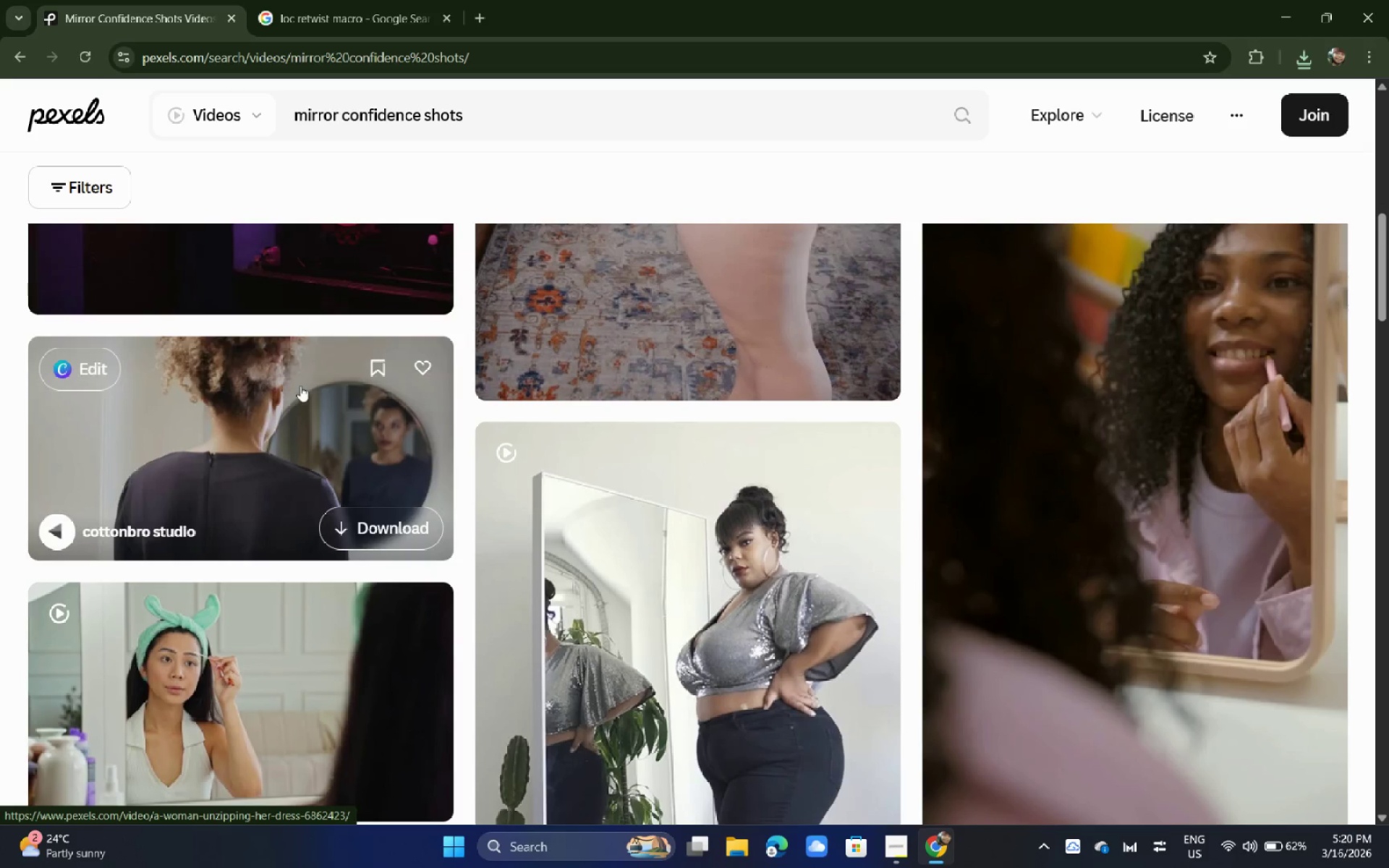 
left_click([285, 413])
 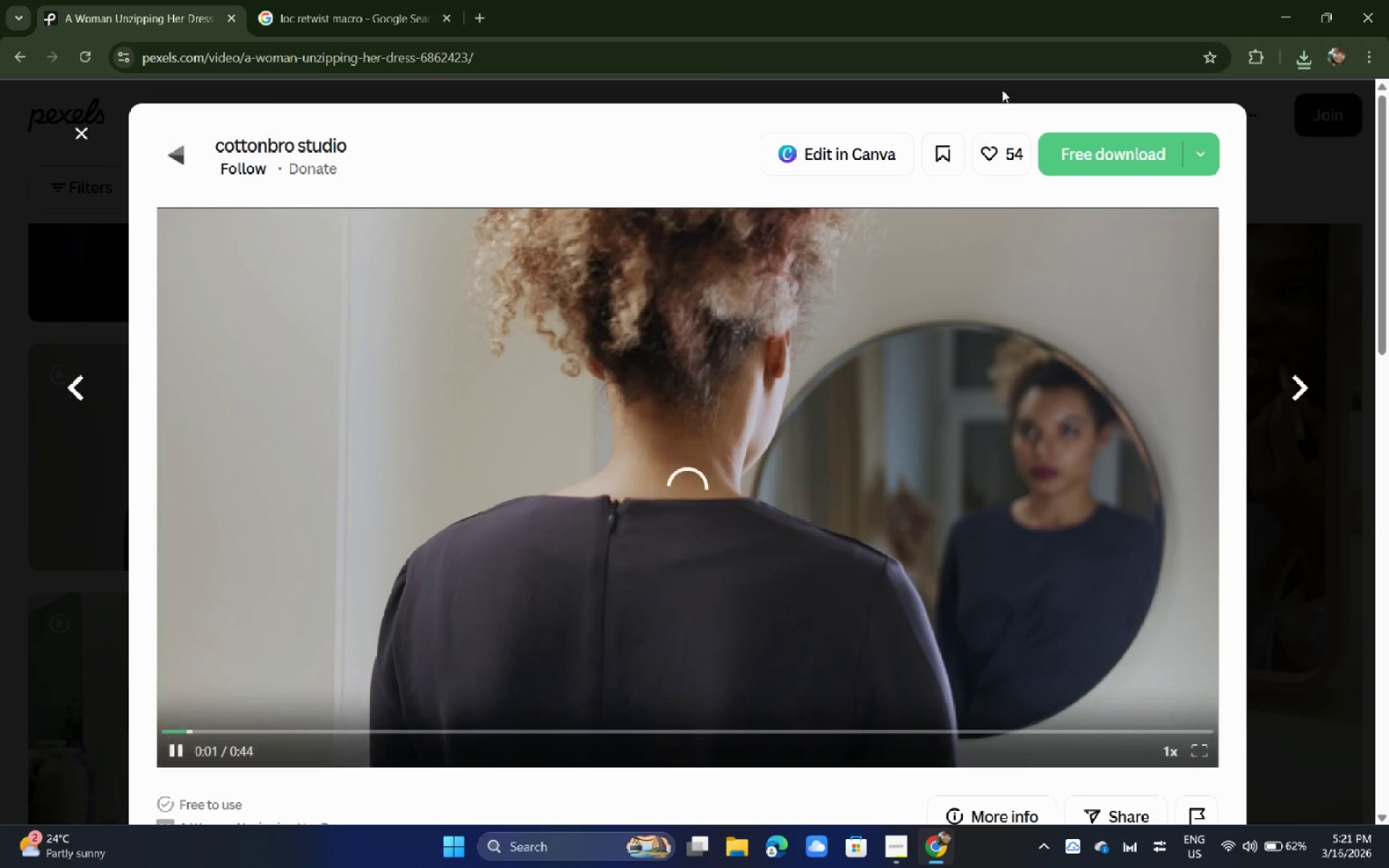 
wait(7.2)
 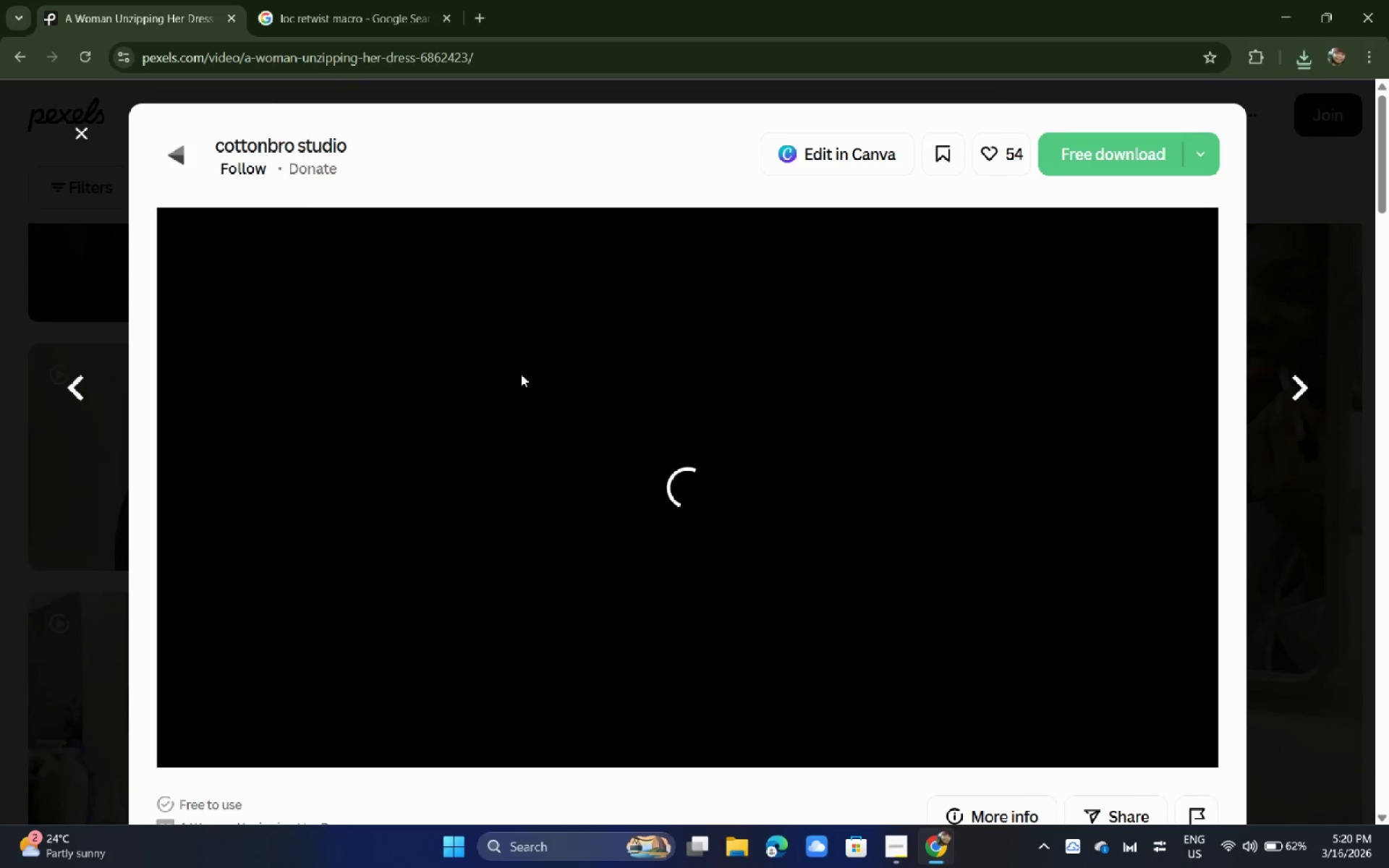 
left_click([1061, 153])
 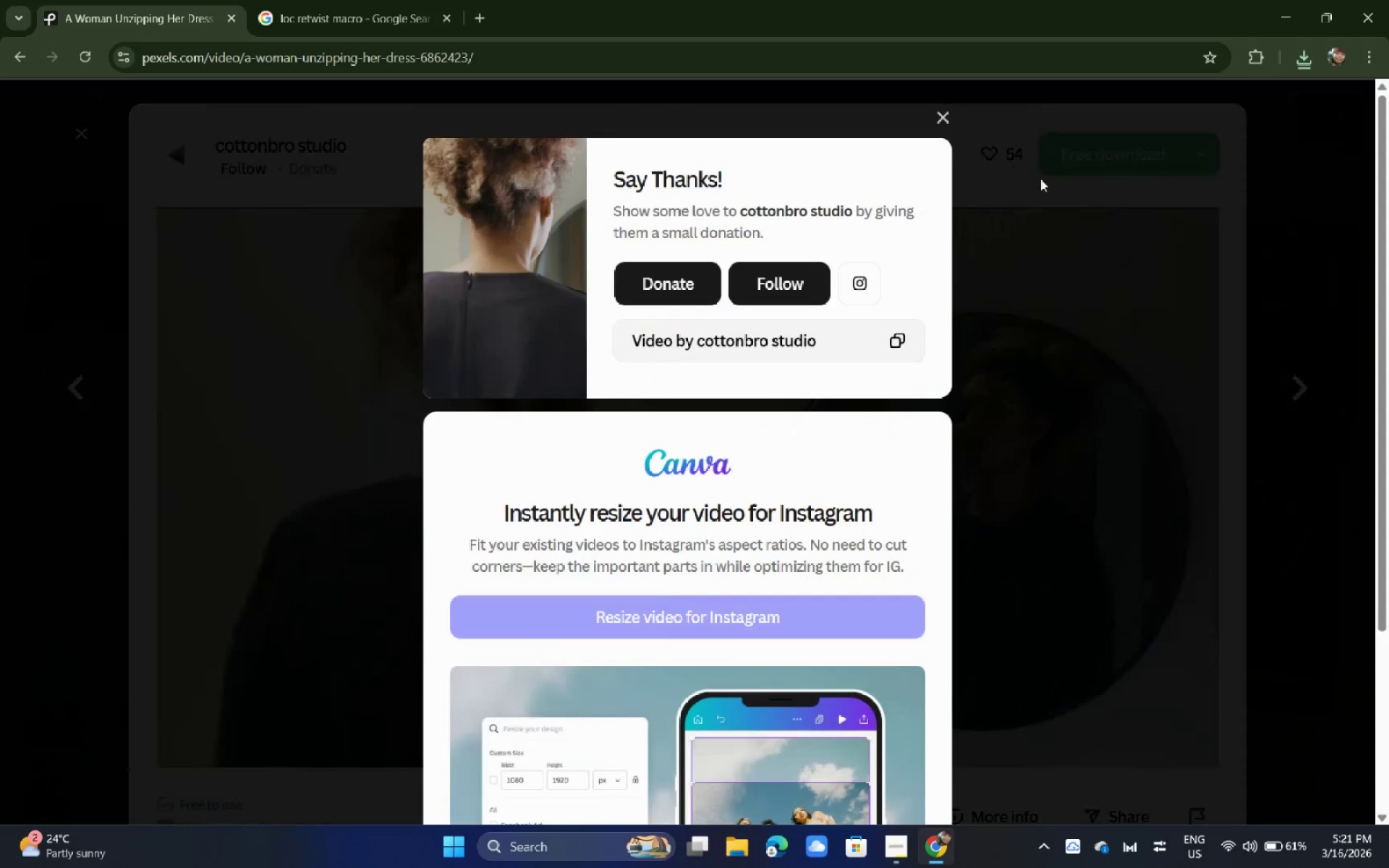 
left_click_drag(start_coordinate=[229, 381], to_coordinate=[224, 382])
 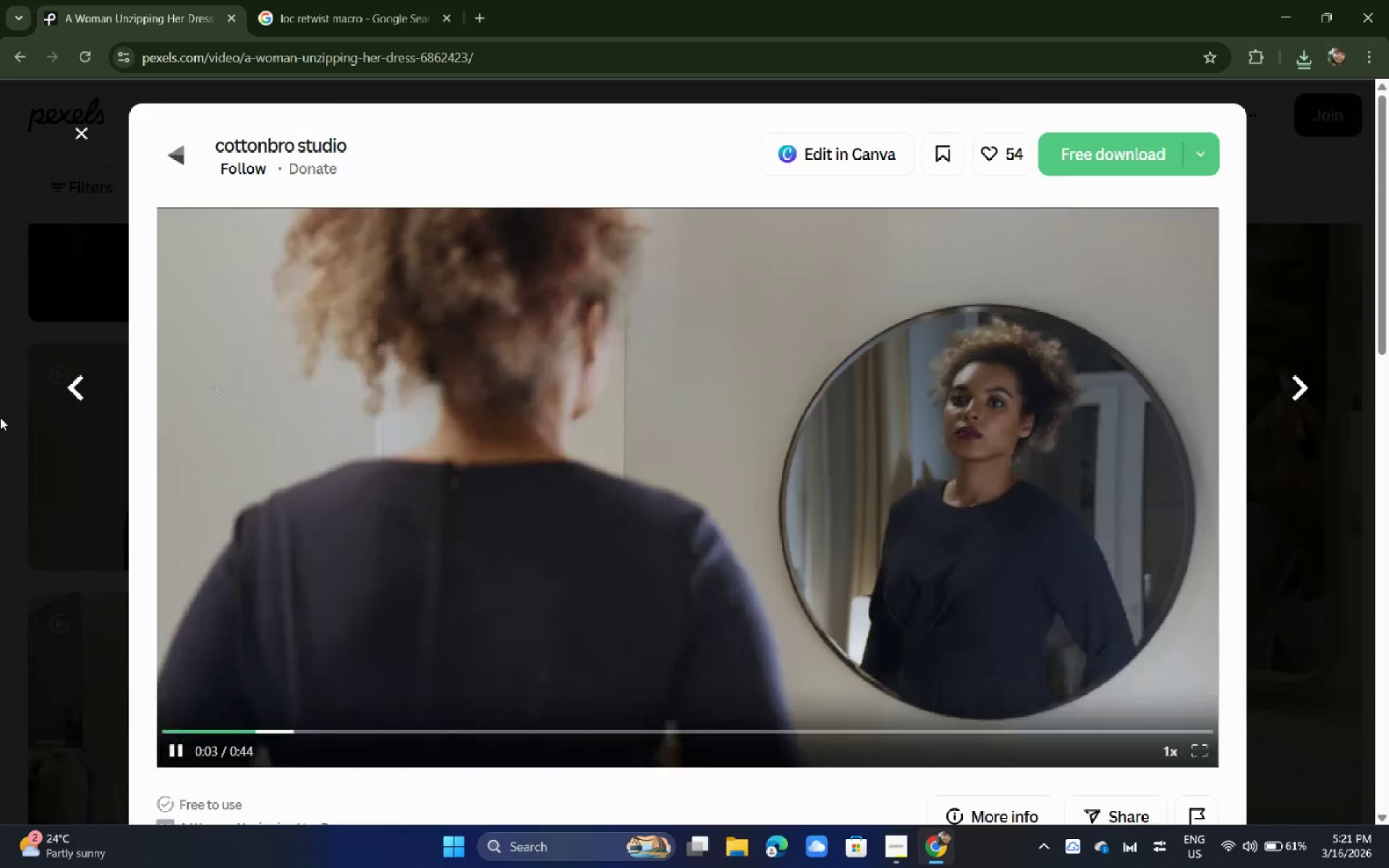 
left_click([0, 417])
 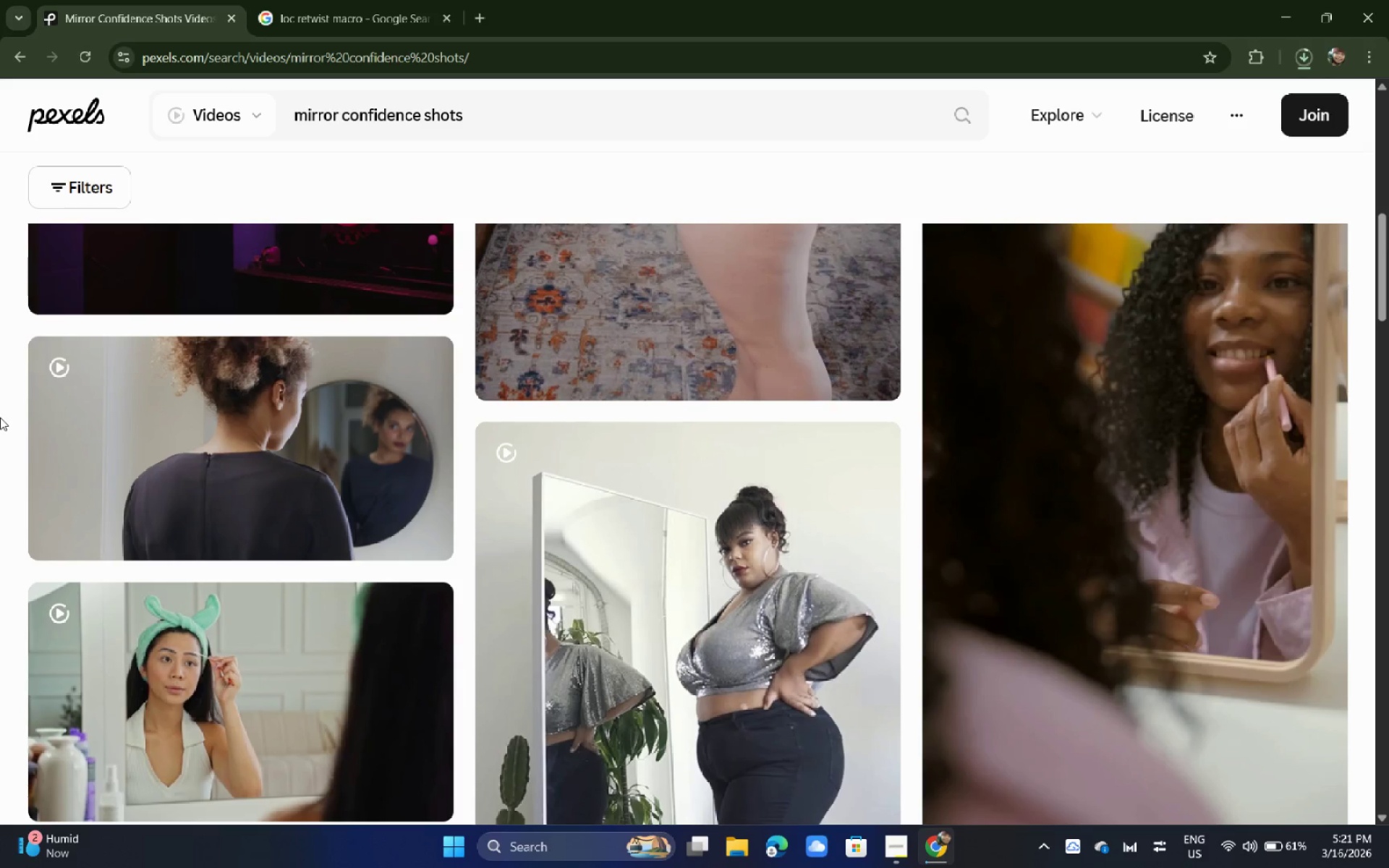 
wait(14.94)
 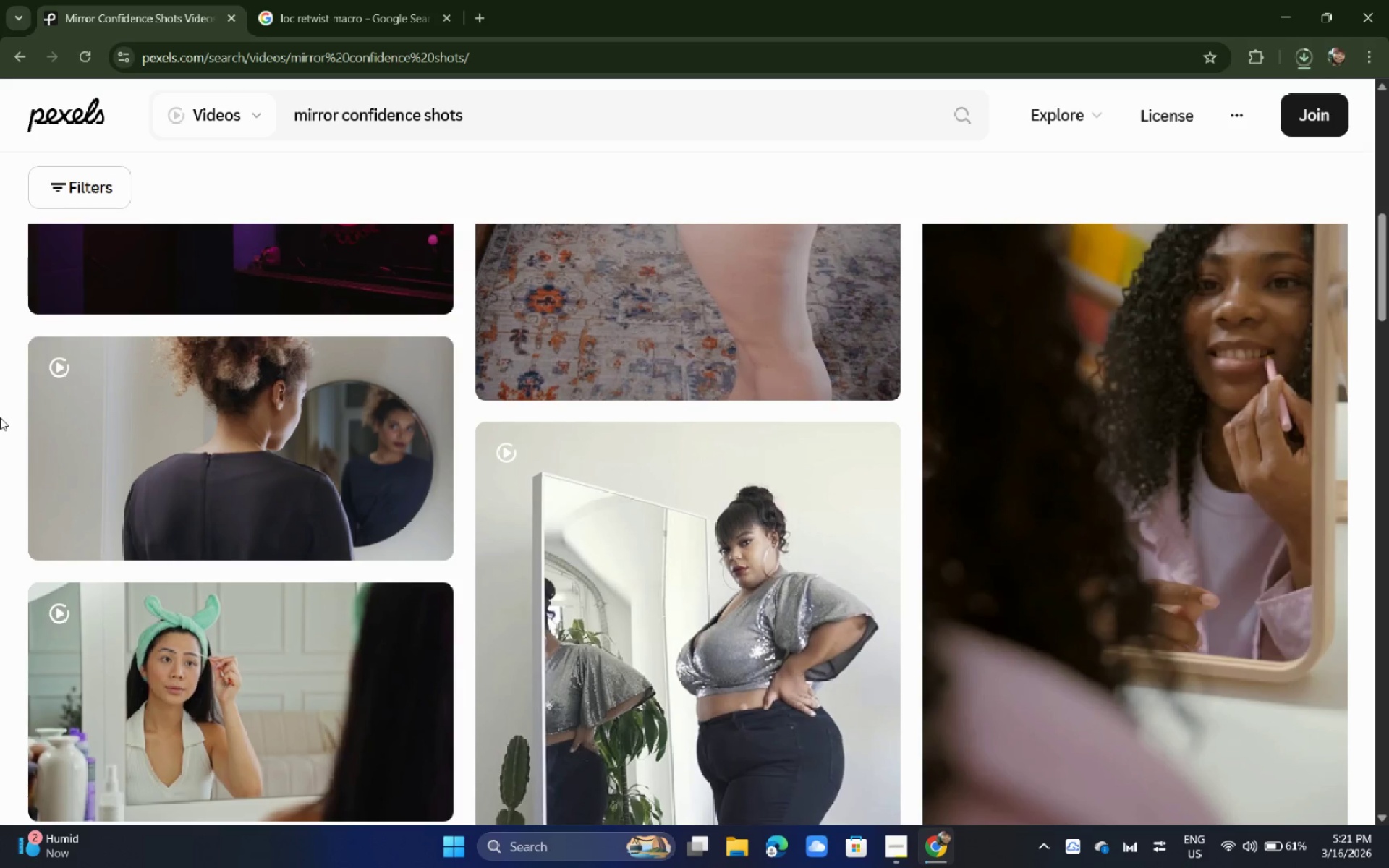 
left_click_drag(start_coordinate=[486, 109], to_coordinate=[81, 132])
 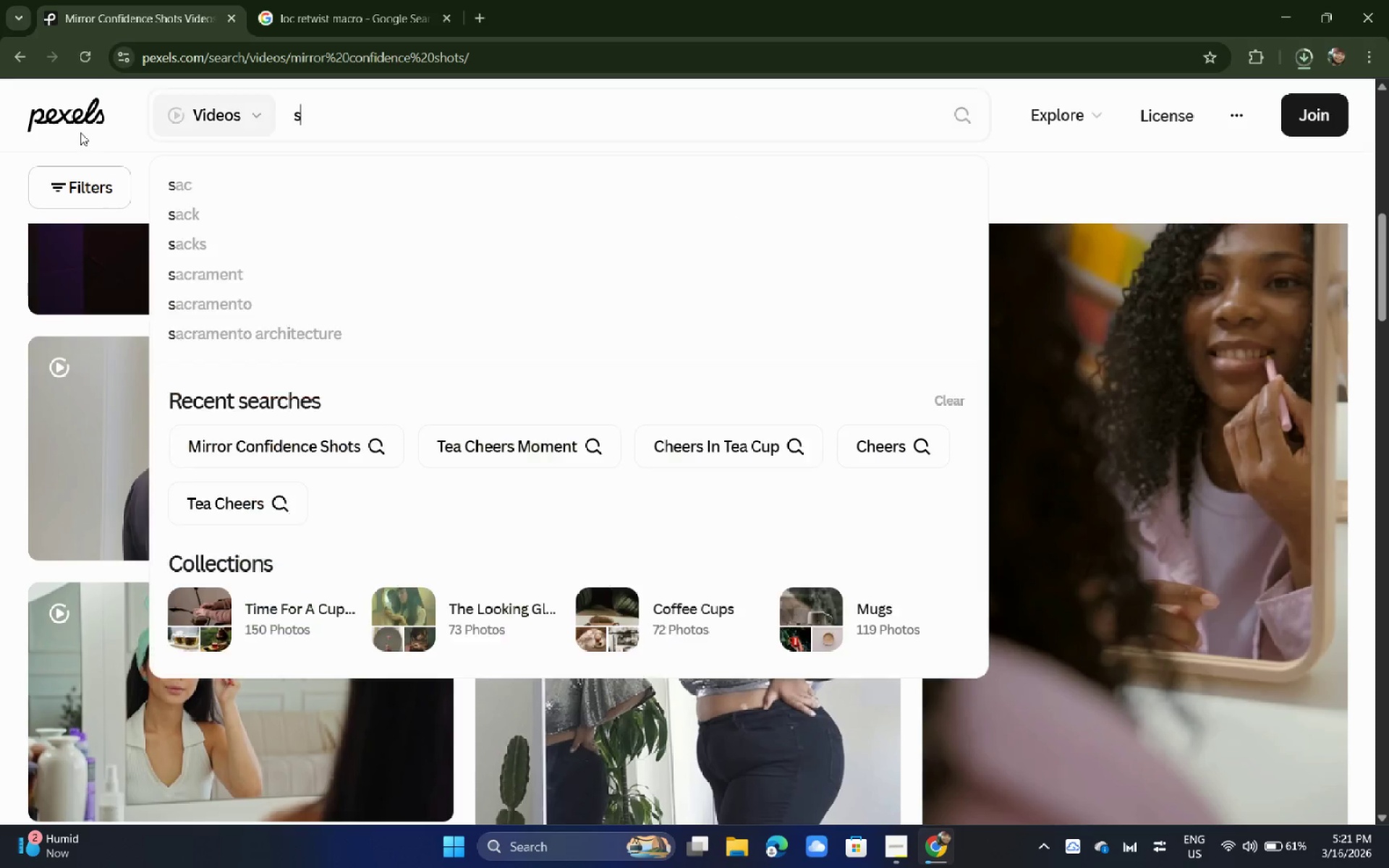 
type(slow scalp massage)
 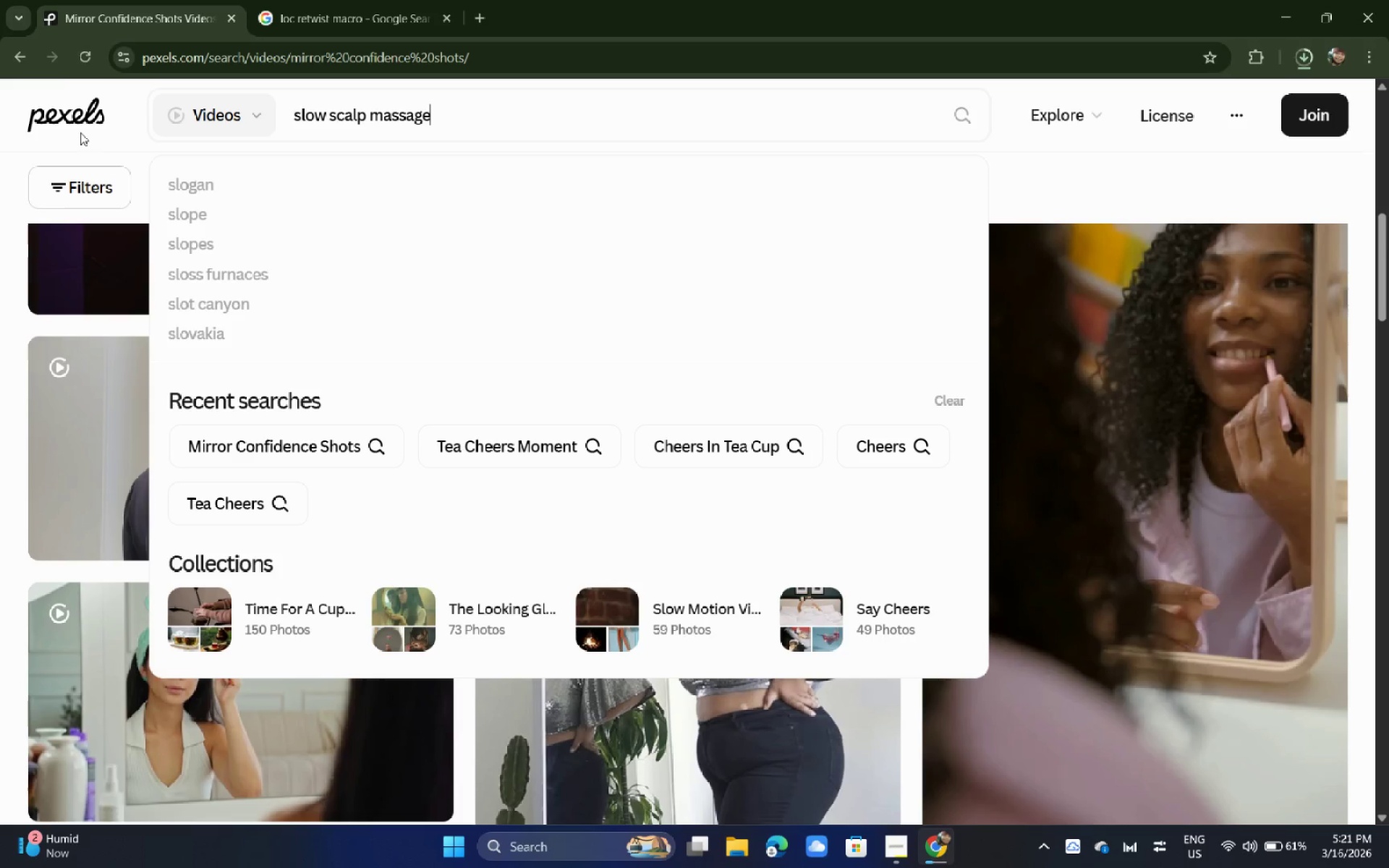 
key(Enter)
 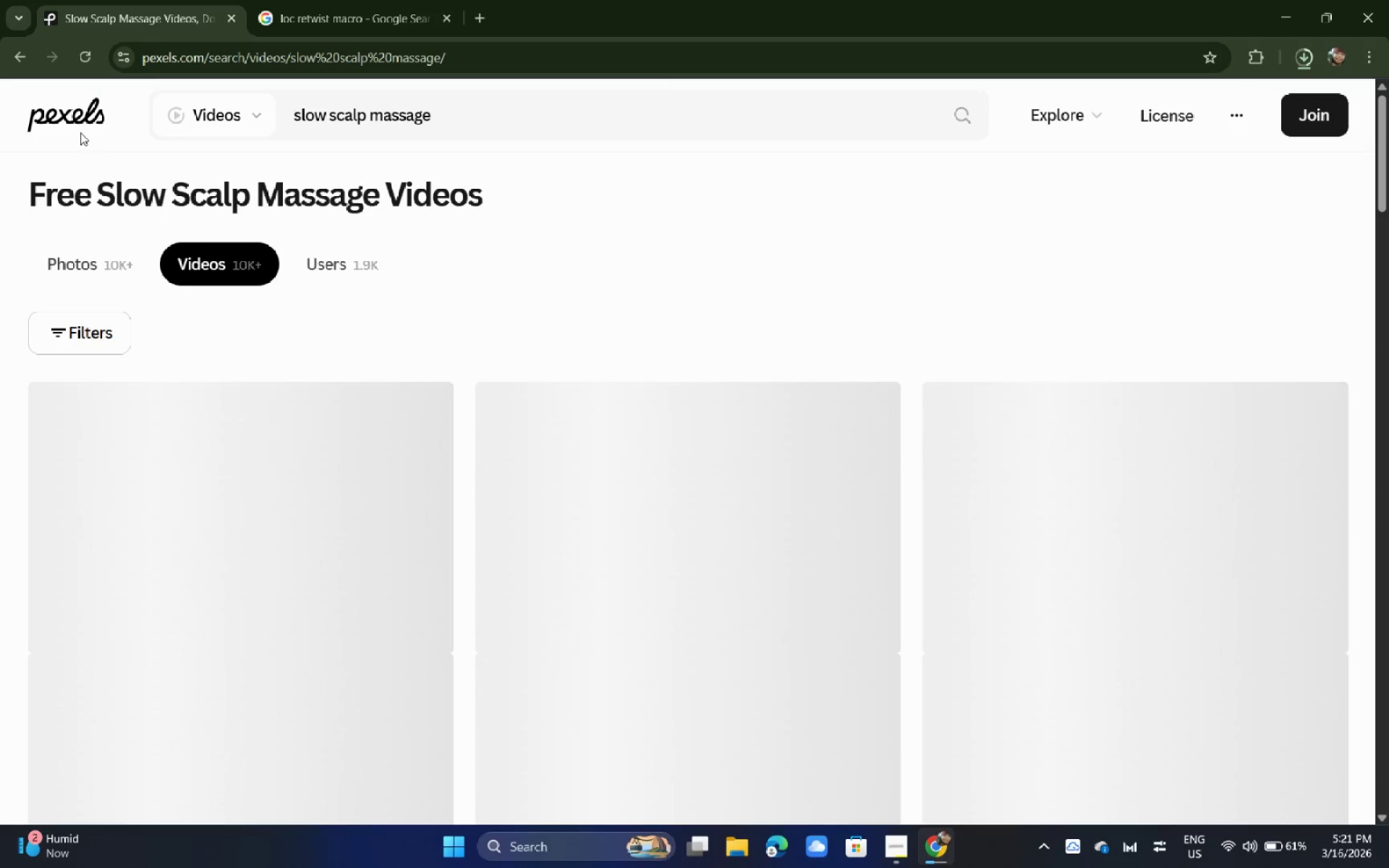 
wait(10.69)
 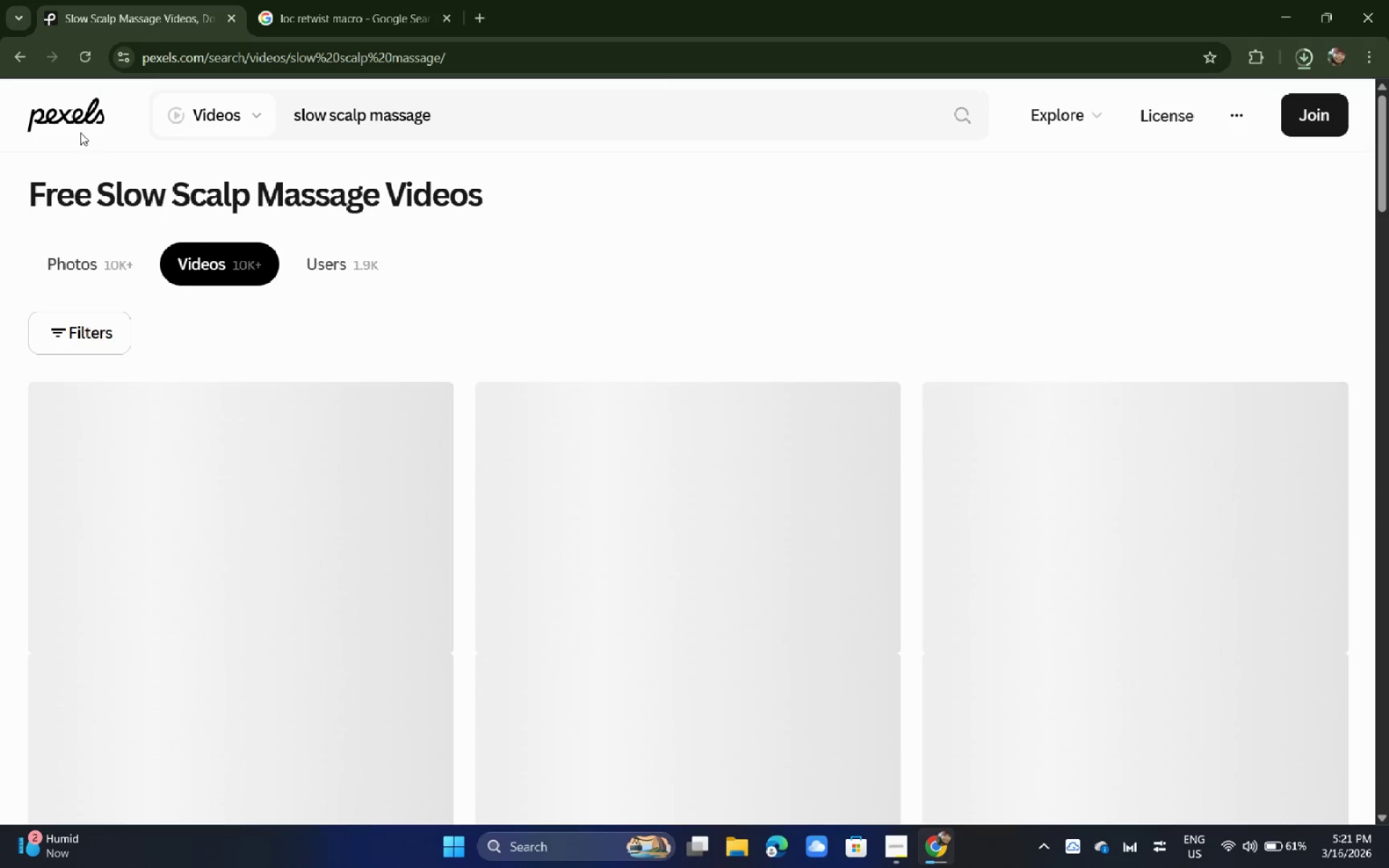 
scroll: coordinate [294, 529], scroll_direction: down, amount: 5.0
 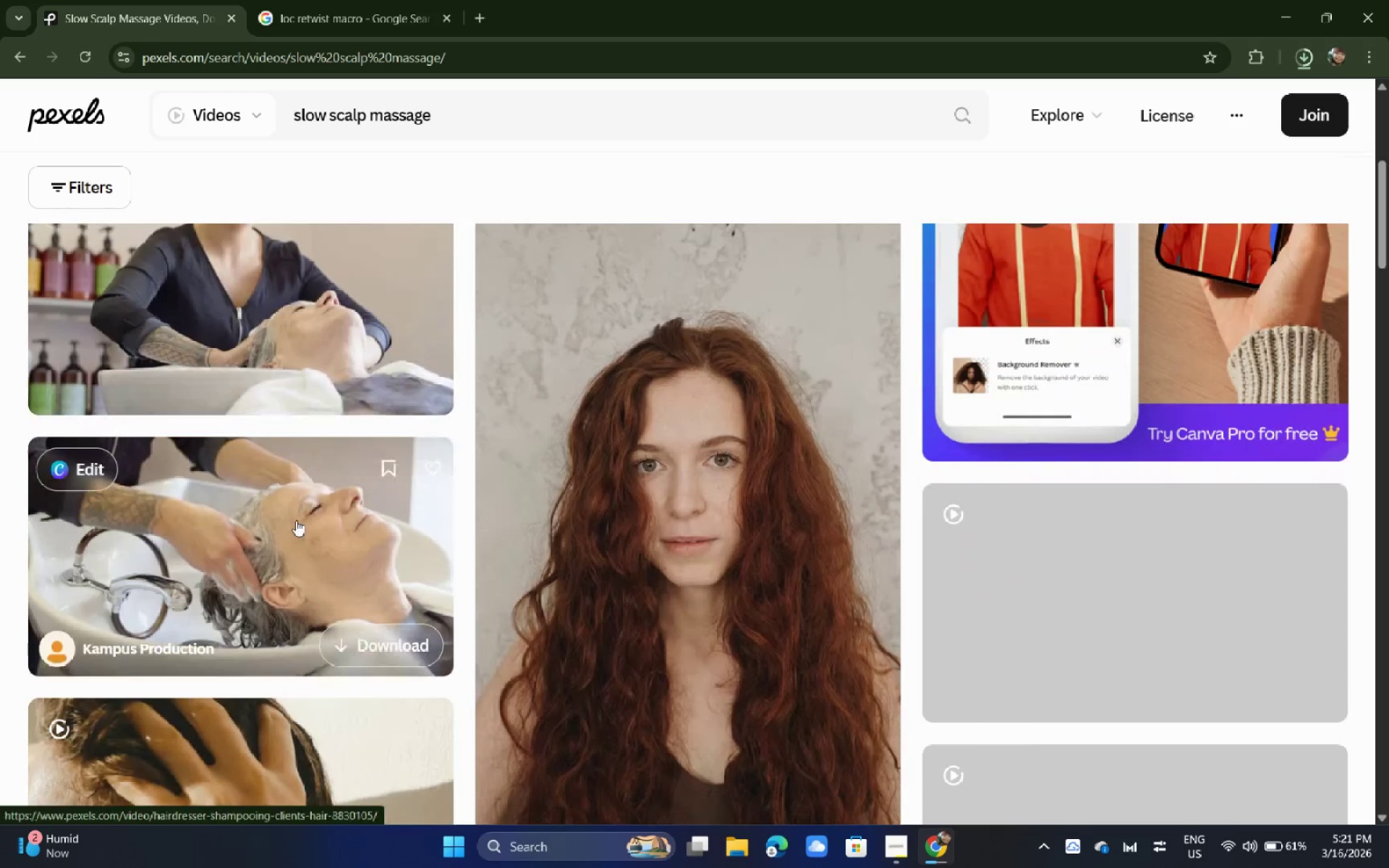 
left_click([296, 520])
 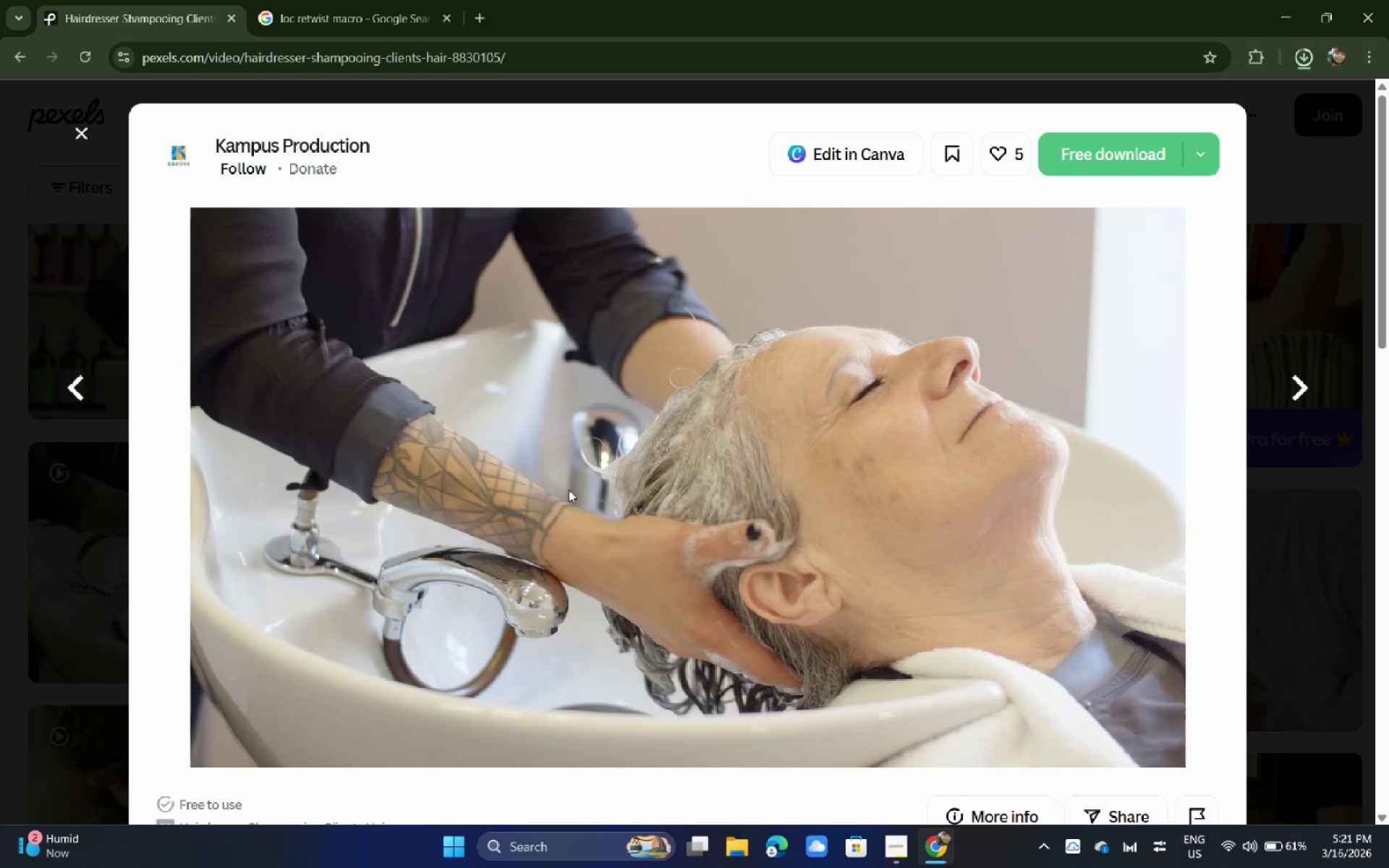 
wait(22.3)
 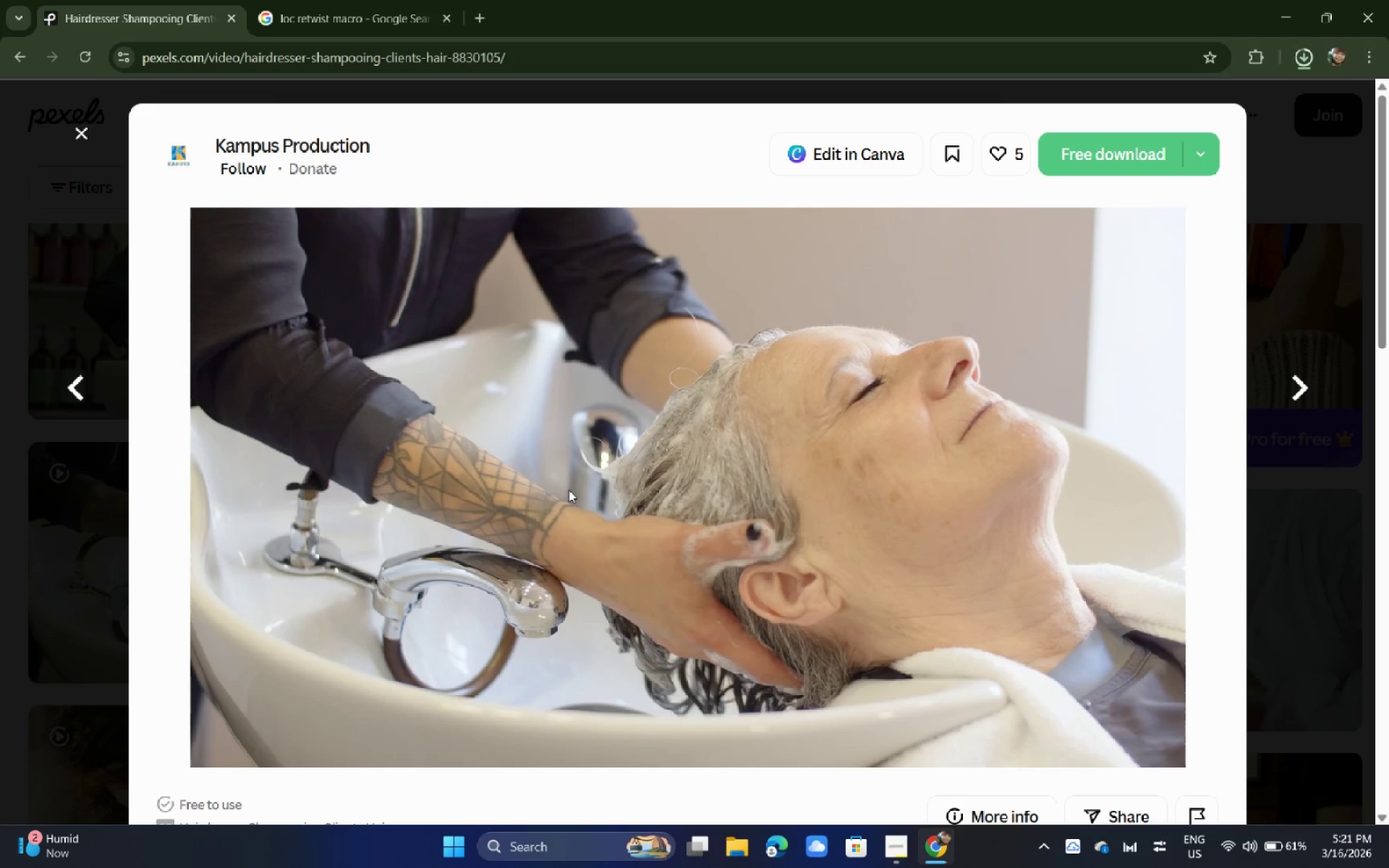 
left_click([1134, 153])
 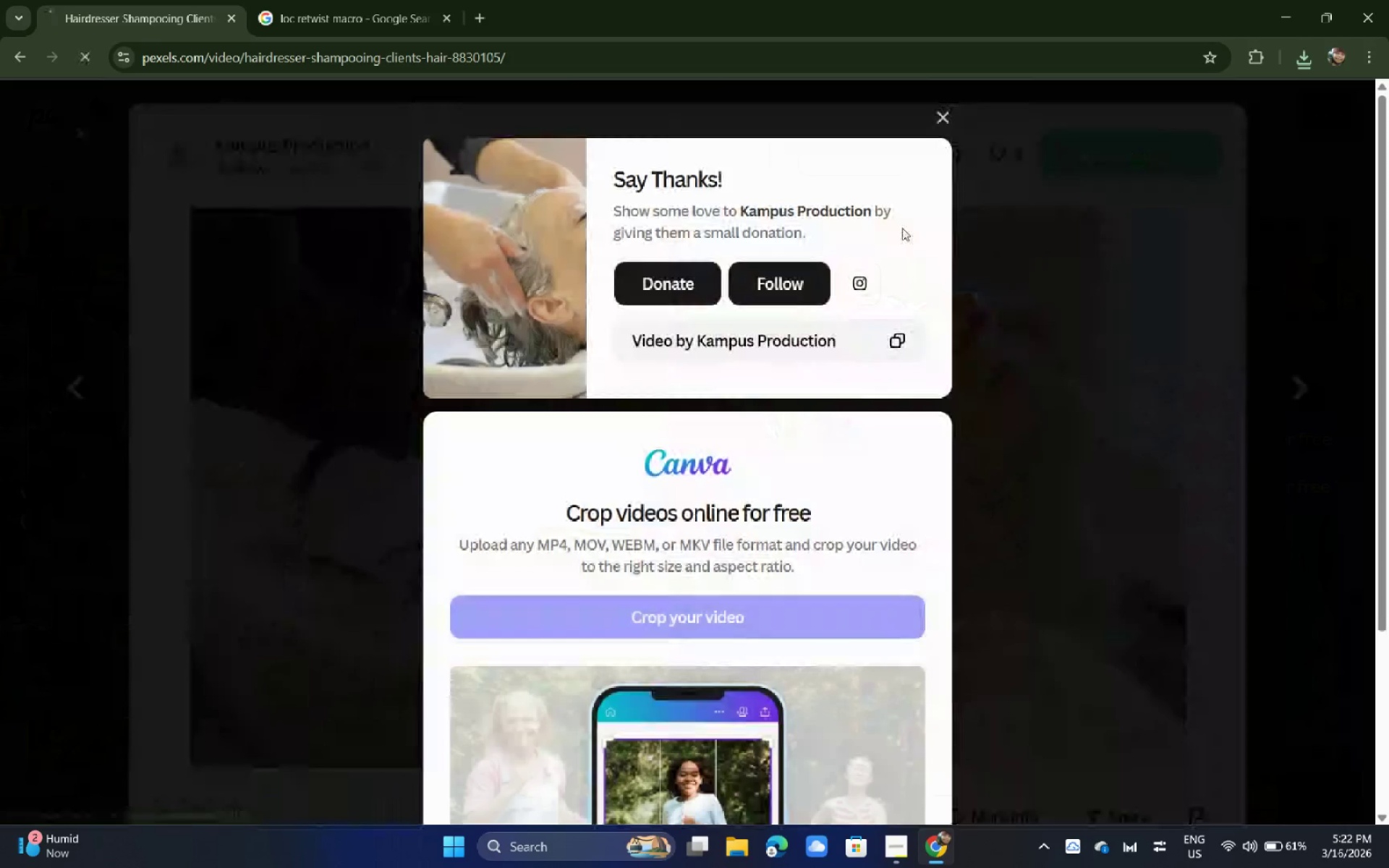 
left_click([172, 390])
 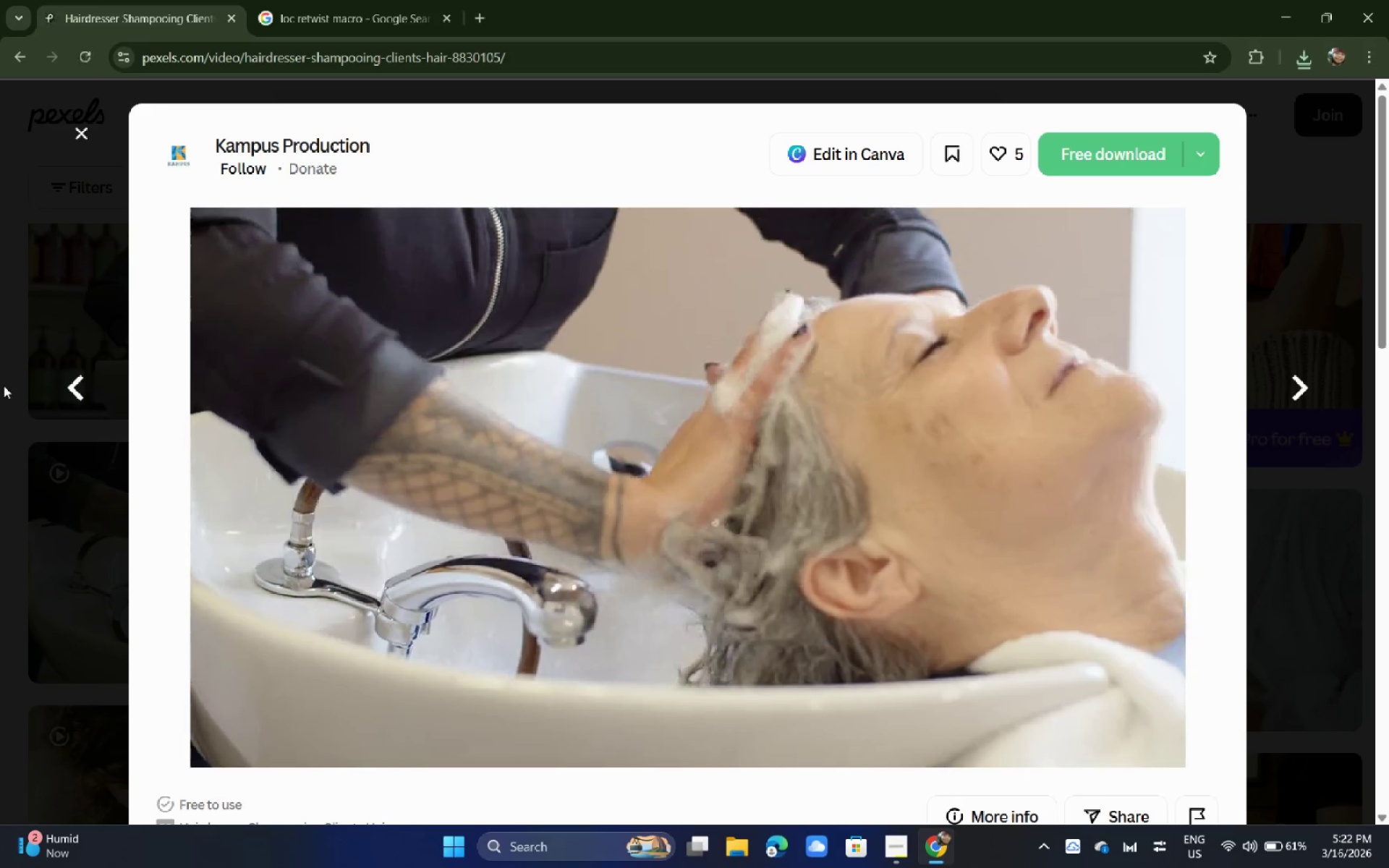 
left_click([4, 386])
 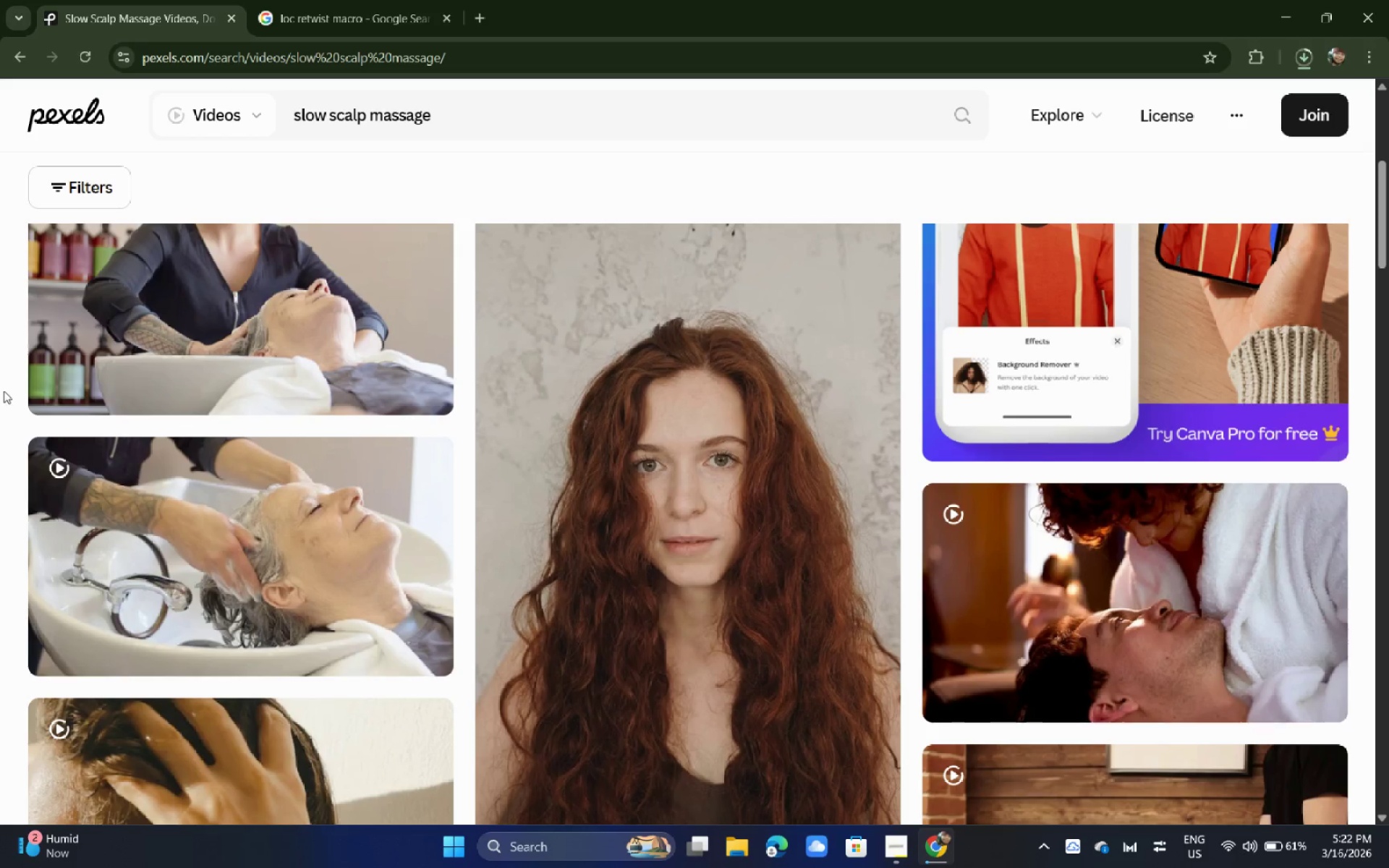 
scroll: coordinate [4, 391], scroll_direction: down, amount: 1.0
 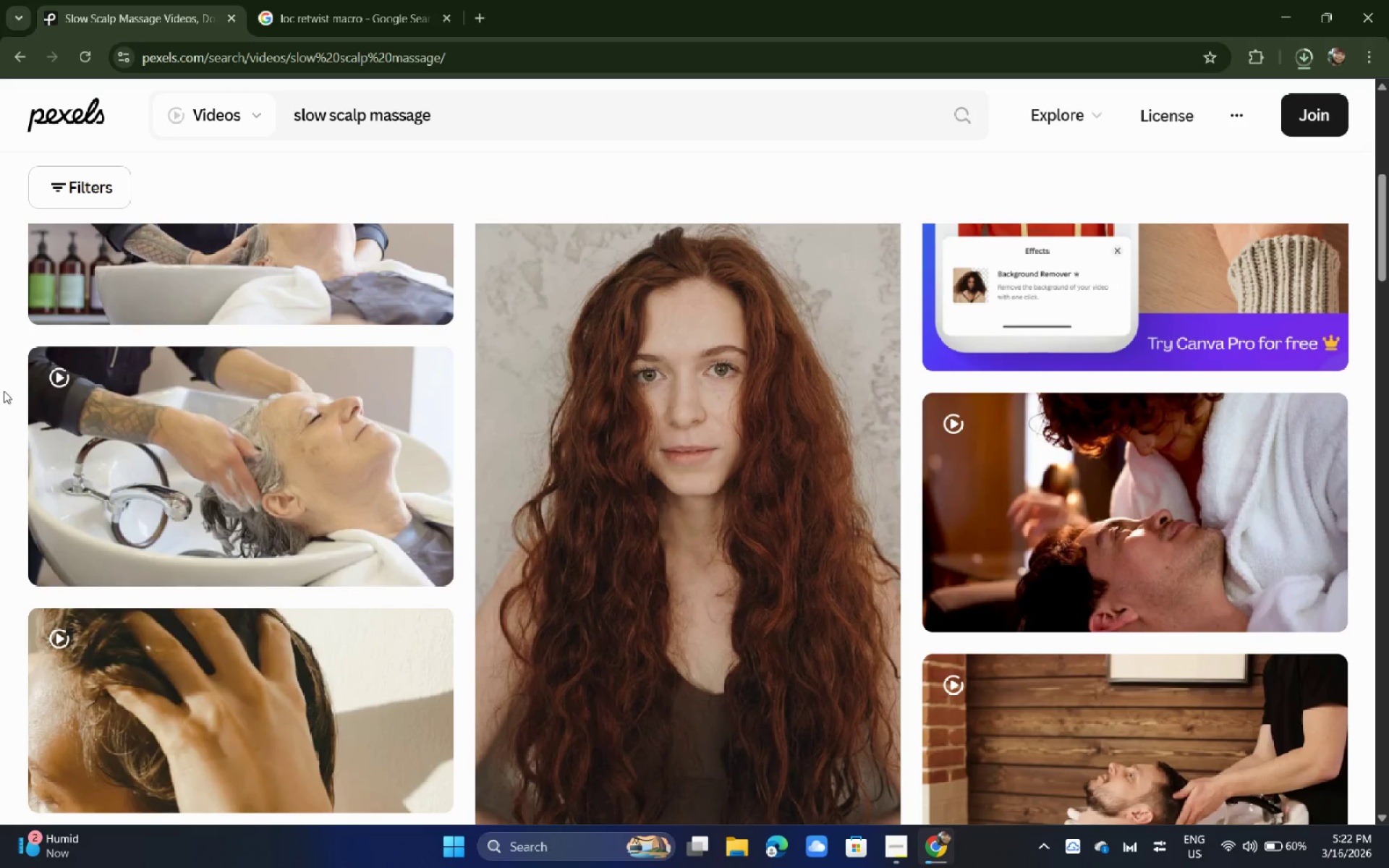 
scroll: coordinate [4, 391], scroll_direction: up, amount: 2.0
 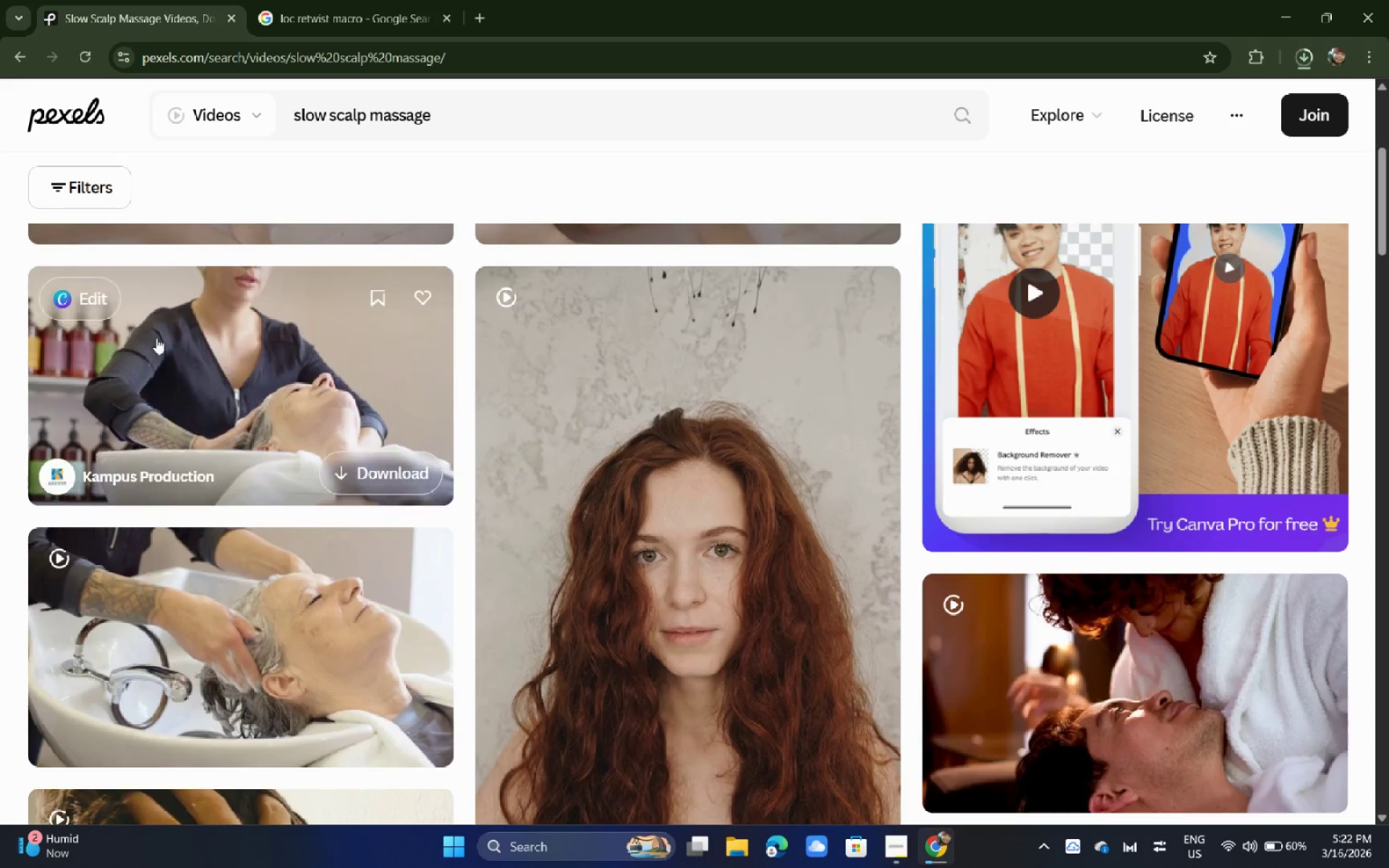 
left_click([156, 338])
 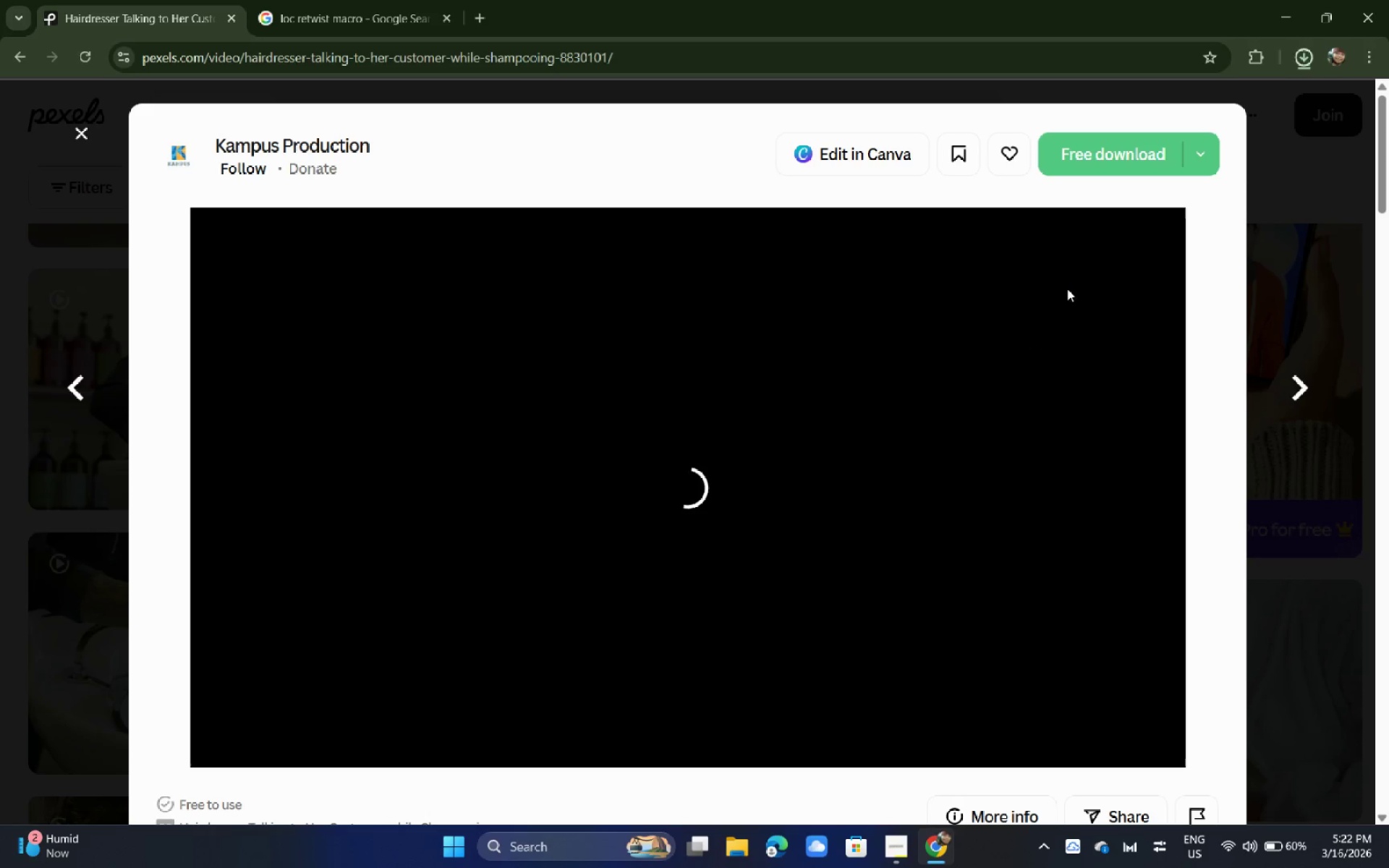 
left_click([1095, 150])
 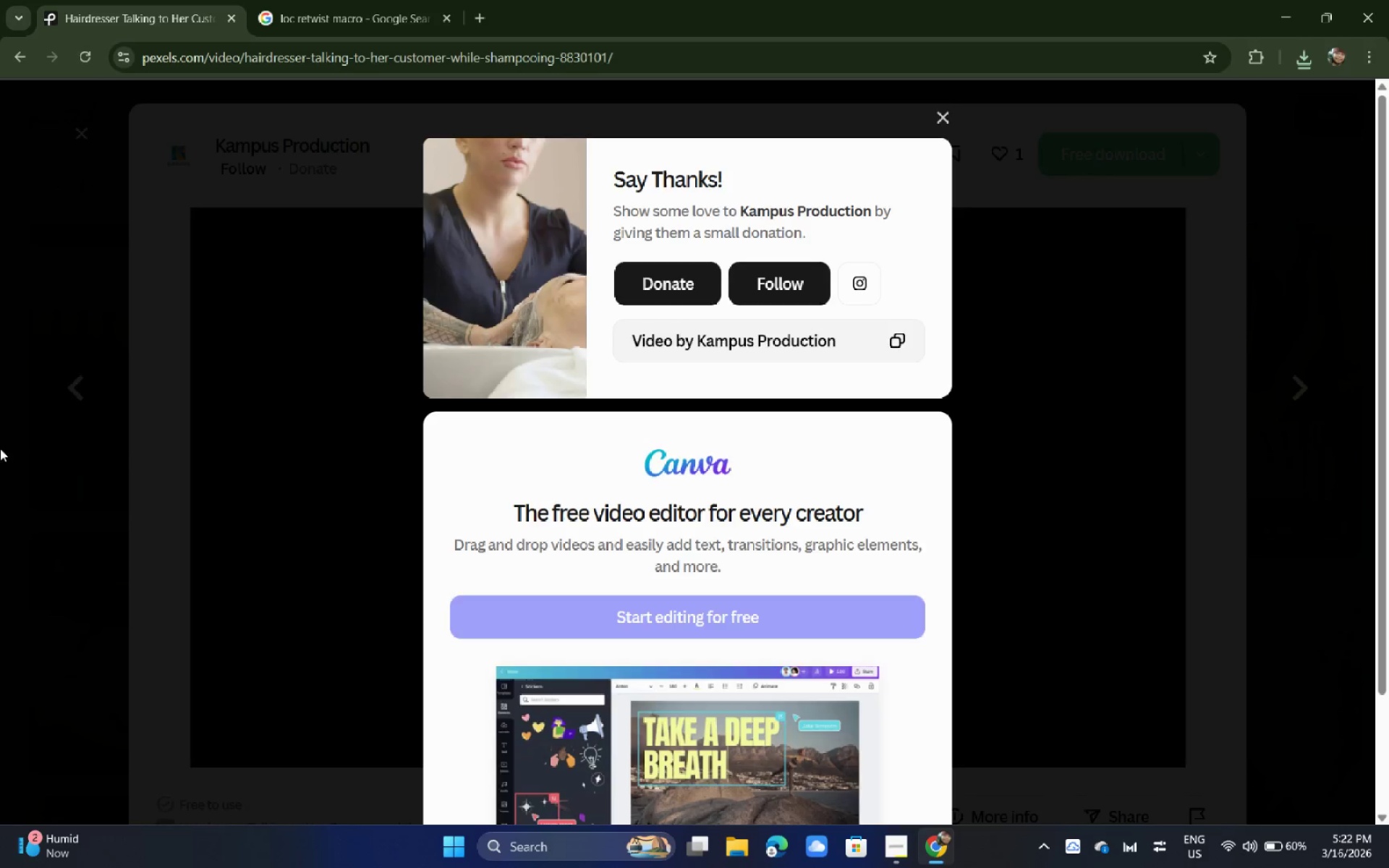 
double_click([0, 448])
 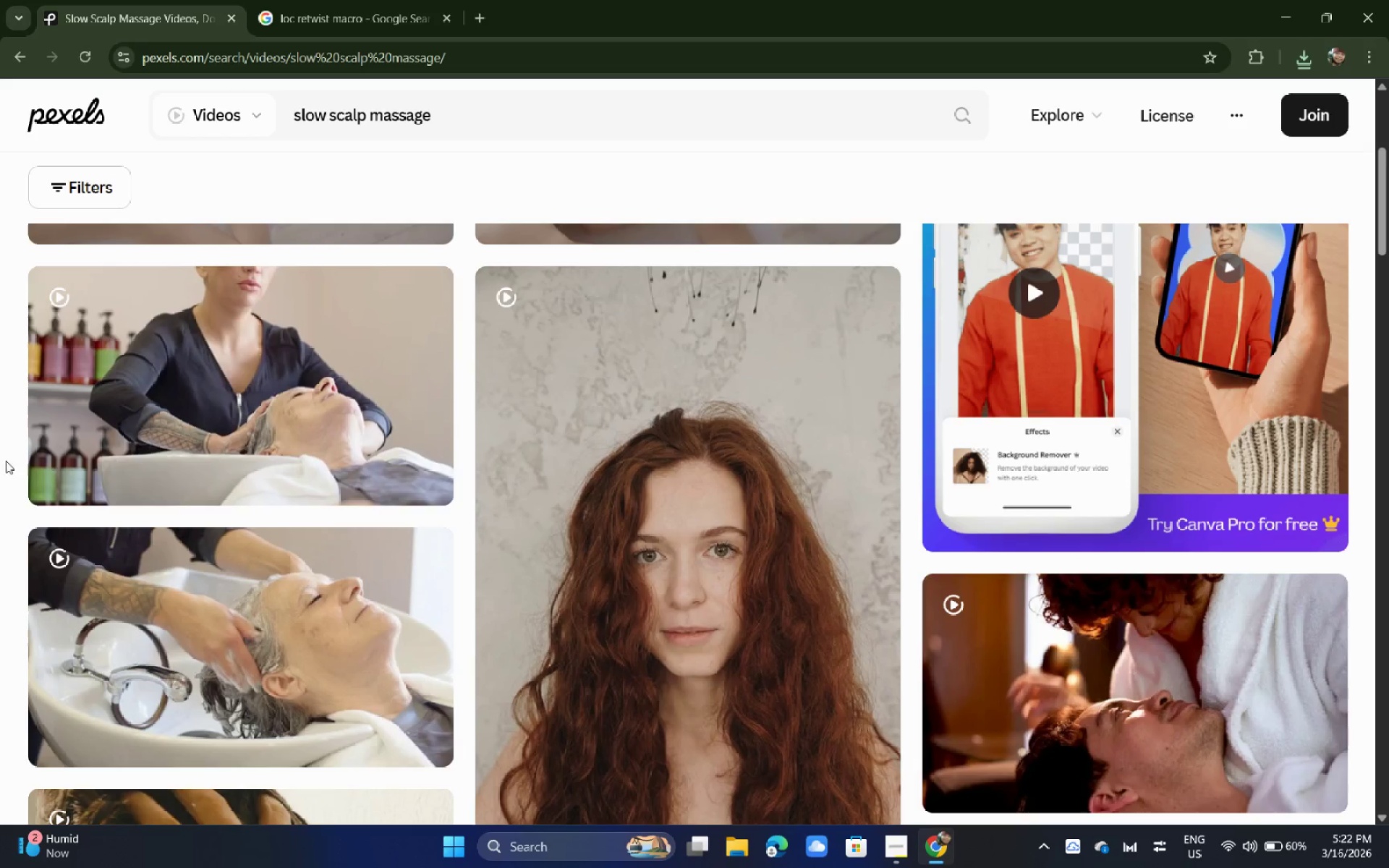 
scroll: coordinate [8, 454], scroll_direction: down, amount: 3.0
 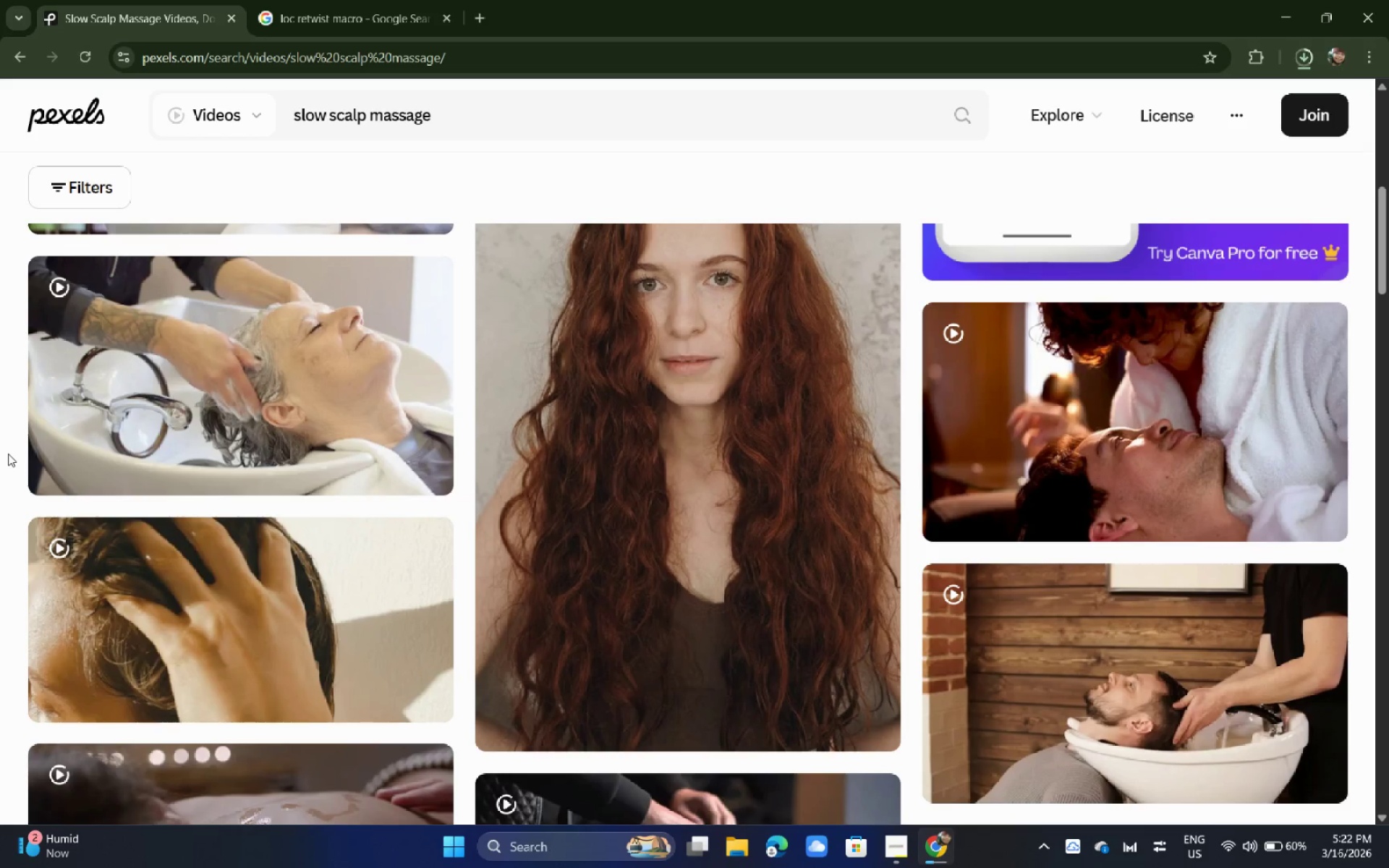 
wait(6.82)
 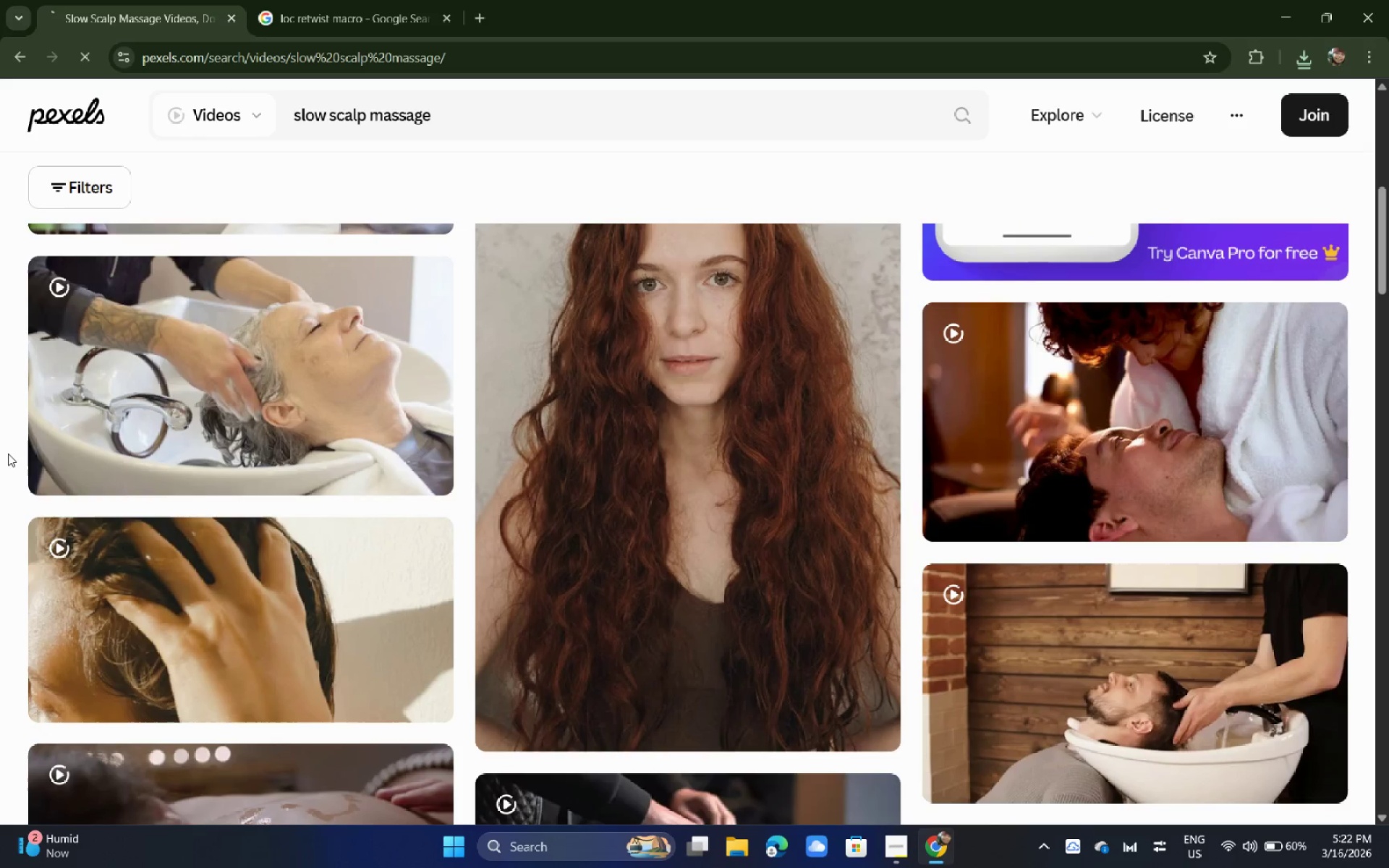 
left_click_drag(start_coordinate=[493, 123], to_coordinate=[69, 150])
 